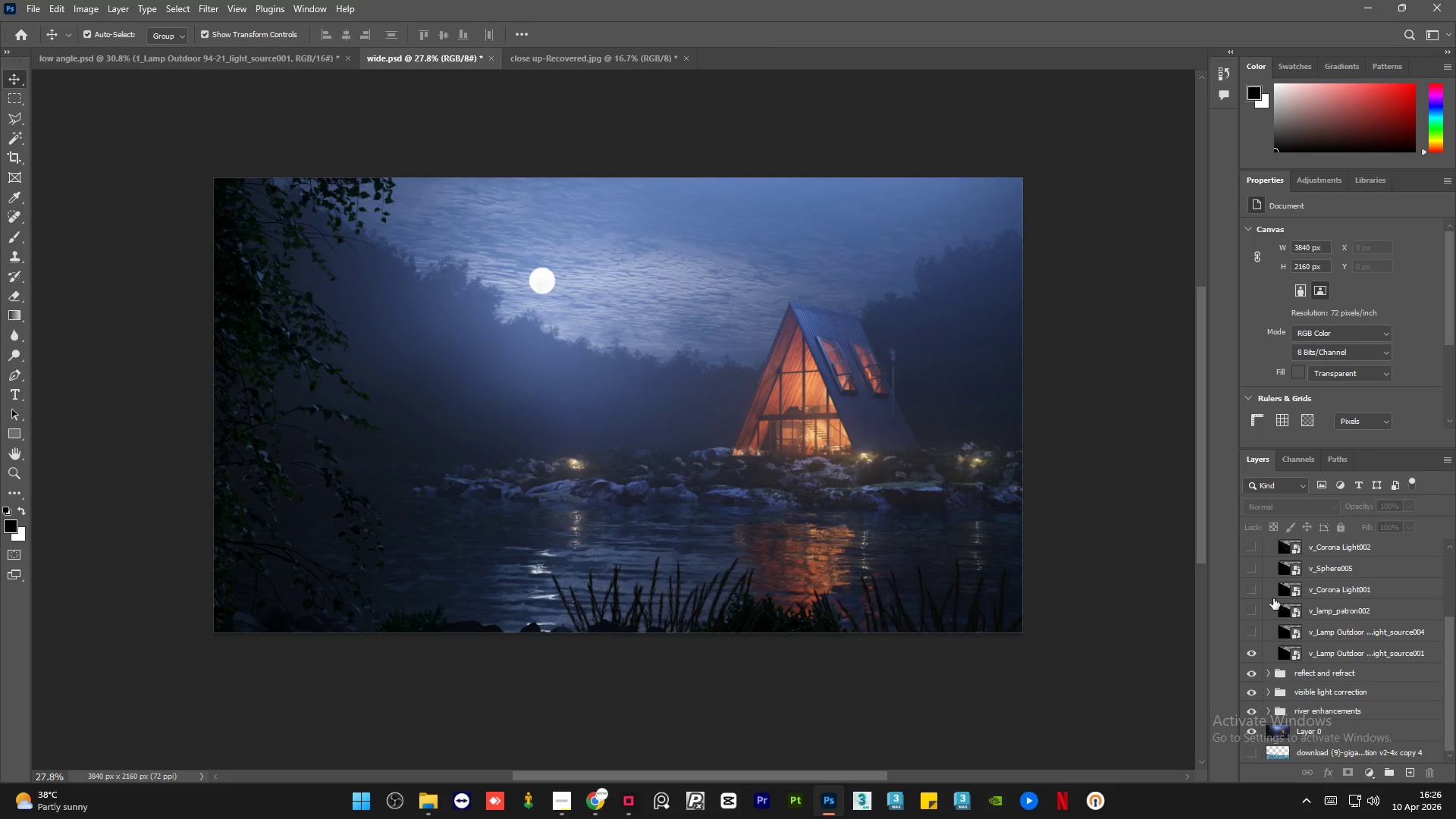 
left_click([1348, 658])
 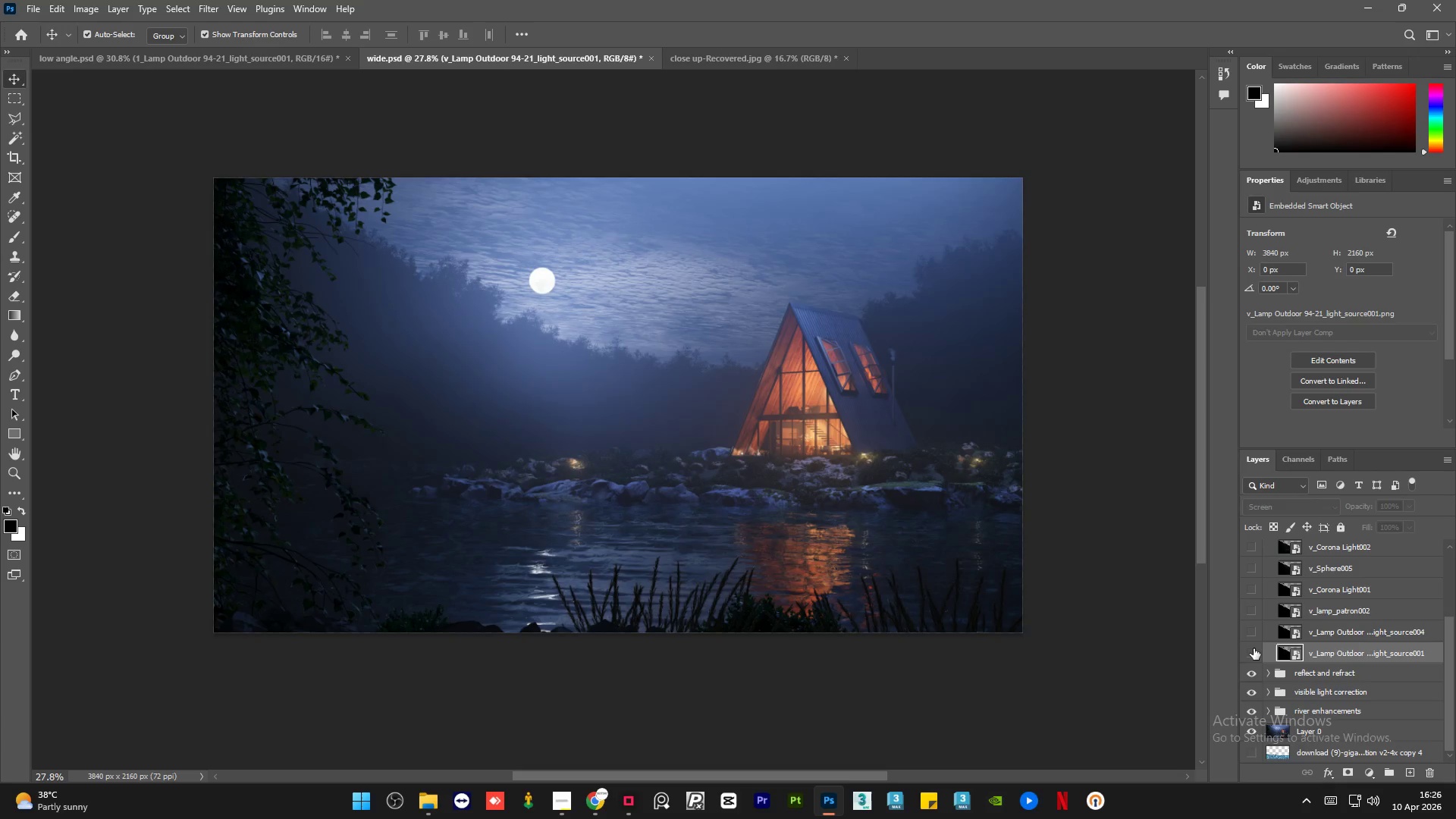 
double_click([1254, 648])
 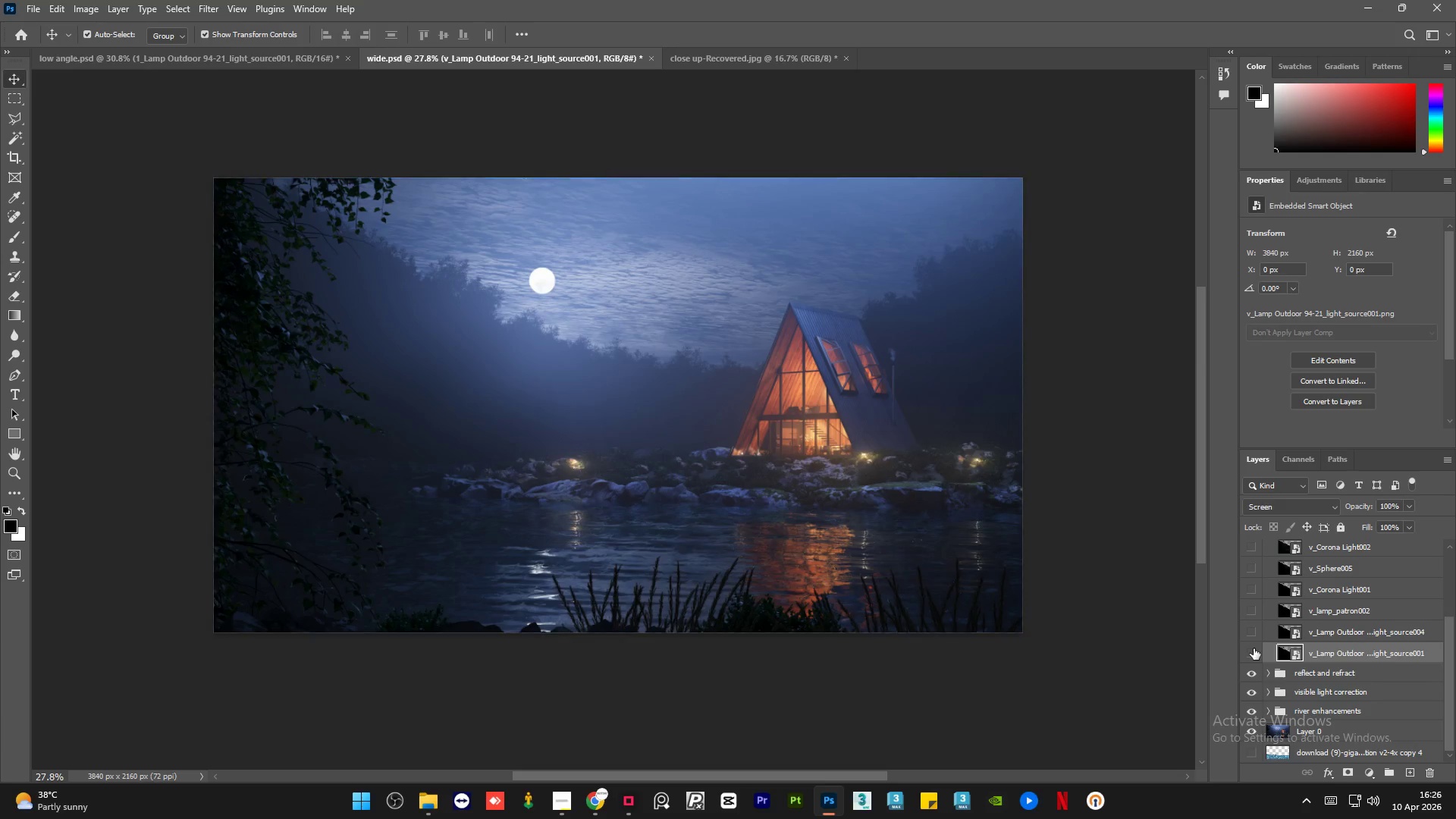 
double_click([1254, 648])
 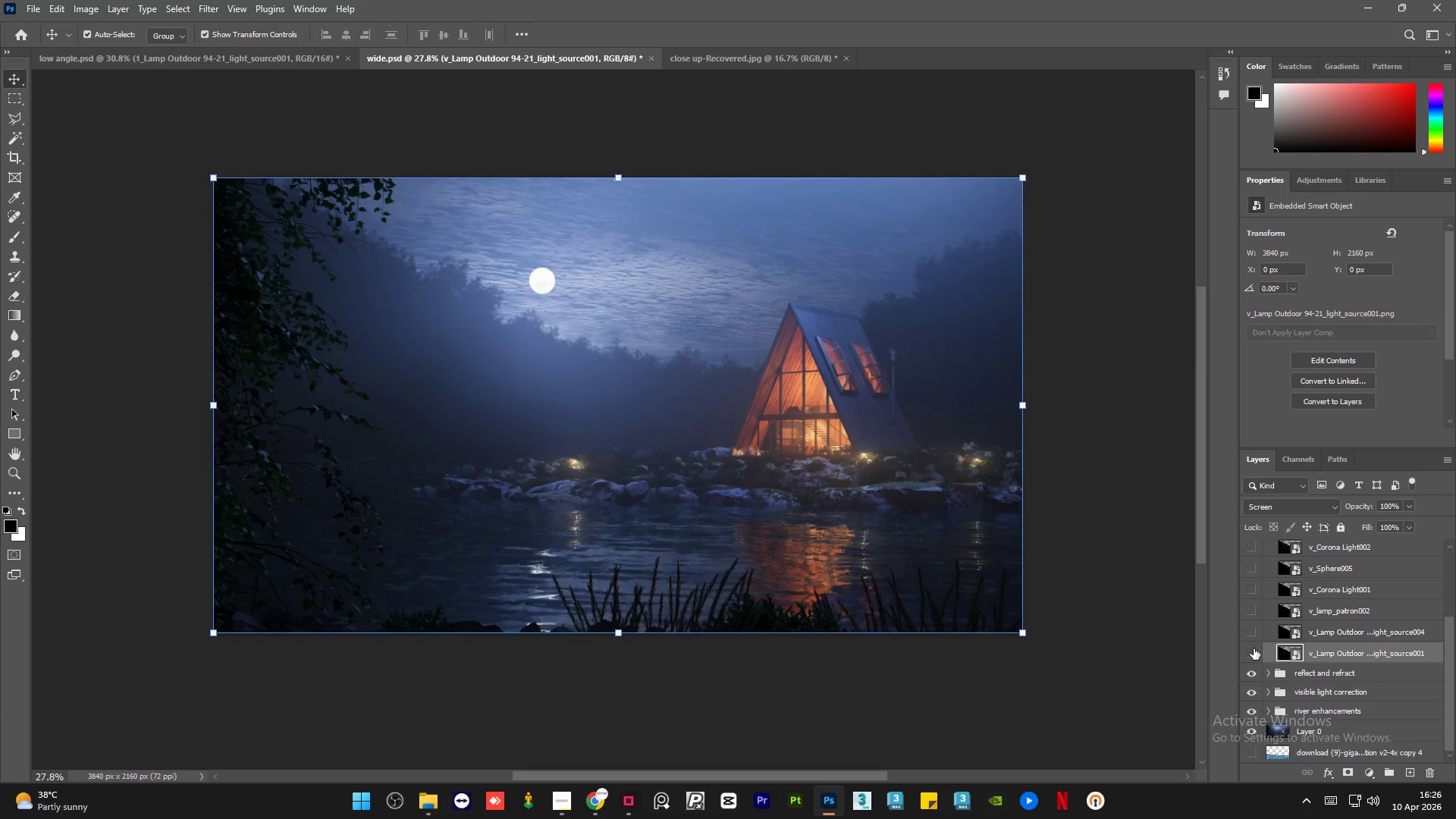 
double_click([1254, 648])
 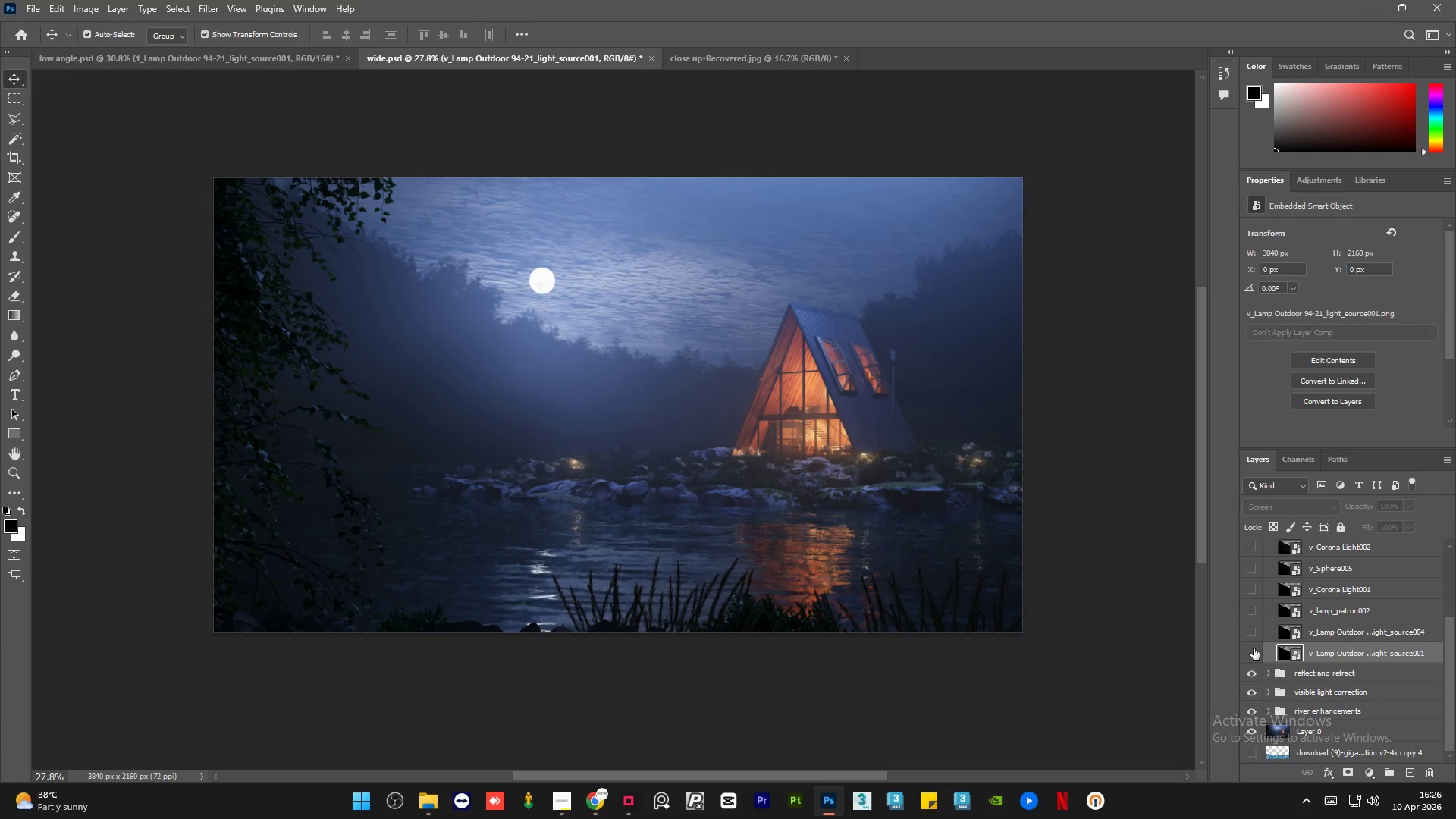 
double_click([1254, 648])
 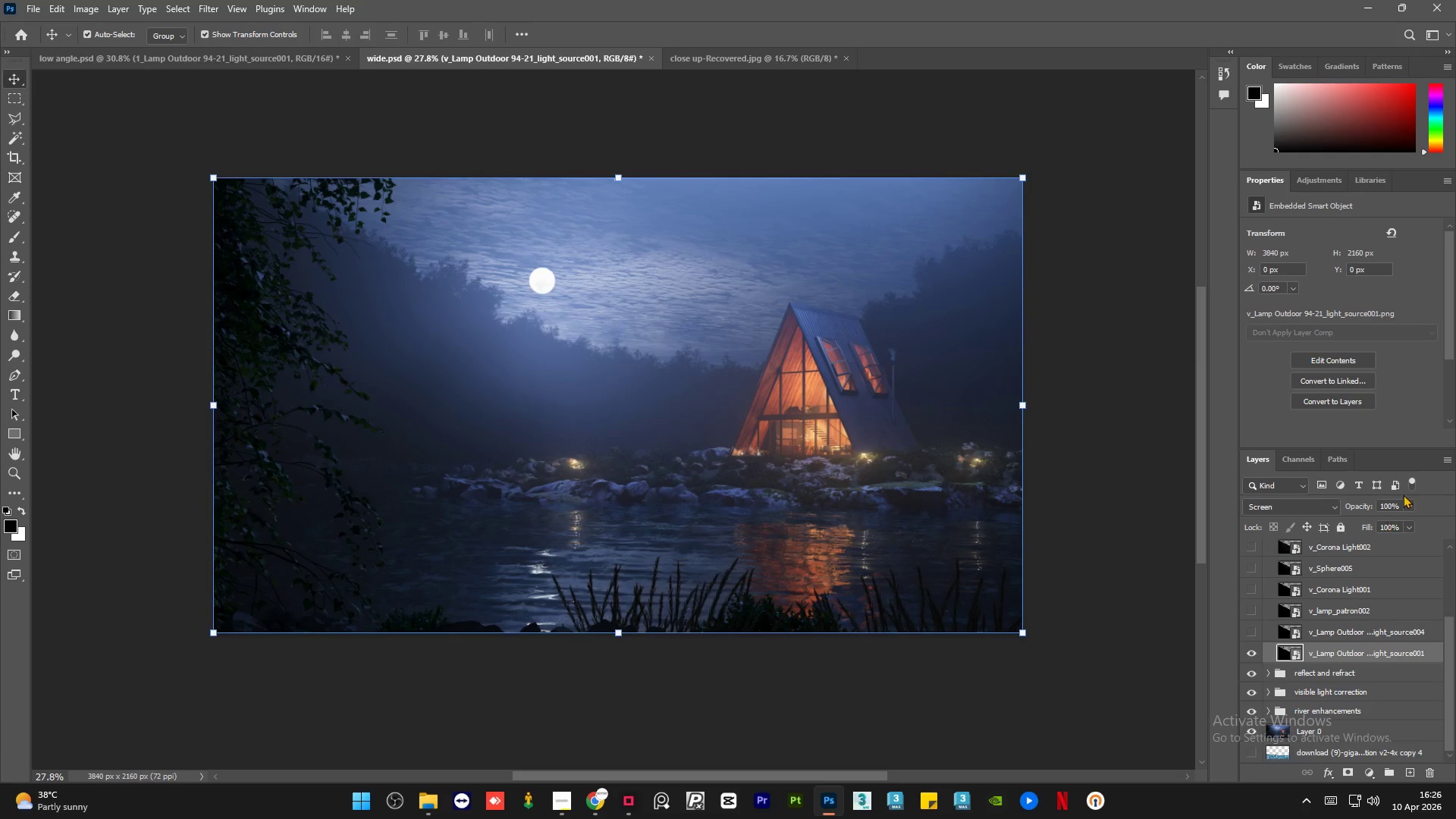 
left_click([1409, 507])
 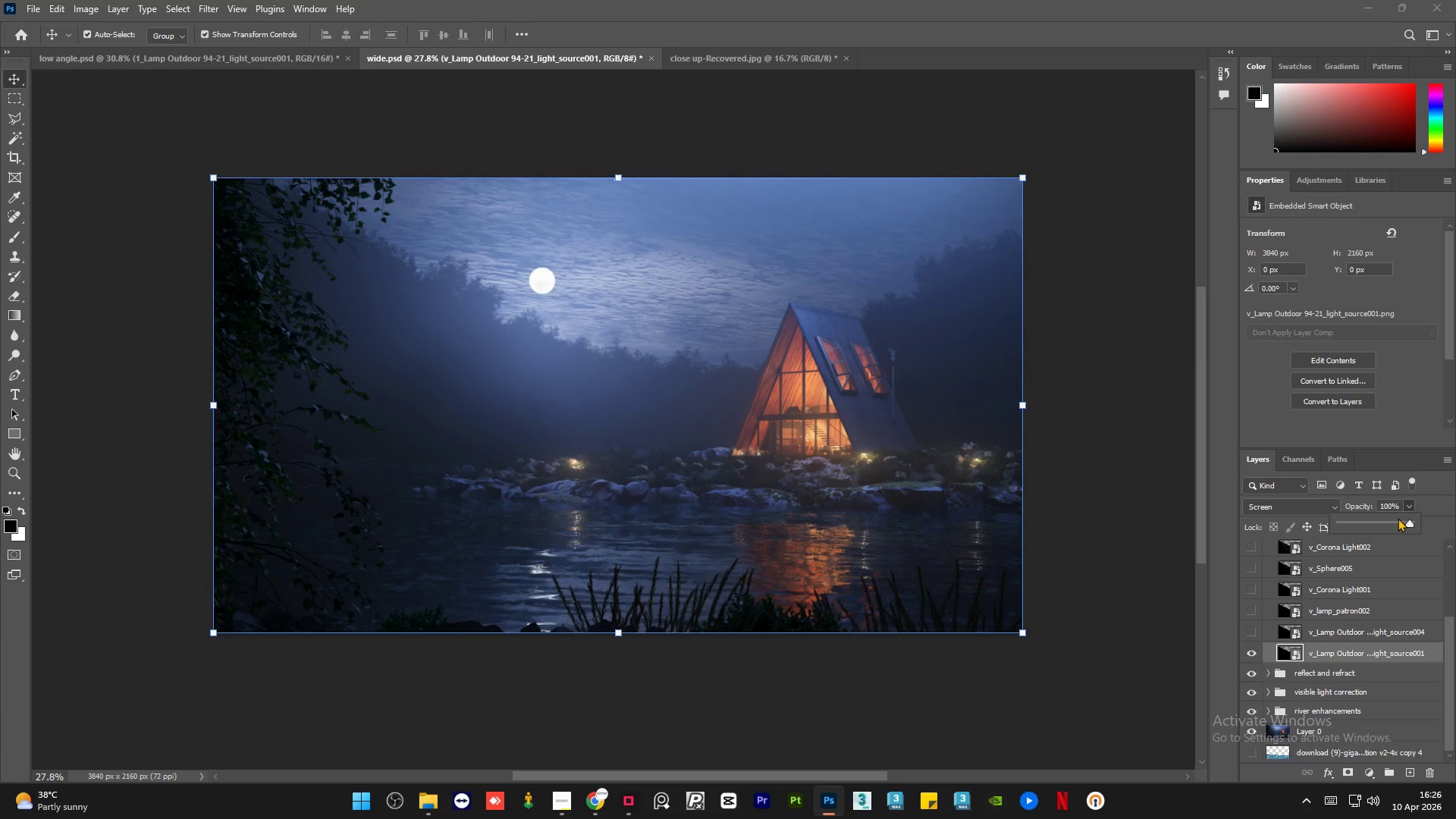 
left_click([1398, 518])
 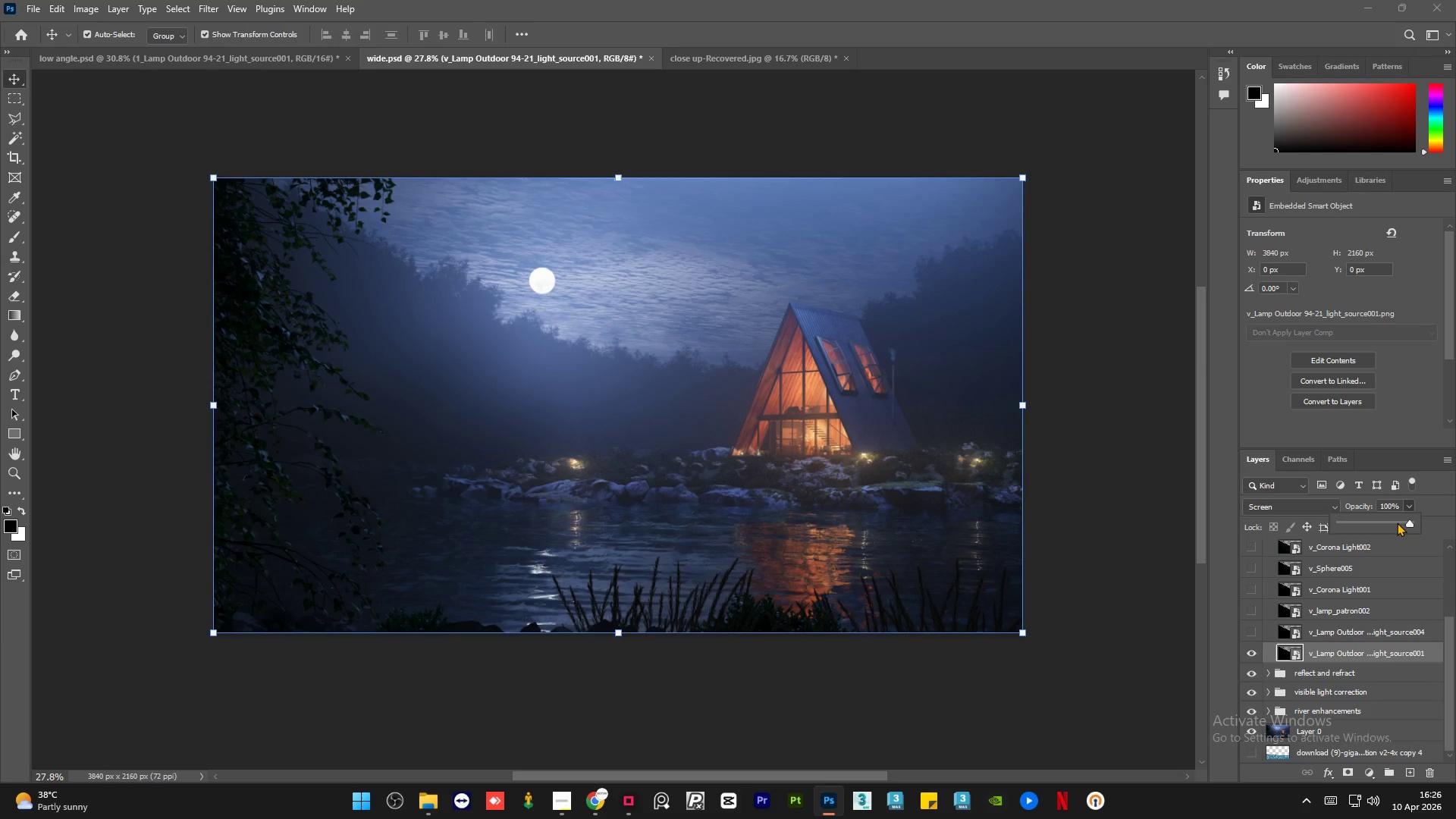 
left_click([1397, 522])
 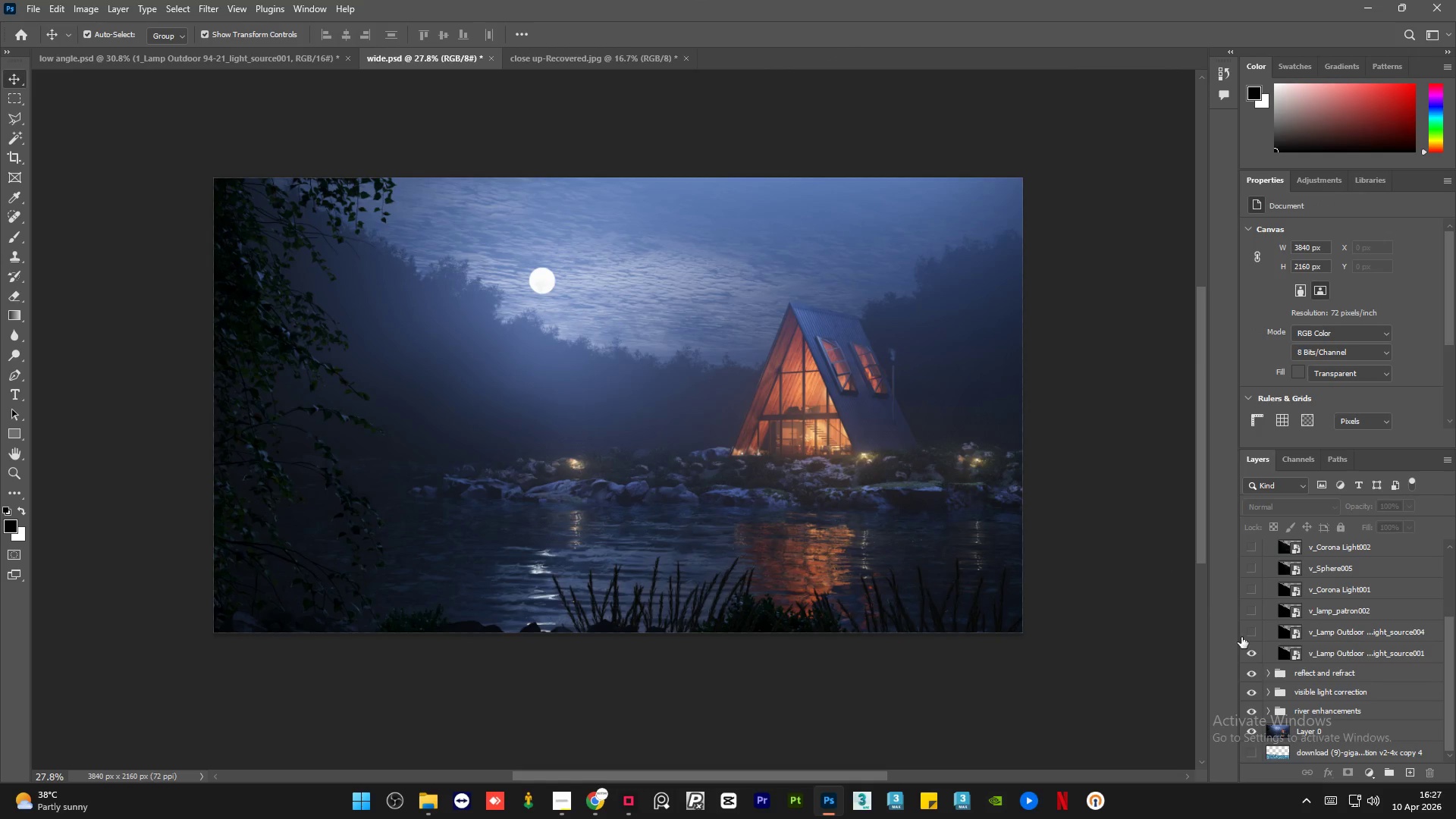 
left_click([1249, 650])
 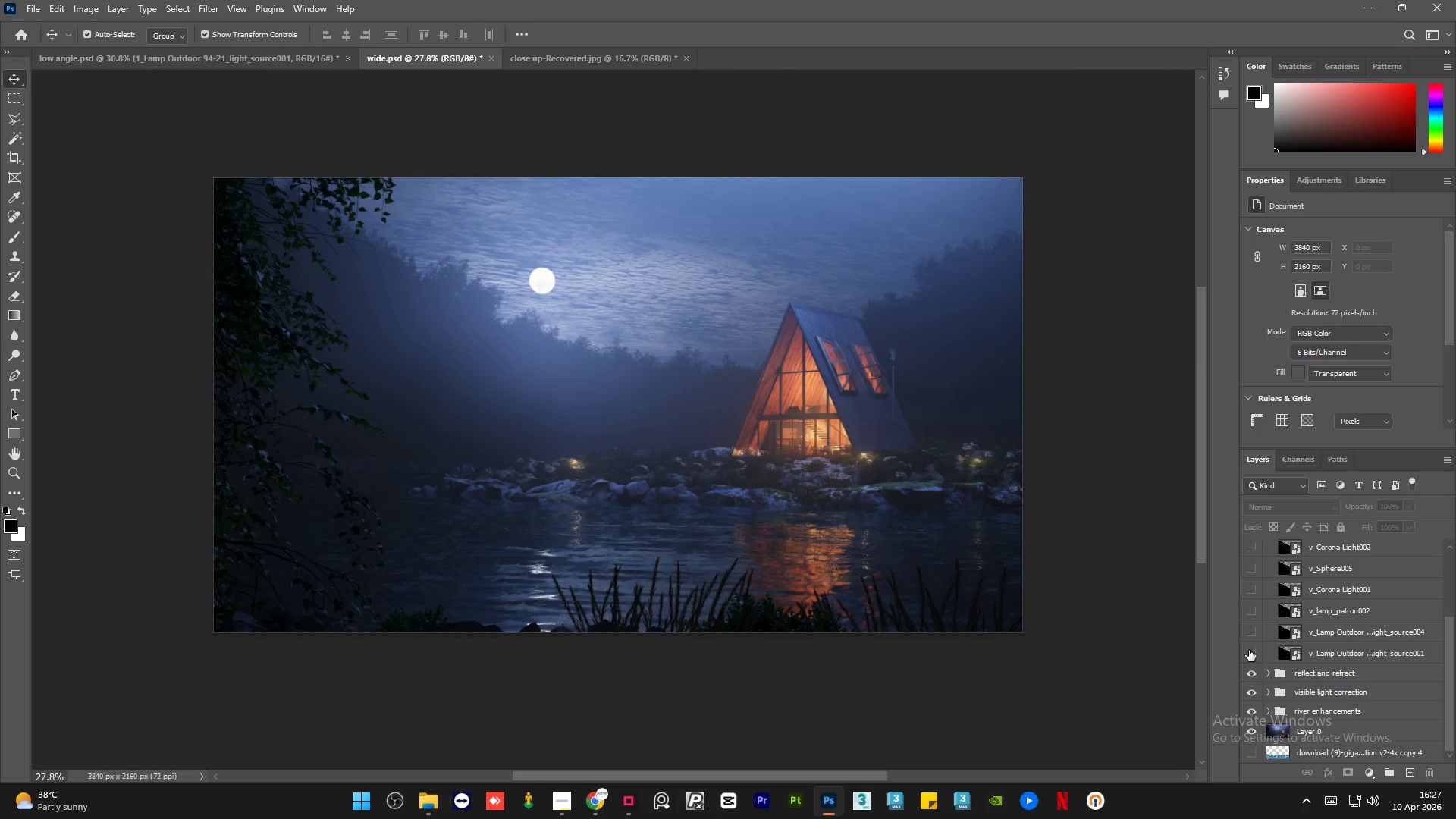 
left_click([1249, 650])
 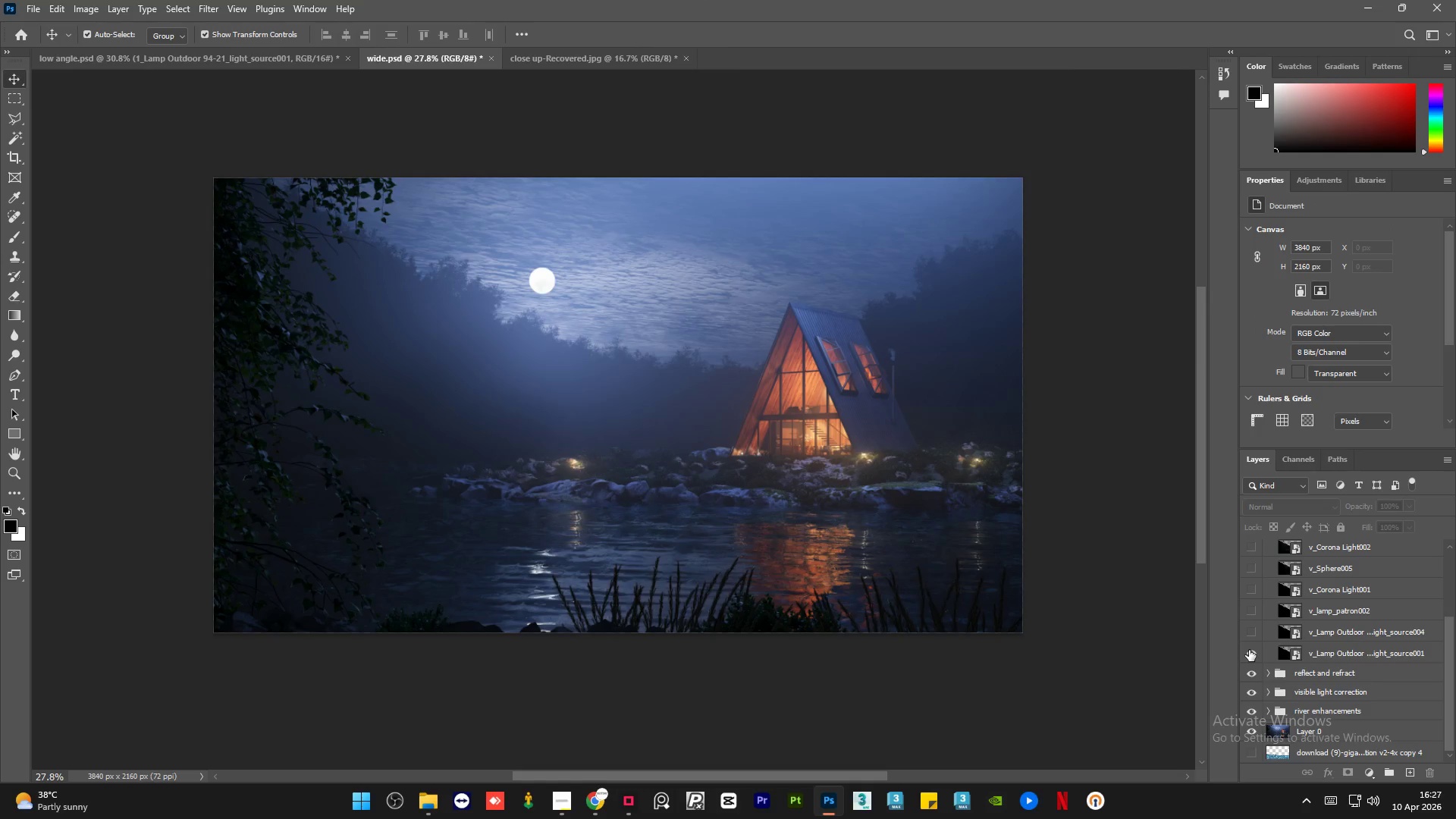 
left_click([1249, 650])
 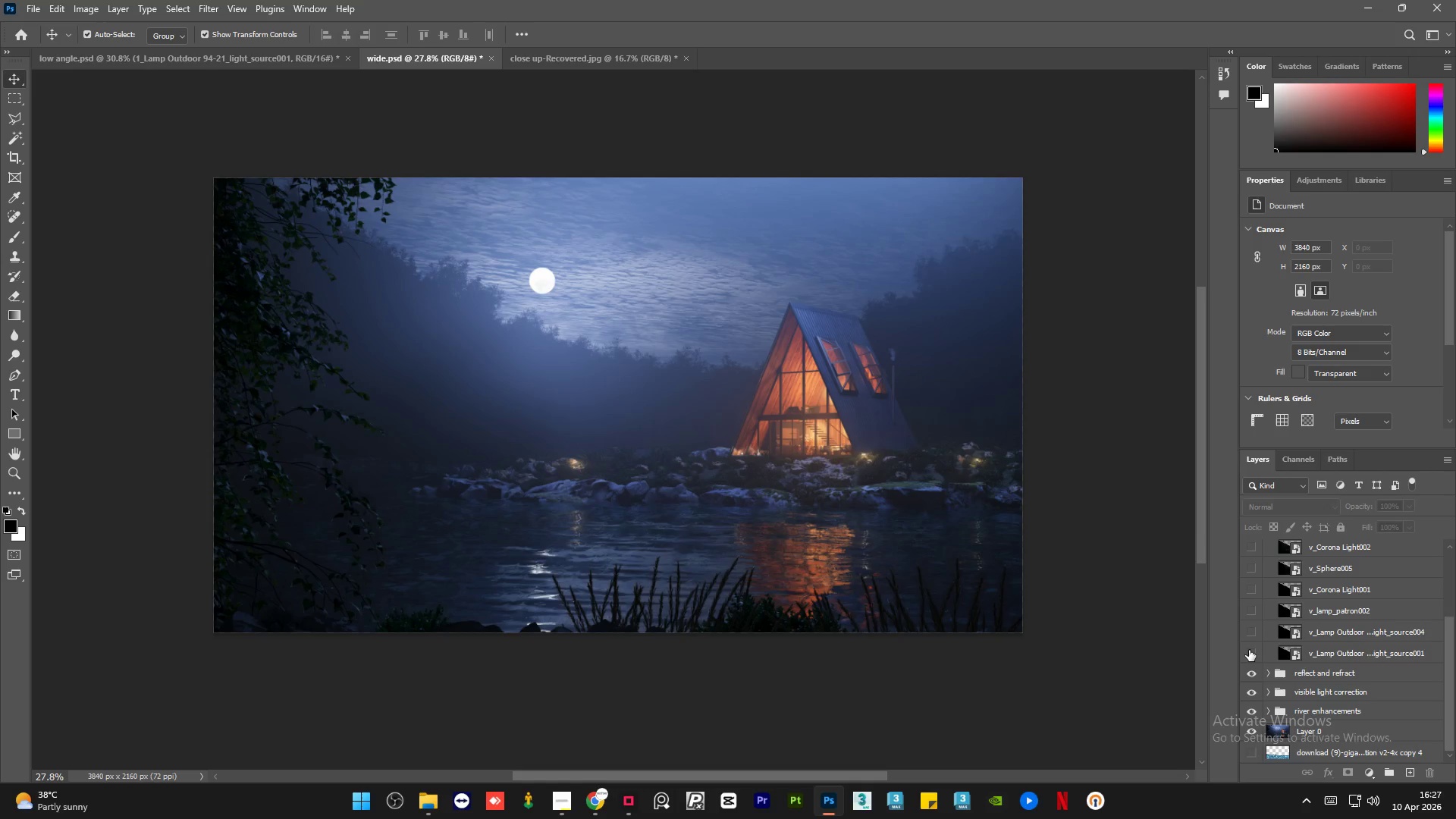 
left_click([1249, 650])
 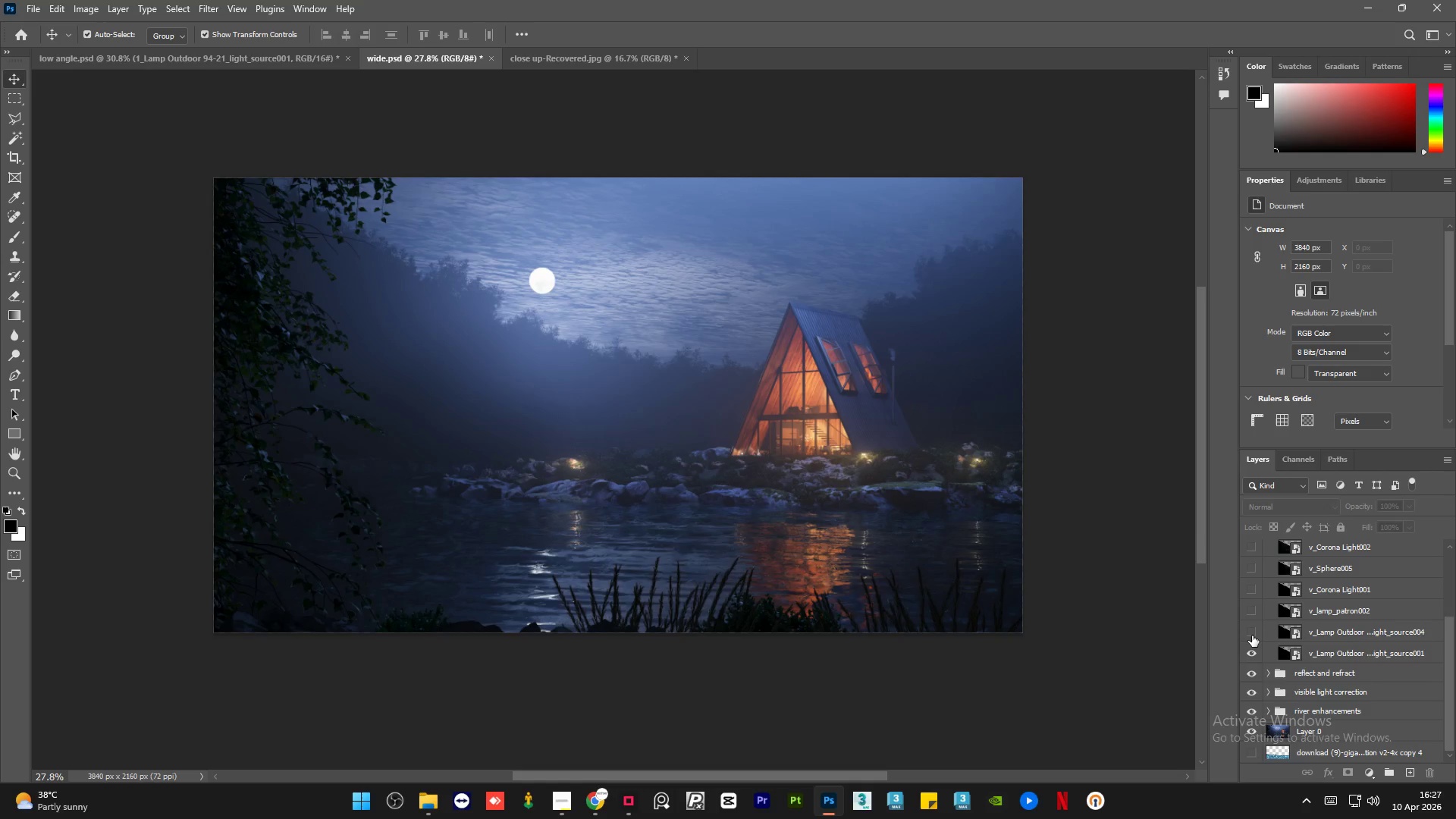 
left_click([1252, 631])
 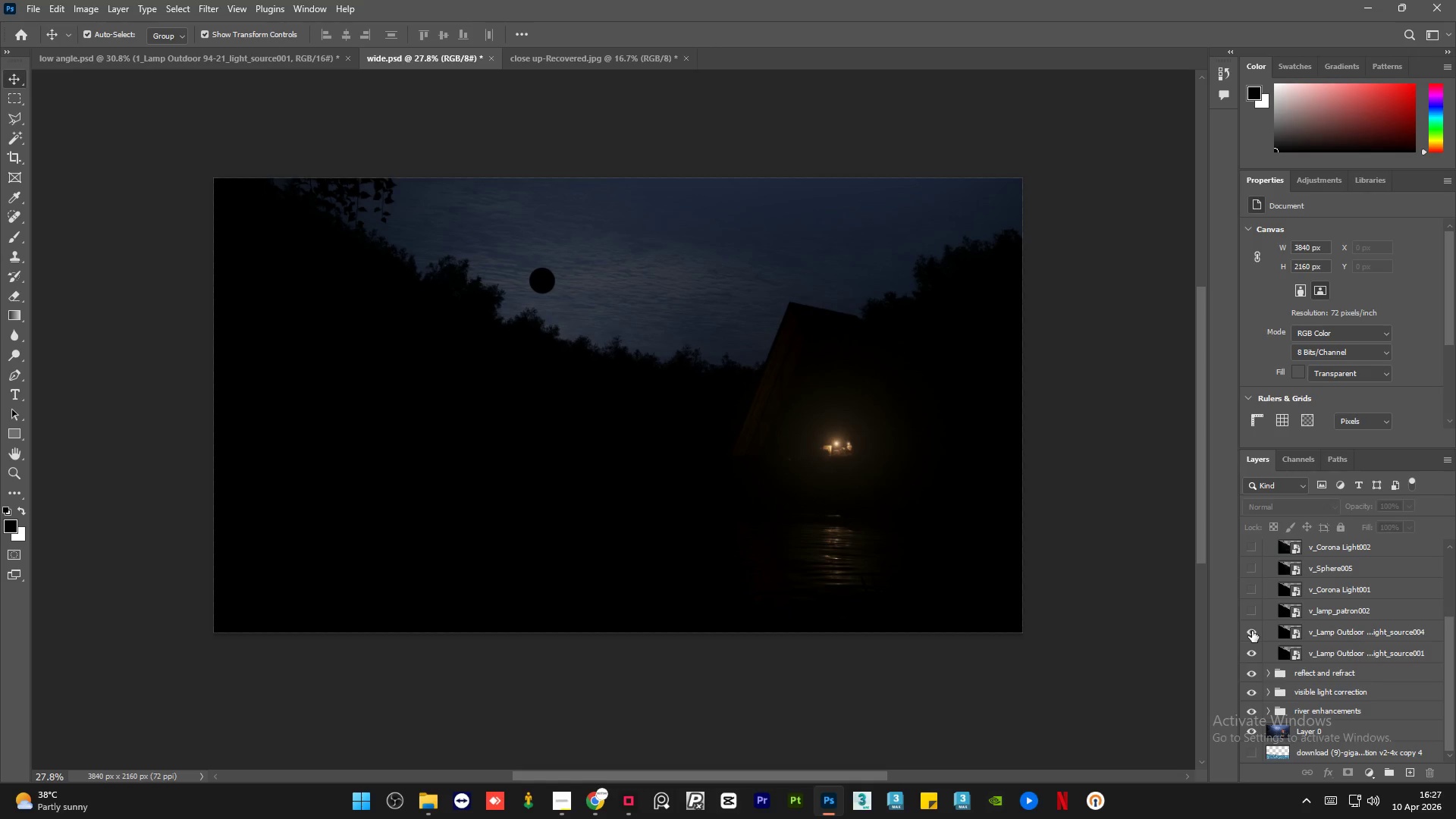 
left_click([1252, 631])
 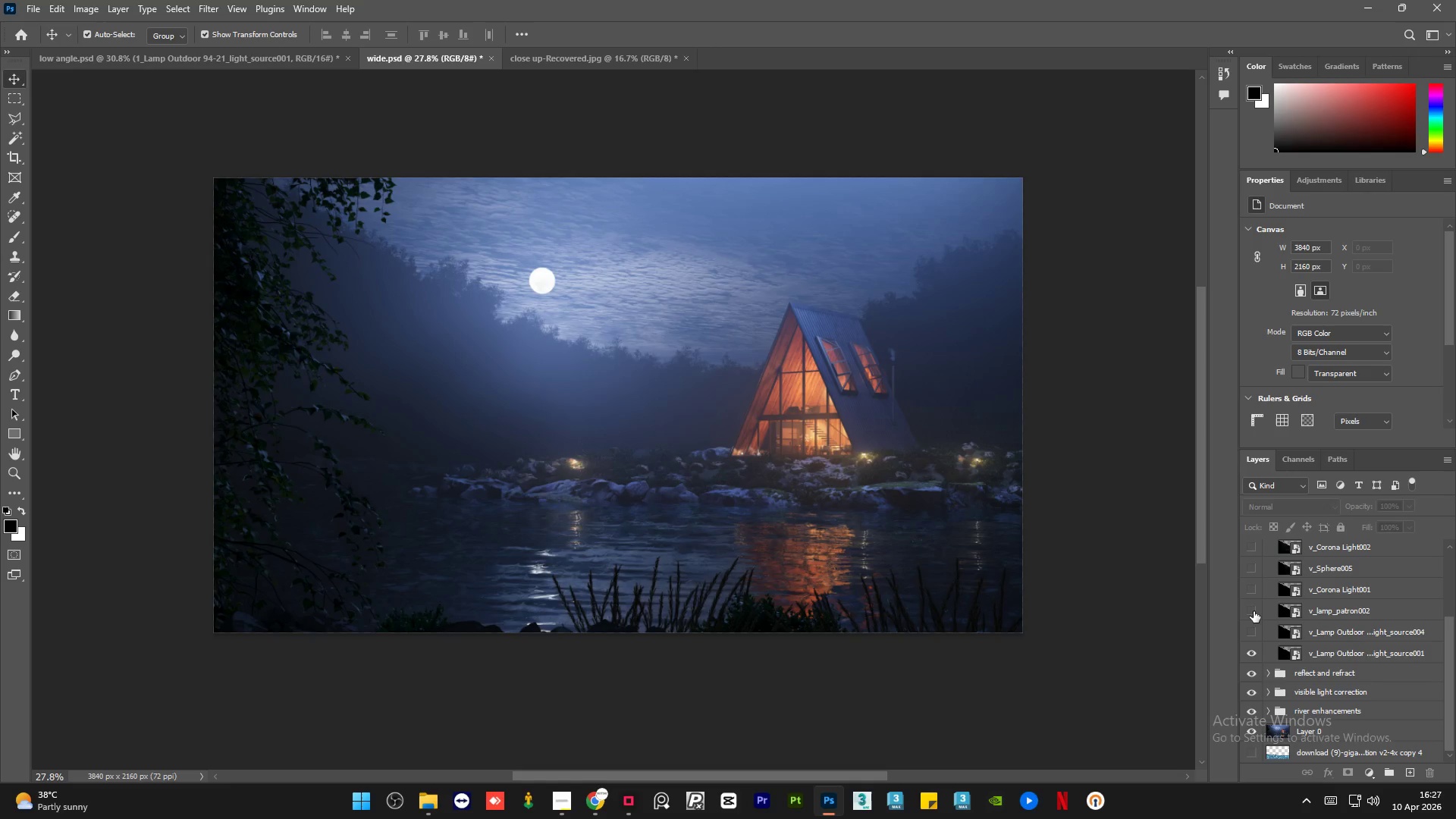 
left_click([1254, 611])
 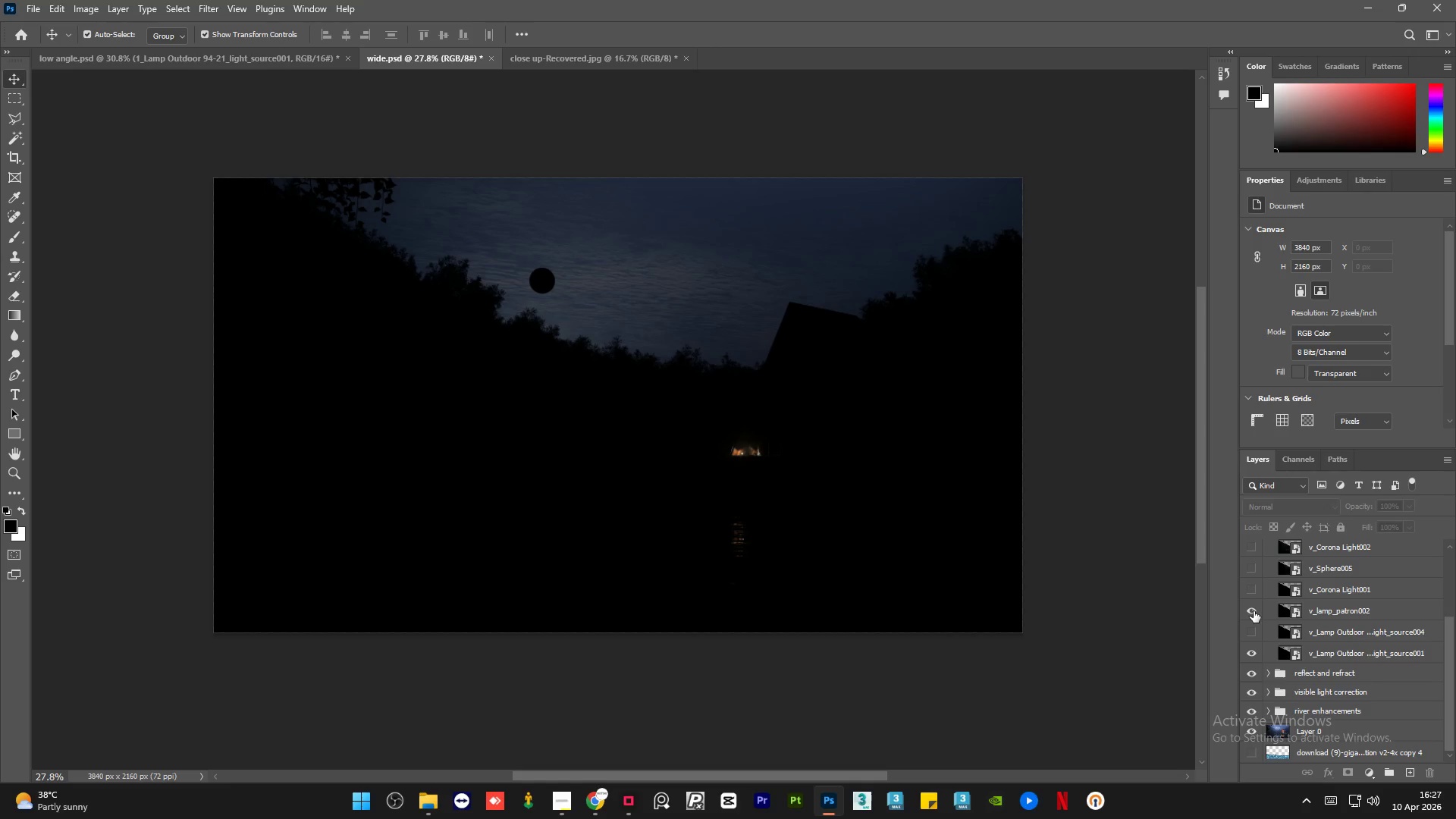 
left_click([1254, 611])
 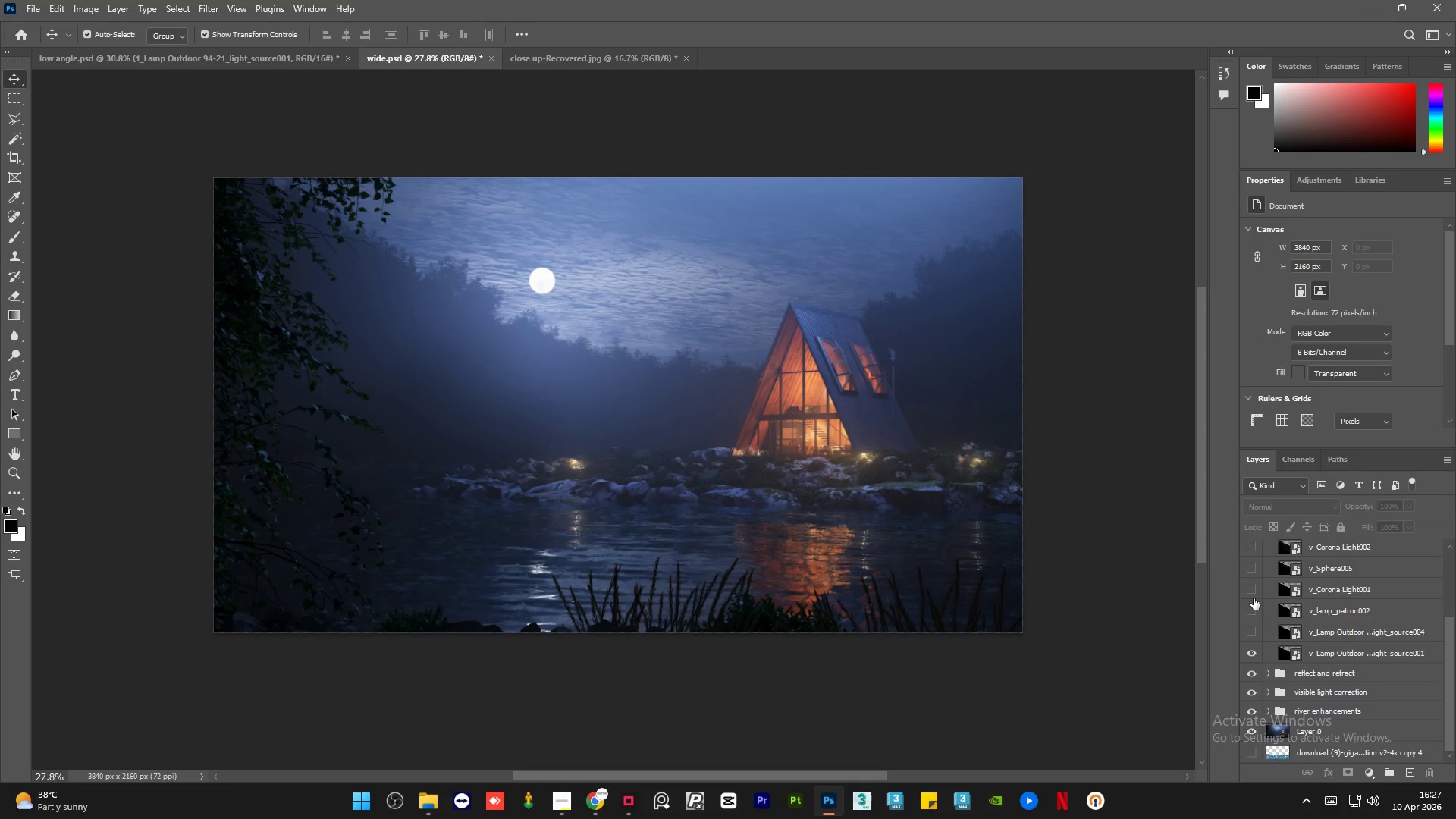 
left_click([1254, 610])
 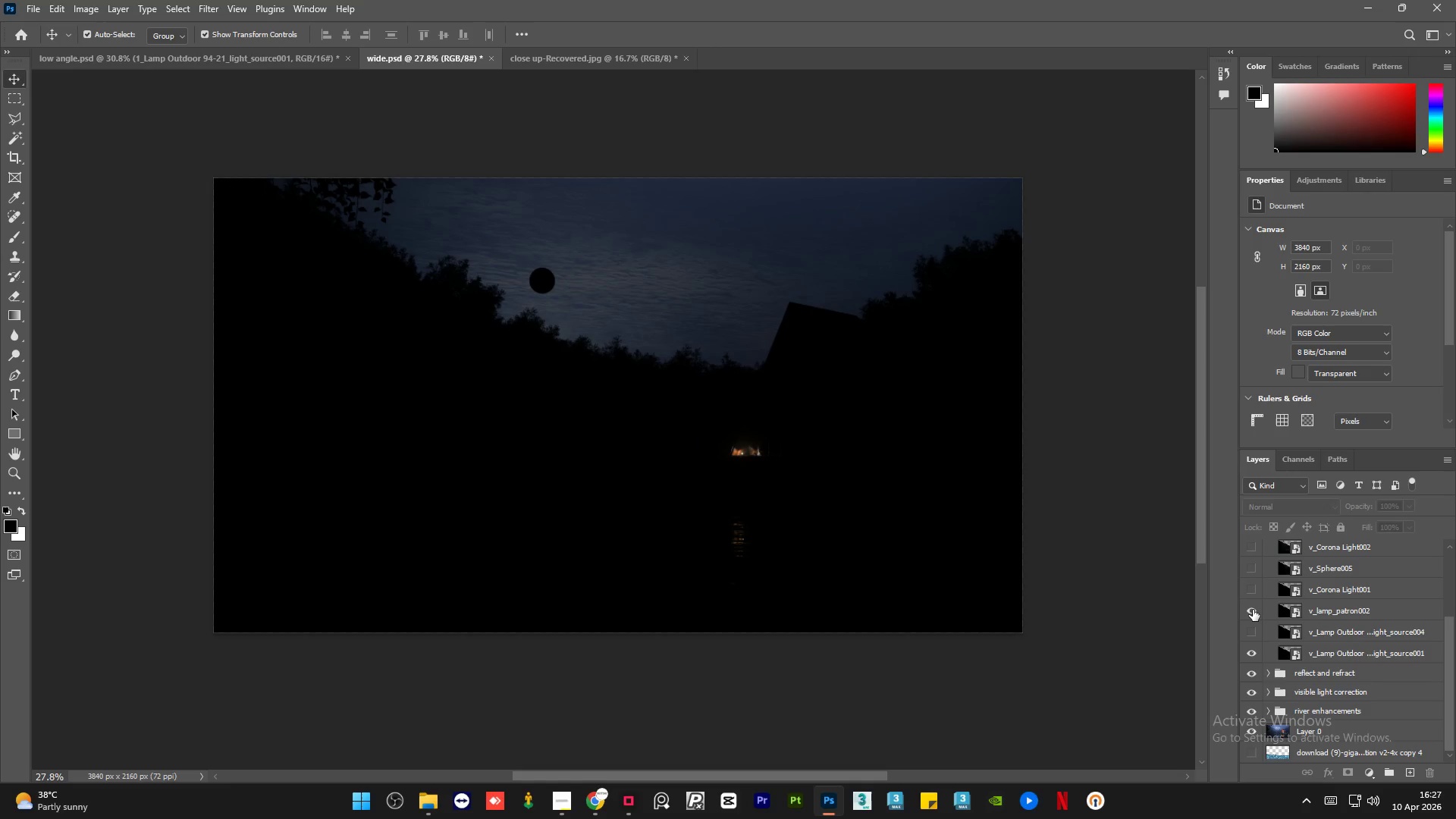 
left_click([1253, 610])
 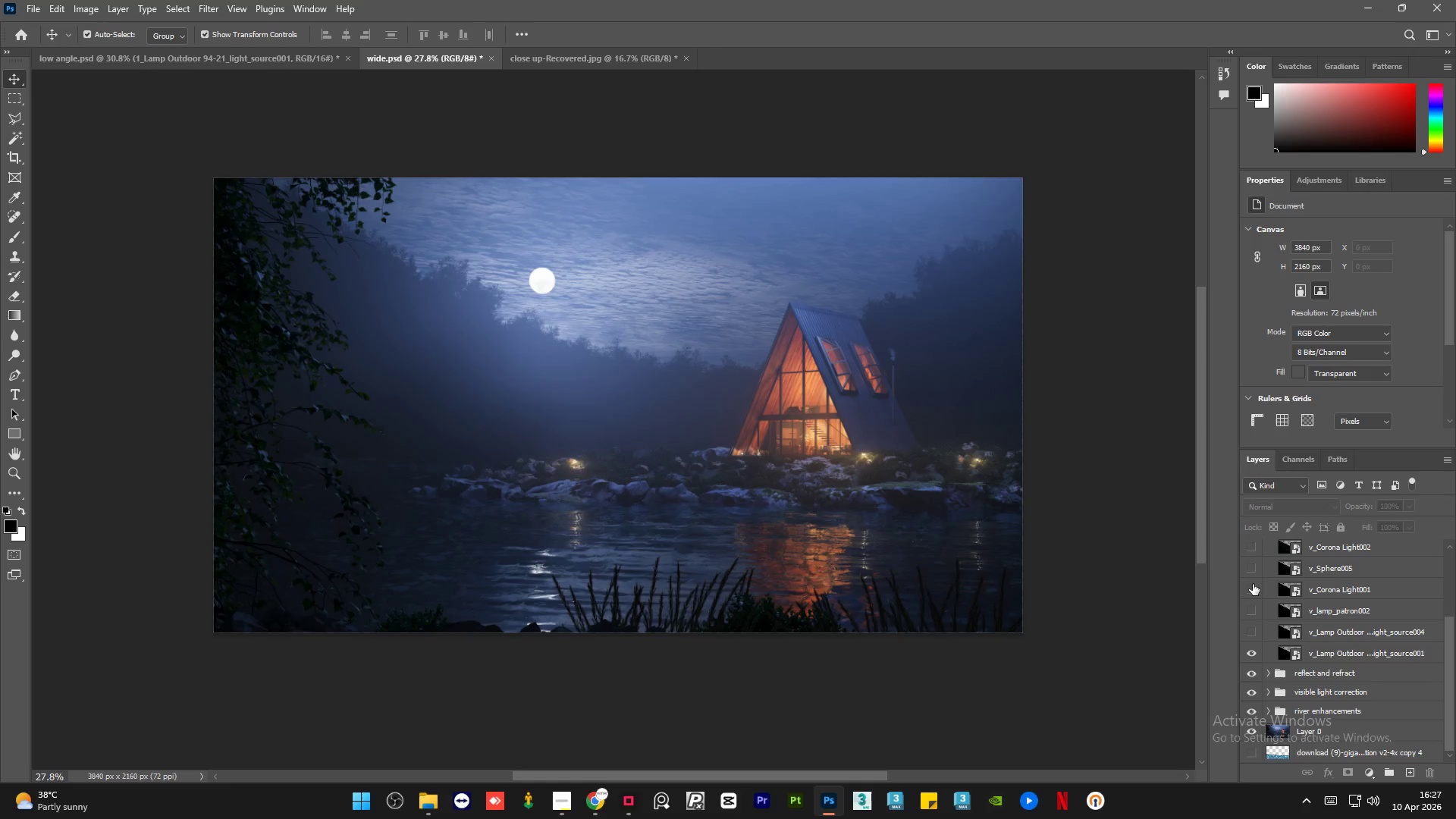 
left_click([1253, 584])
 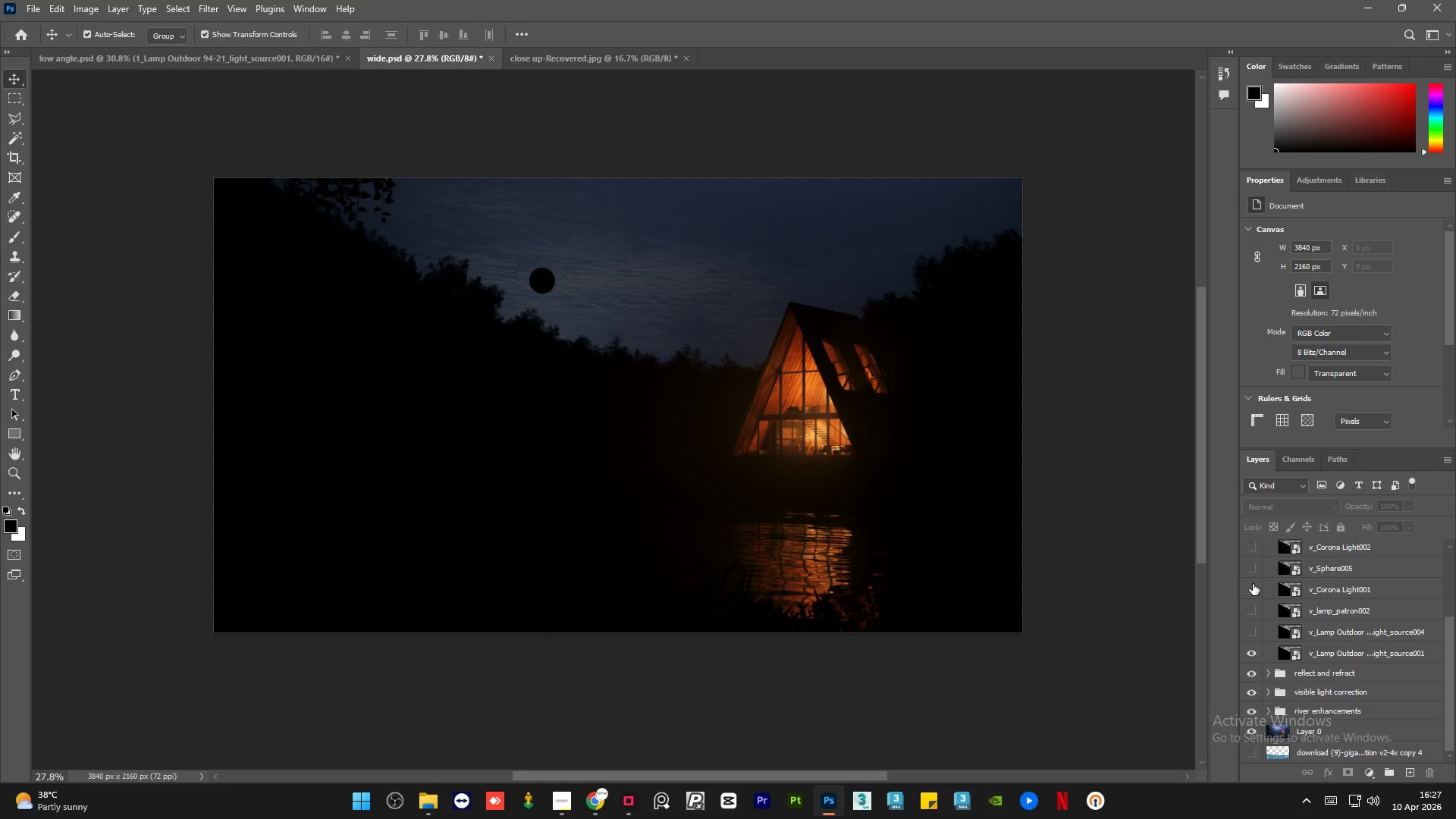 
double_click([1253, 584])
 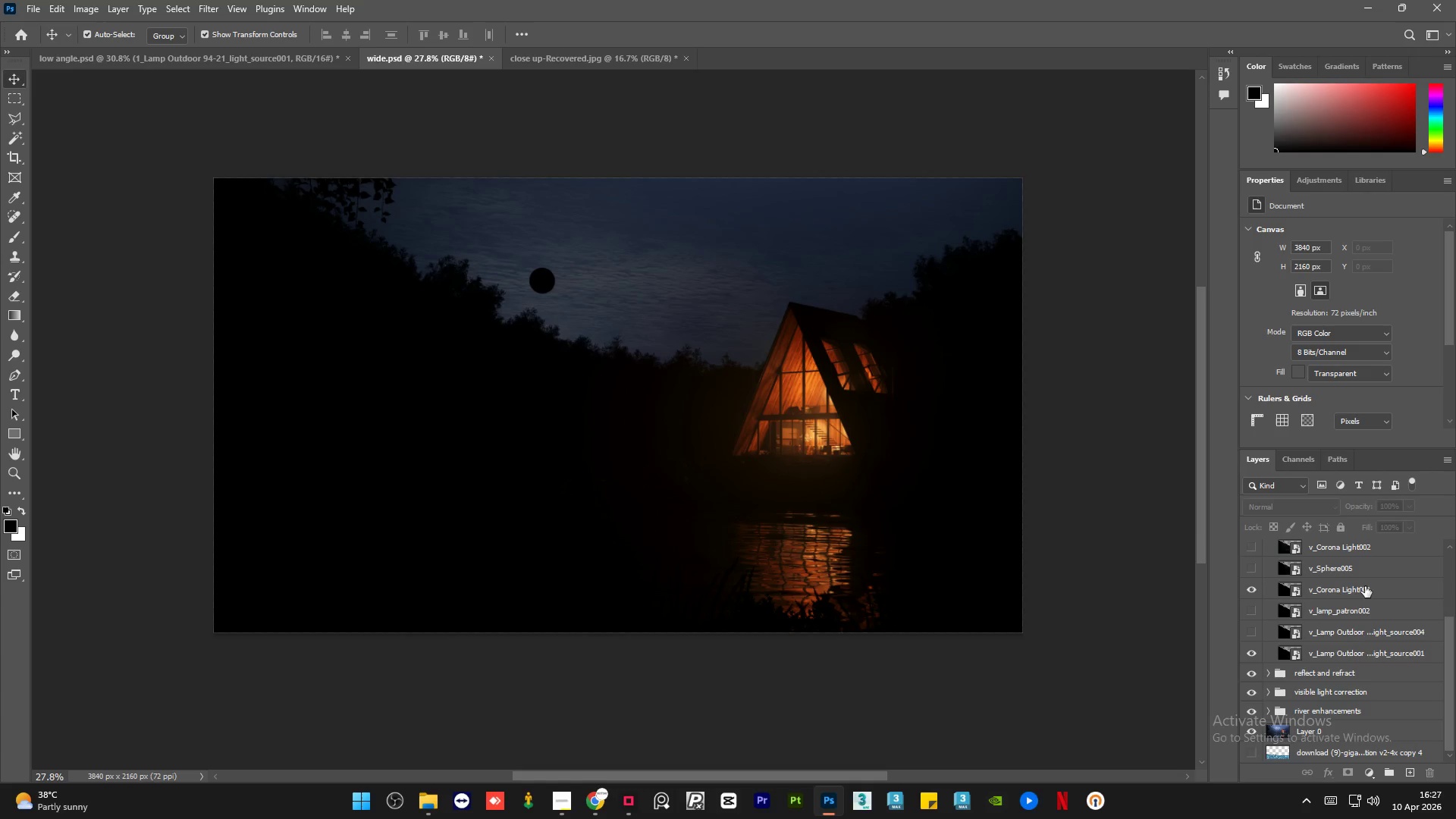 
left_click([1370, 588])
 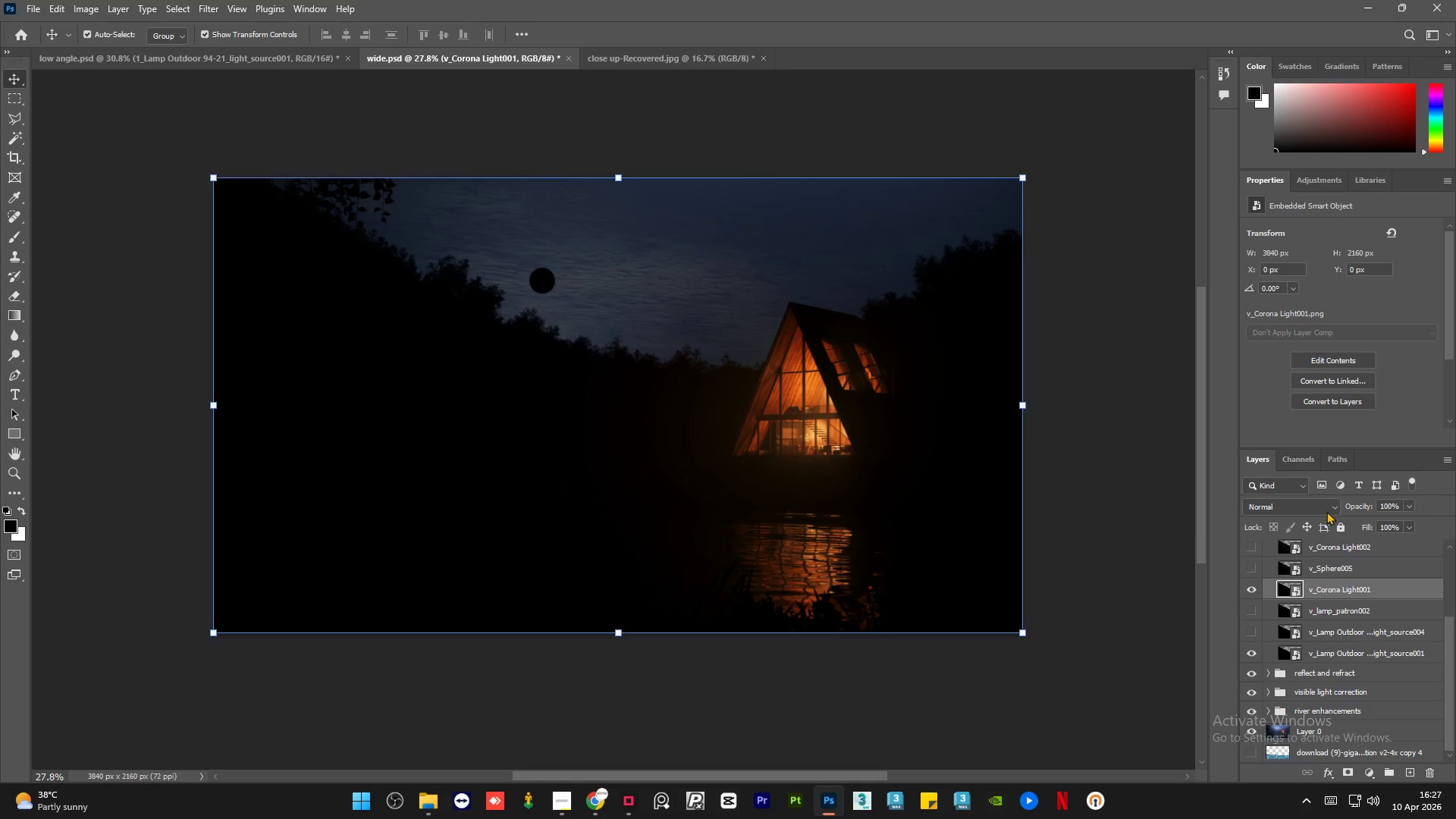 
left_click([1322, 504])
 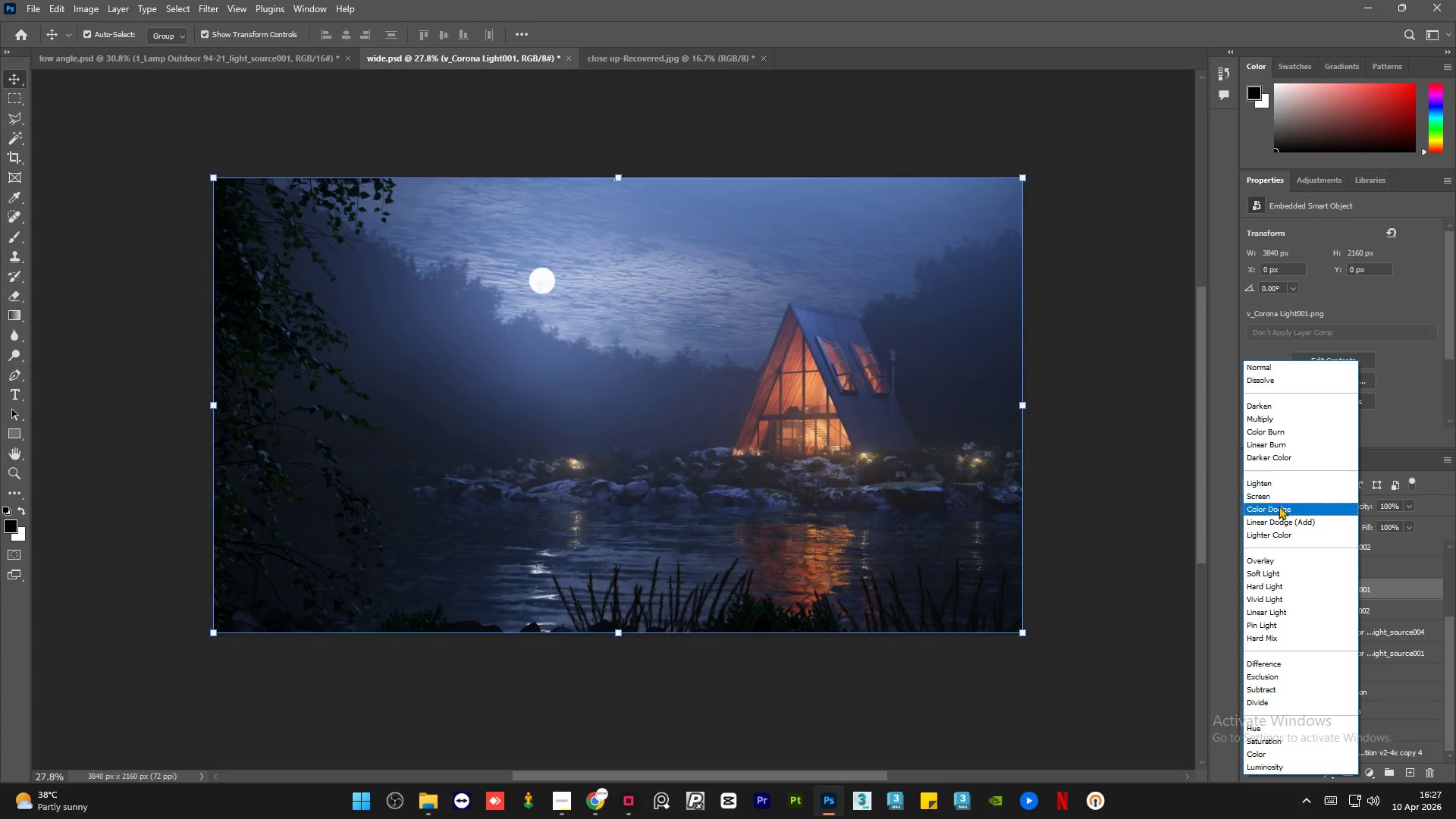 
left_click([1279, 497])
 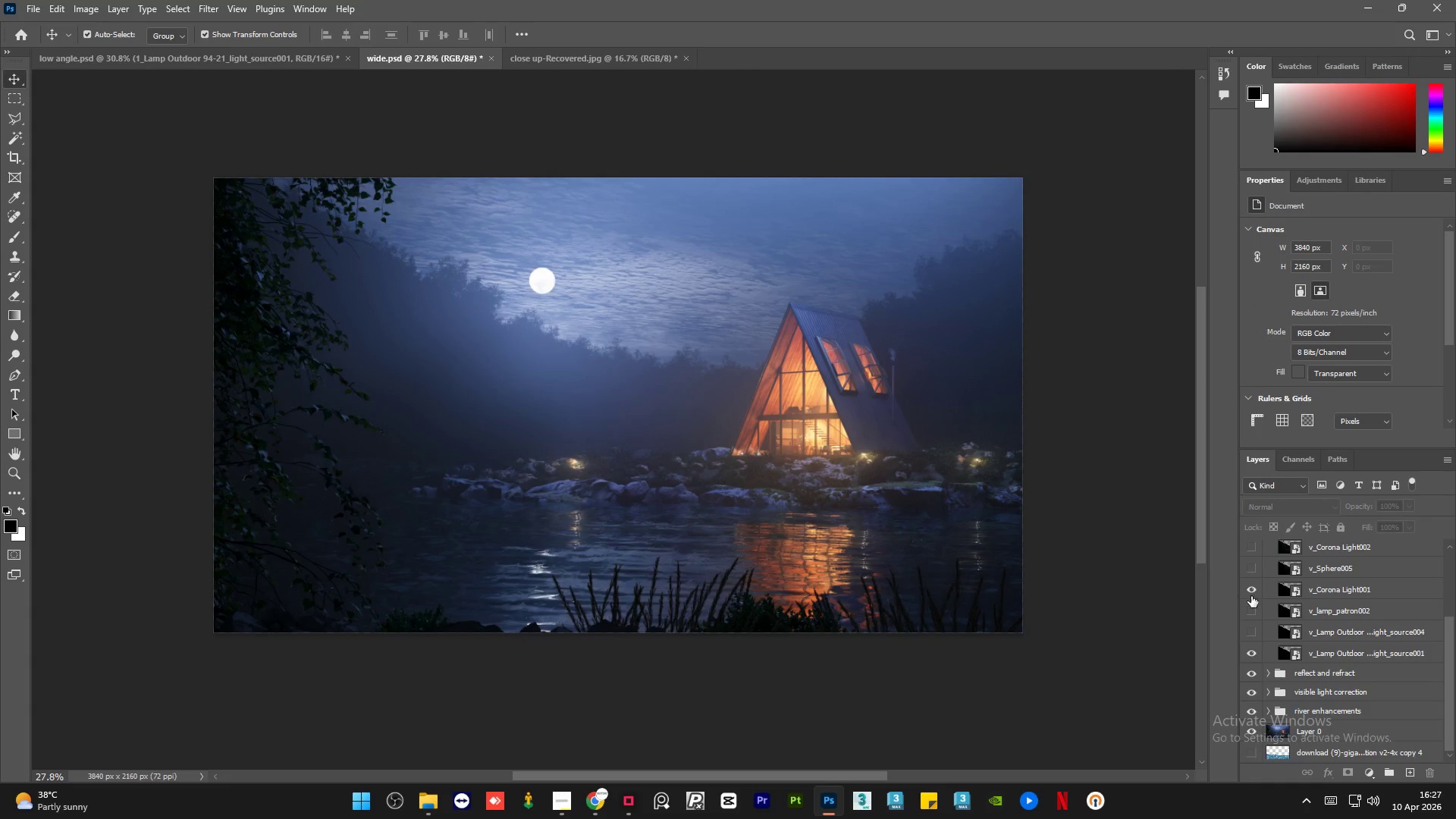 
left_click([1255, 592])
 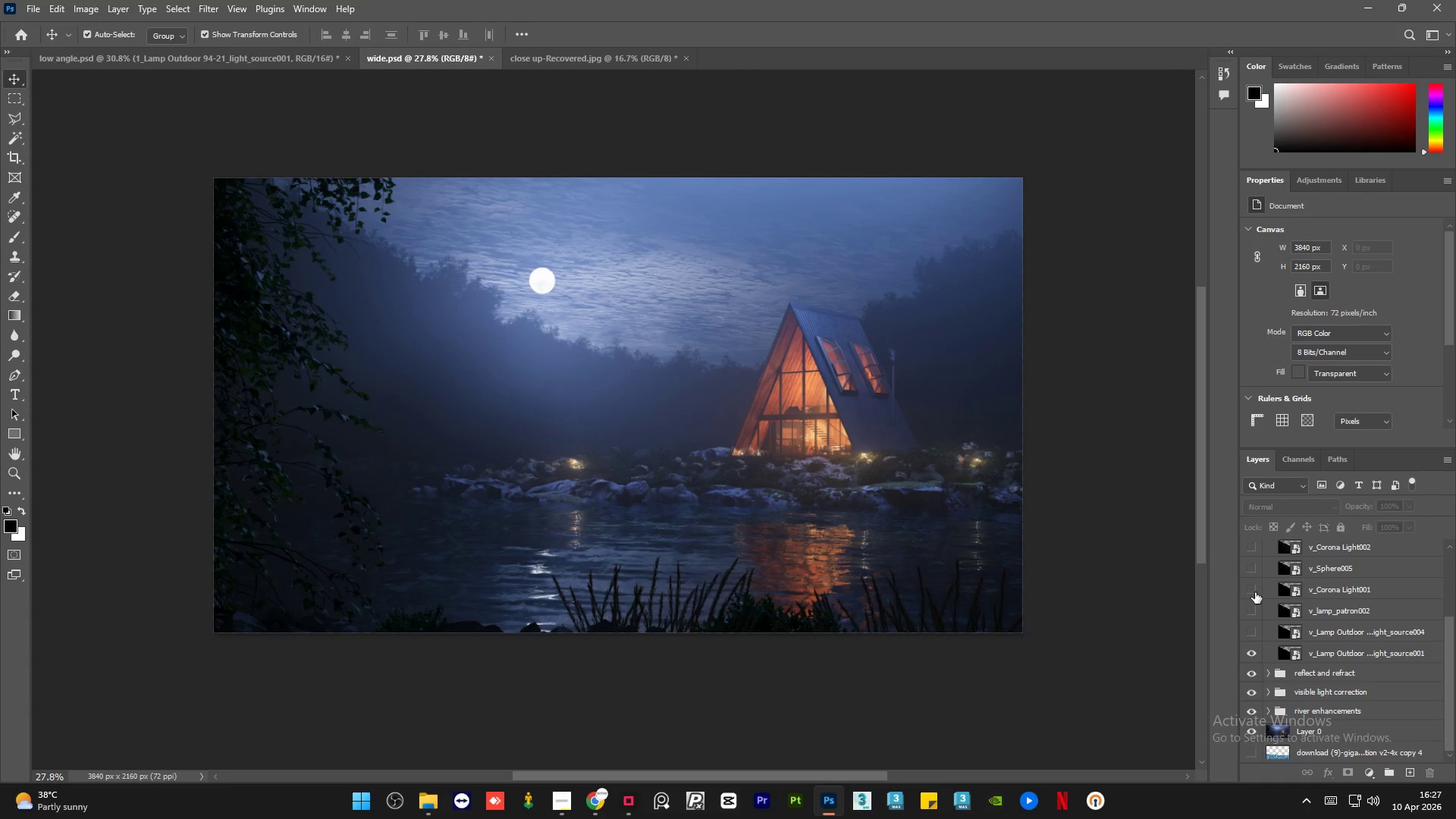 
left_click([1255, 592])
 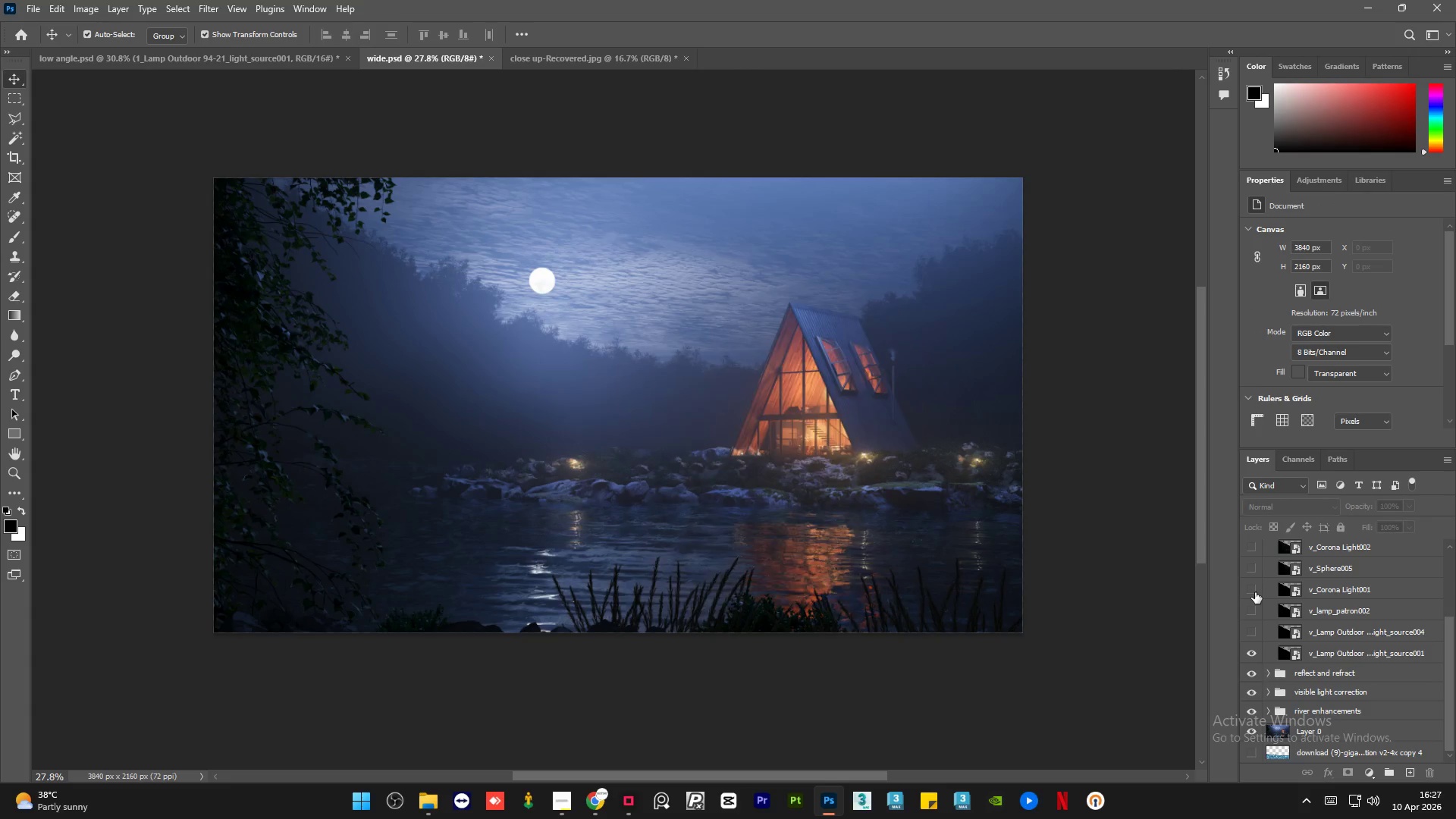 
double_click([1255, 592])
 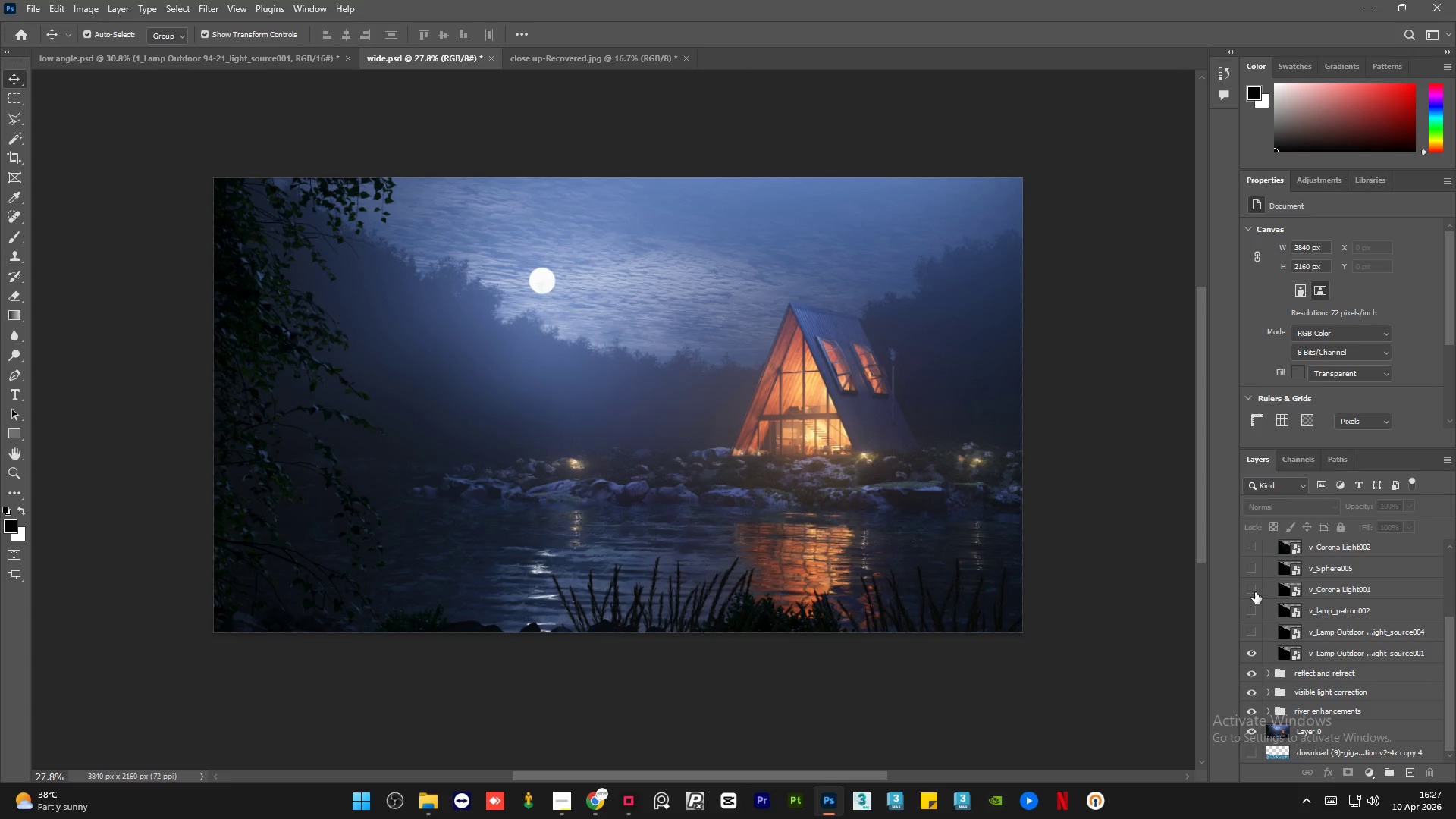 
double_click([1255, 592])
 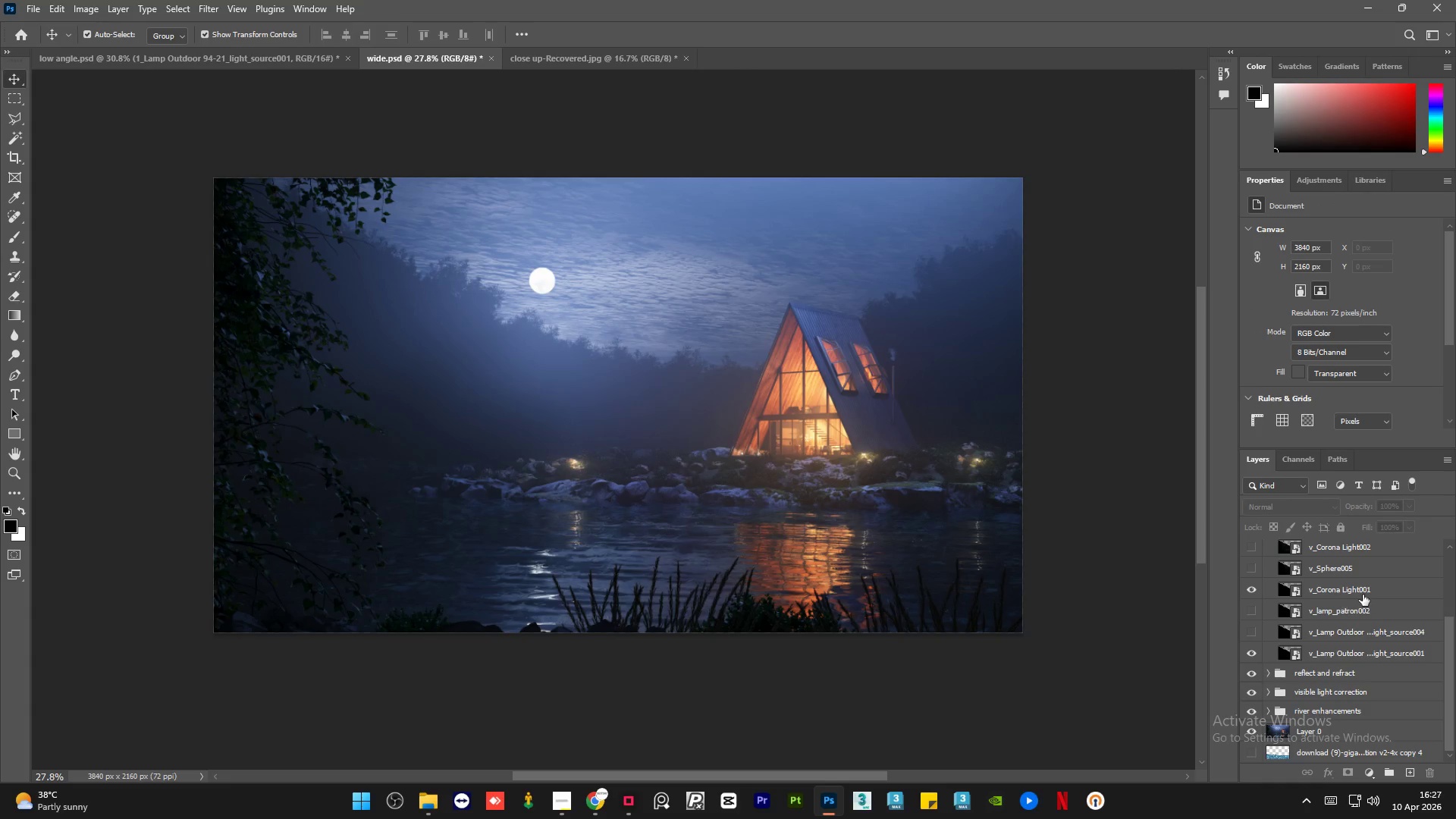 
left_click([1370, 595])
 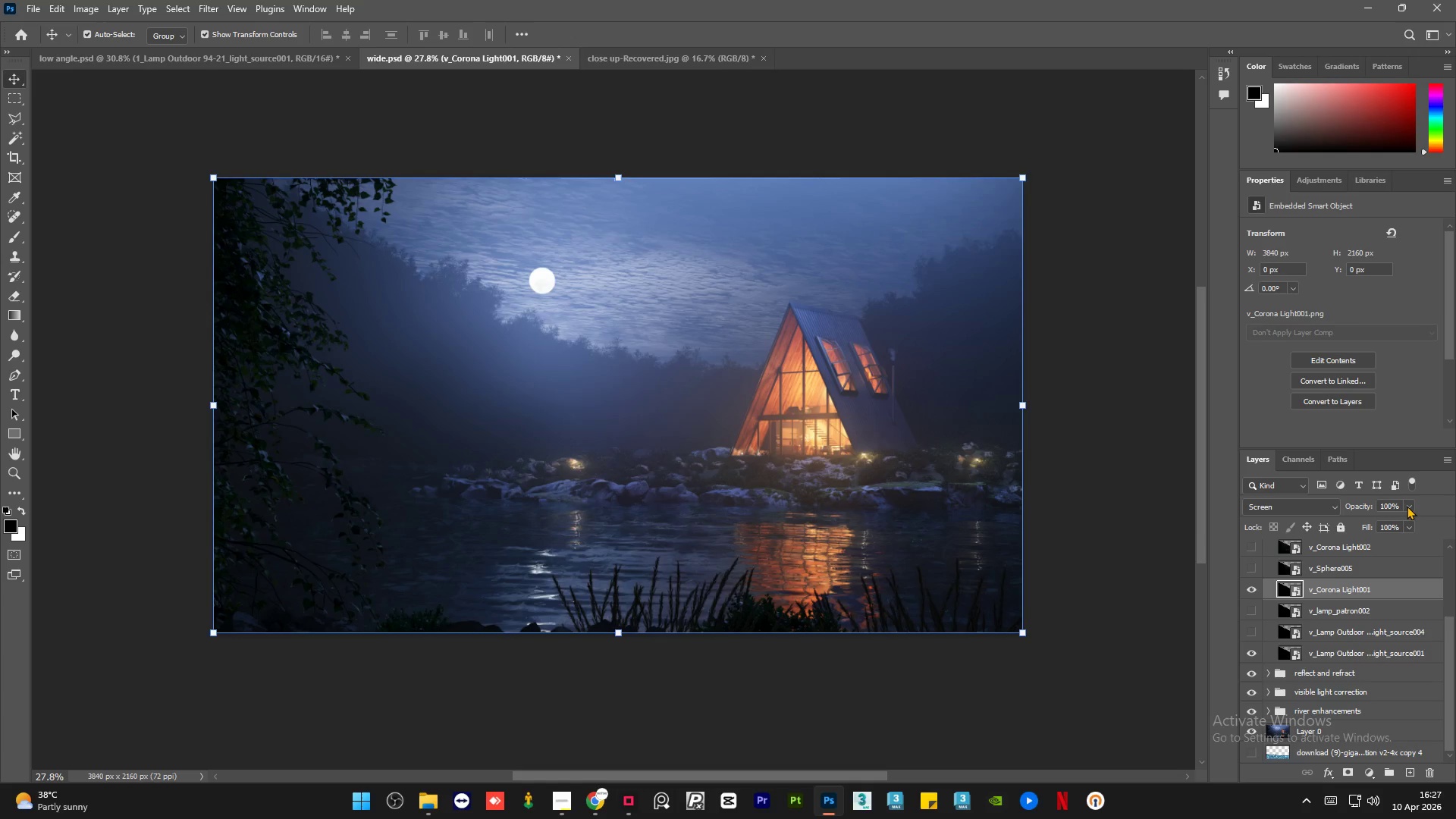 
left_click([1407, 506])
 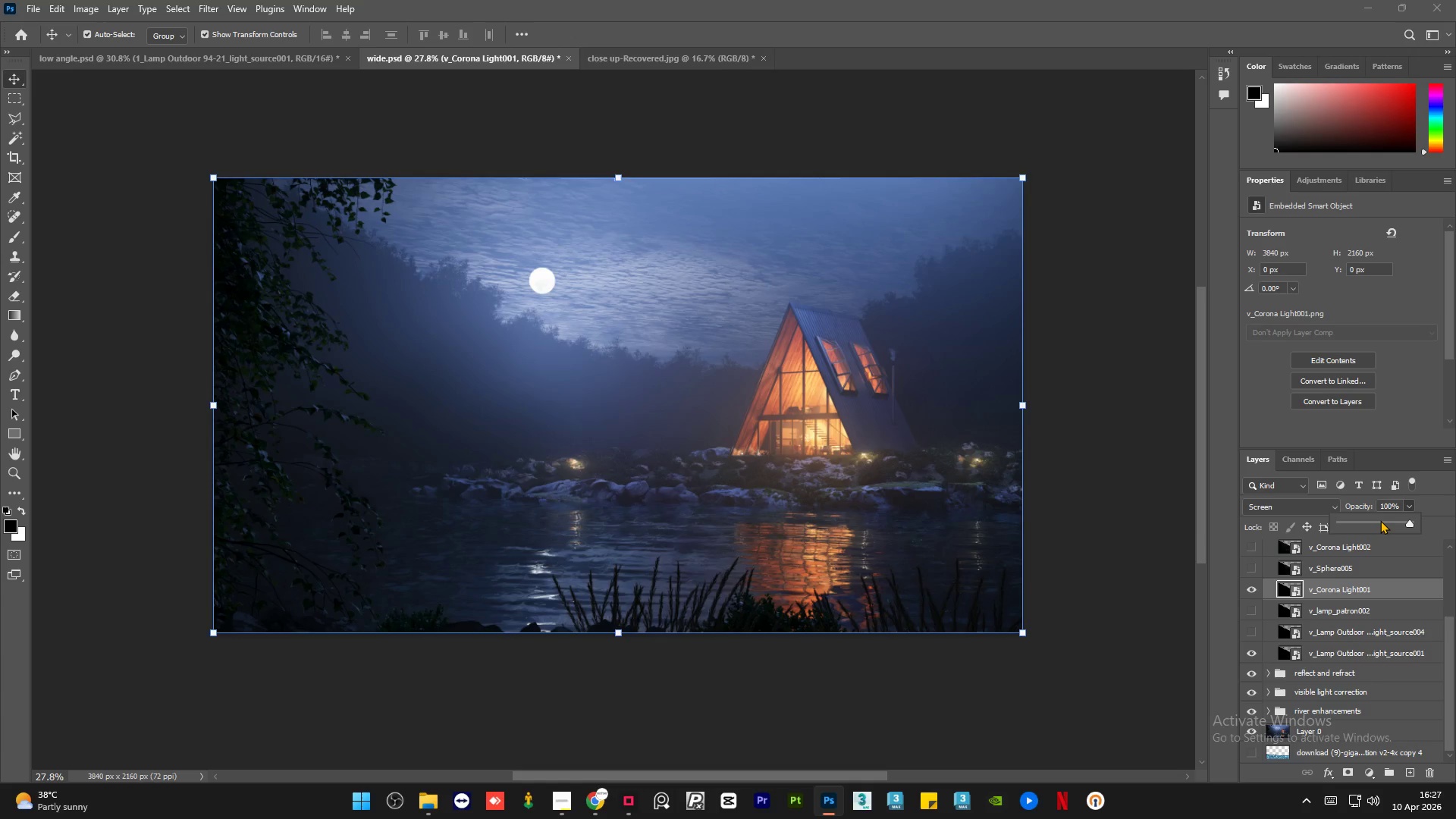 
left_click([1375, 520])
 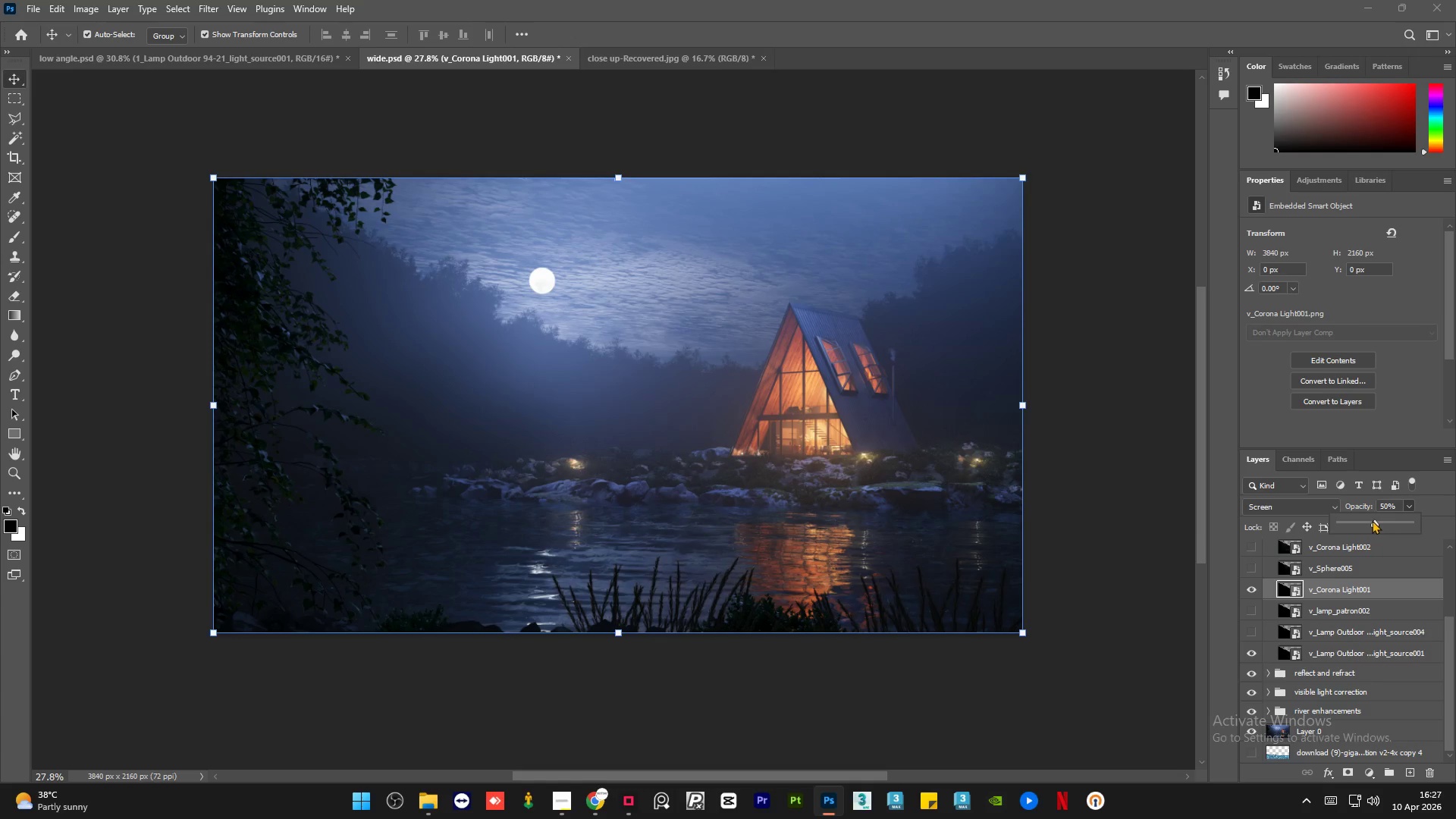 
left_click([1371, 520])
 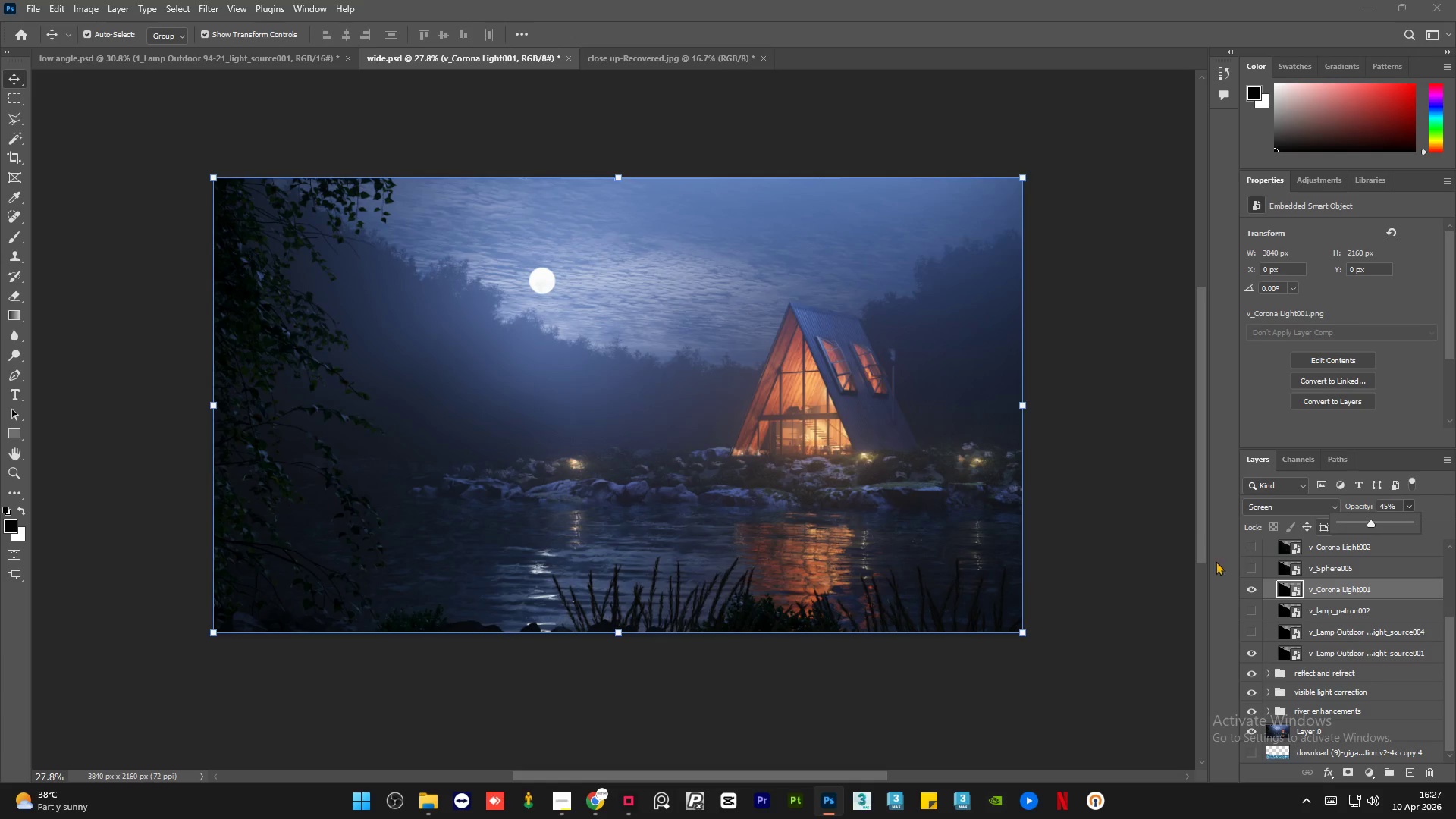 
left_click([1165, 599])
 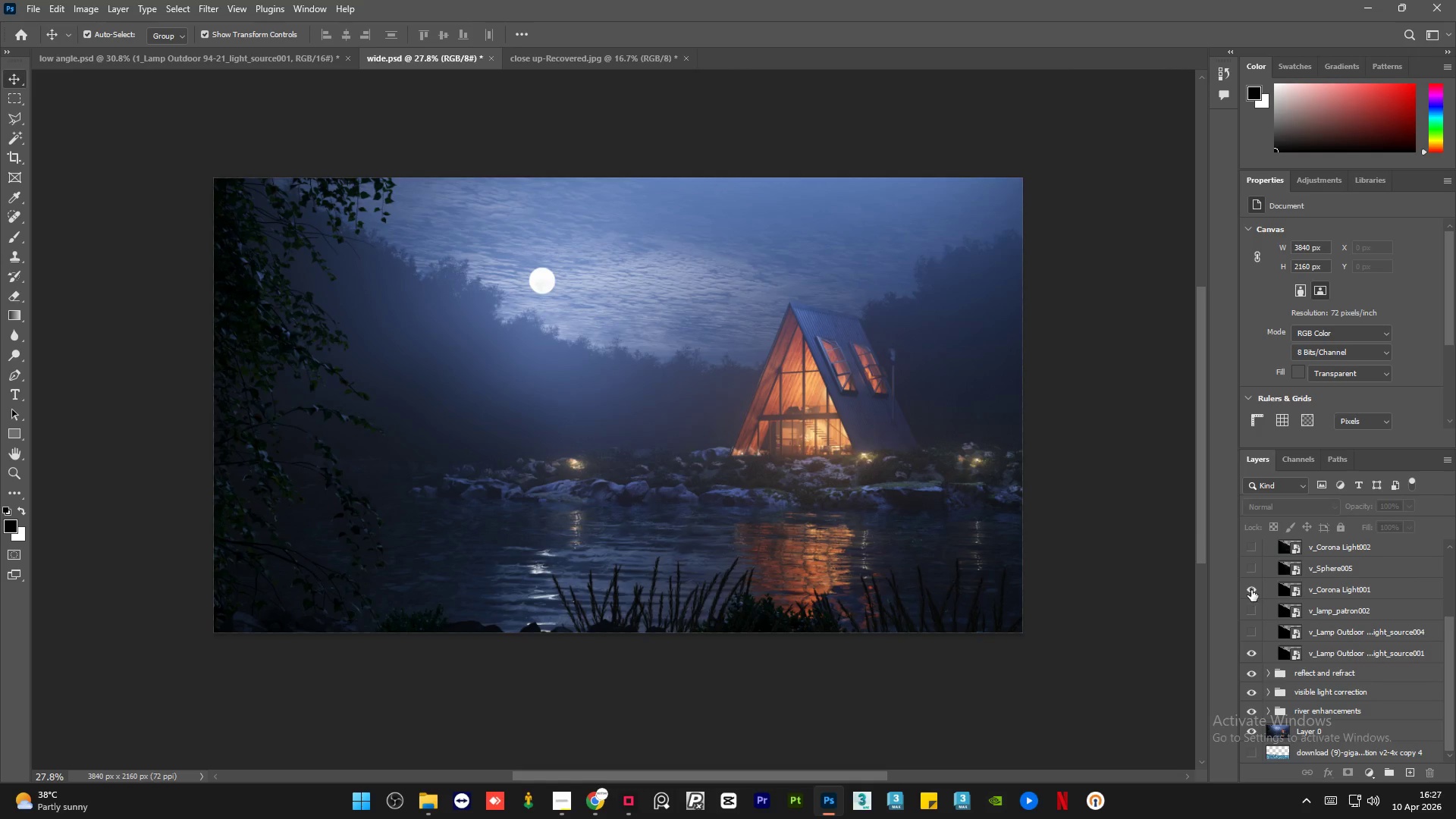 
left_click([1251, 590])
 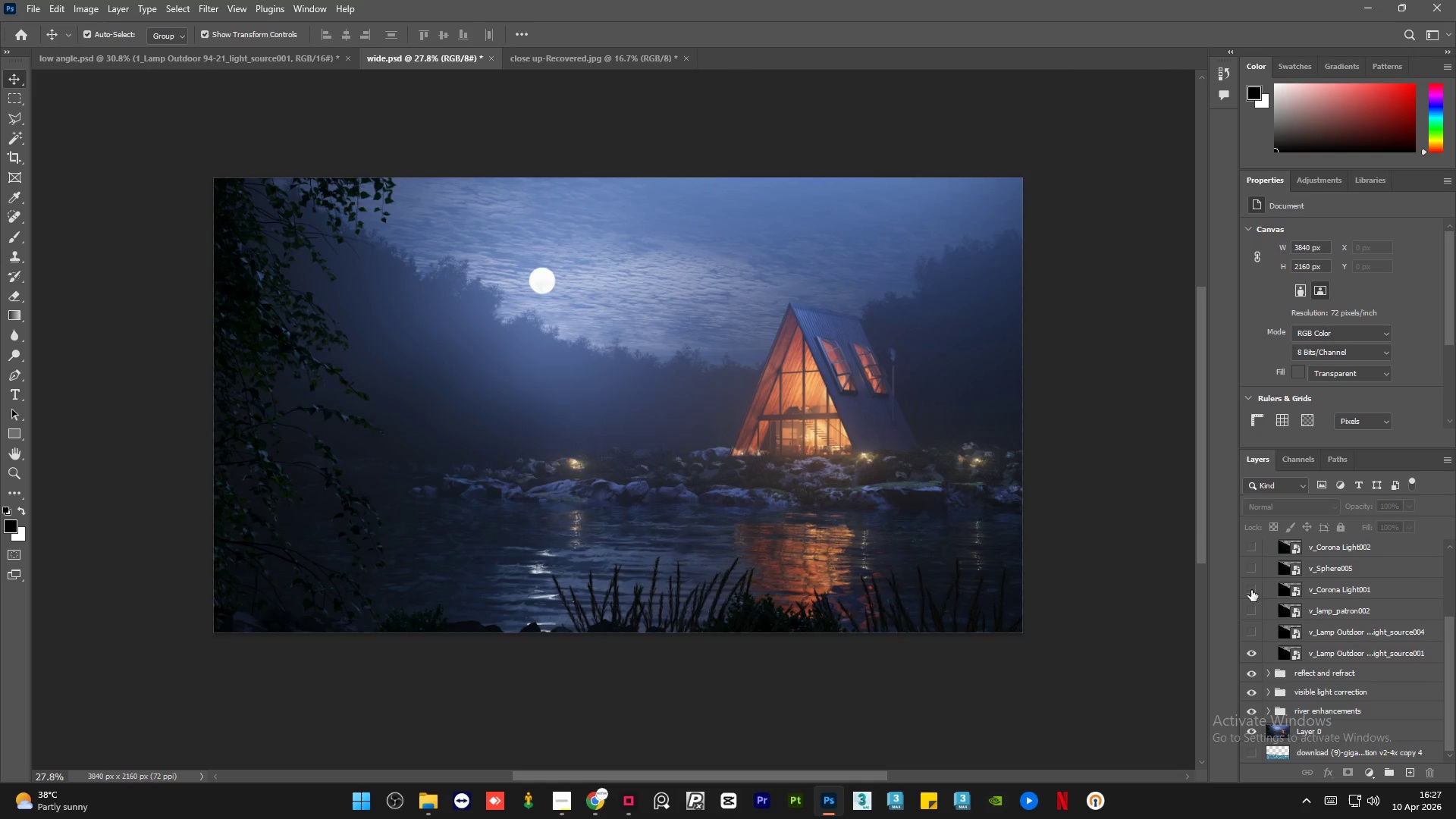 
left_click([1251, 590])
 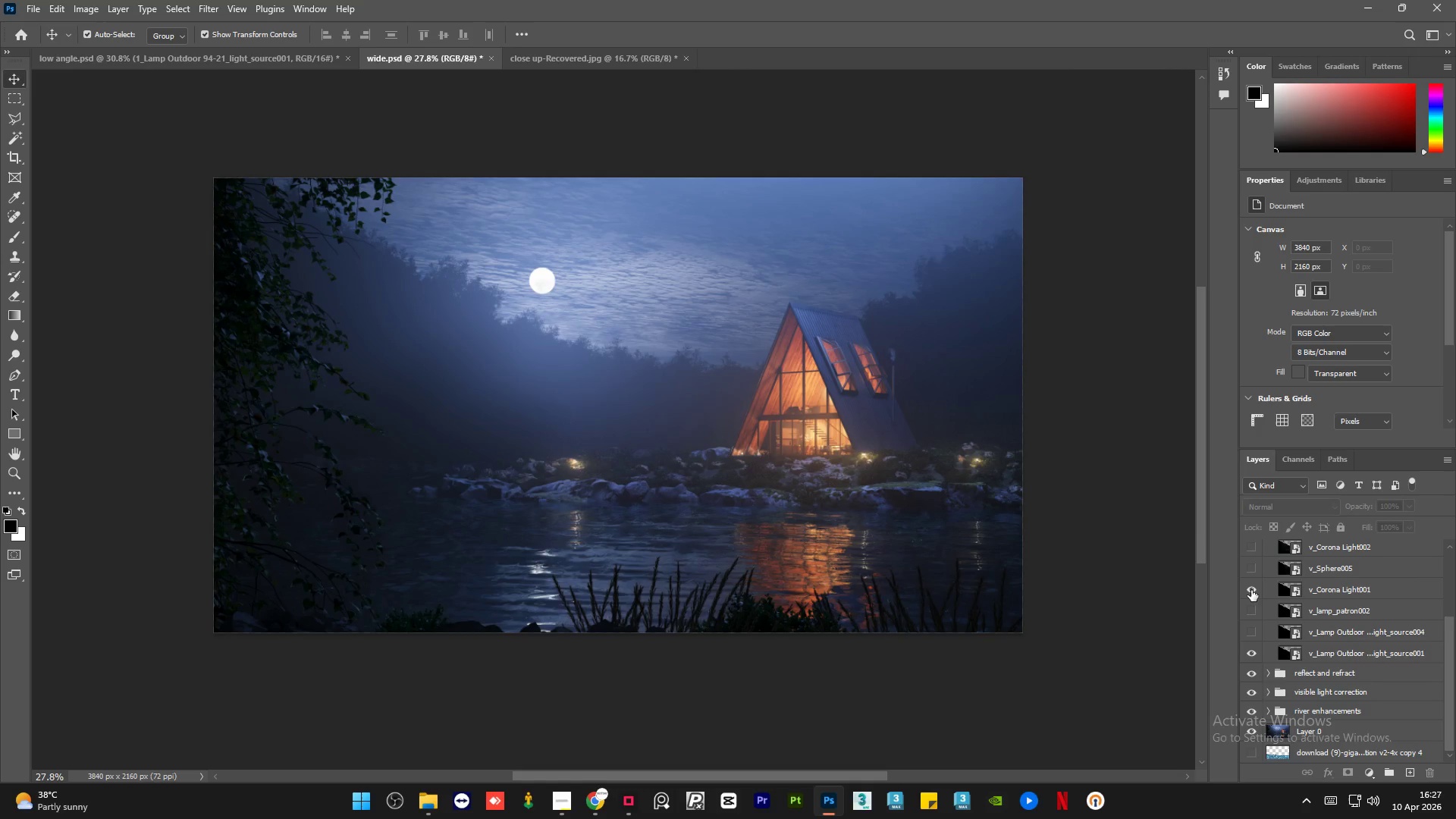 
left_click([1251, 590])
 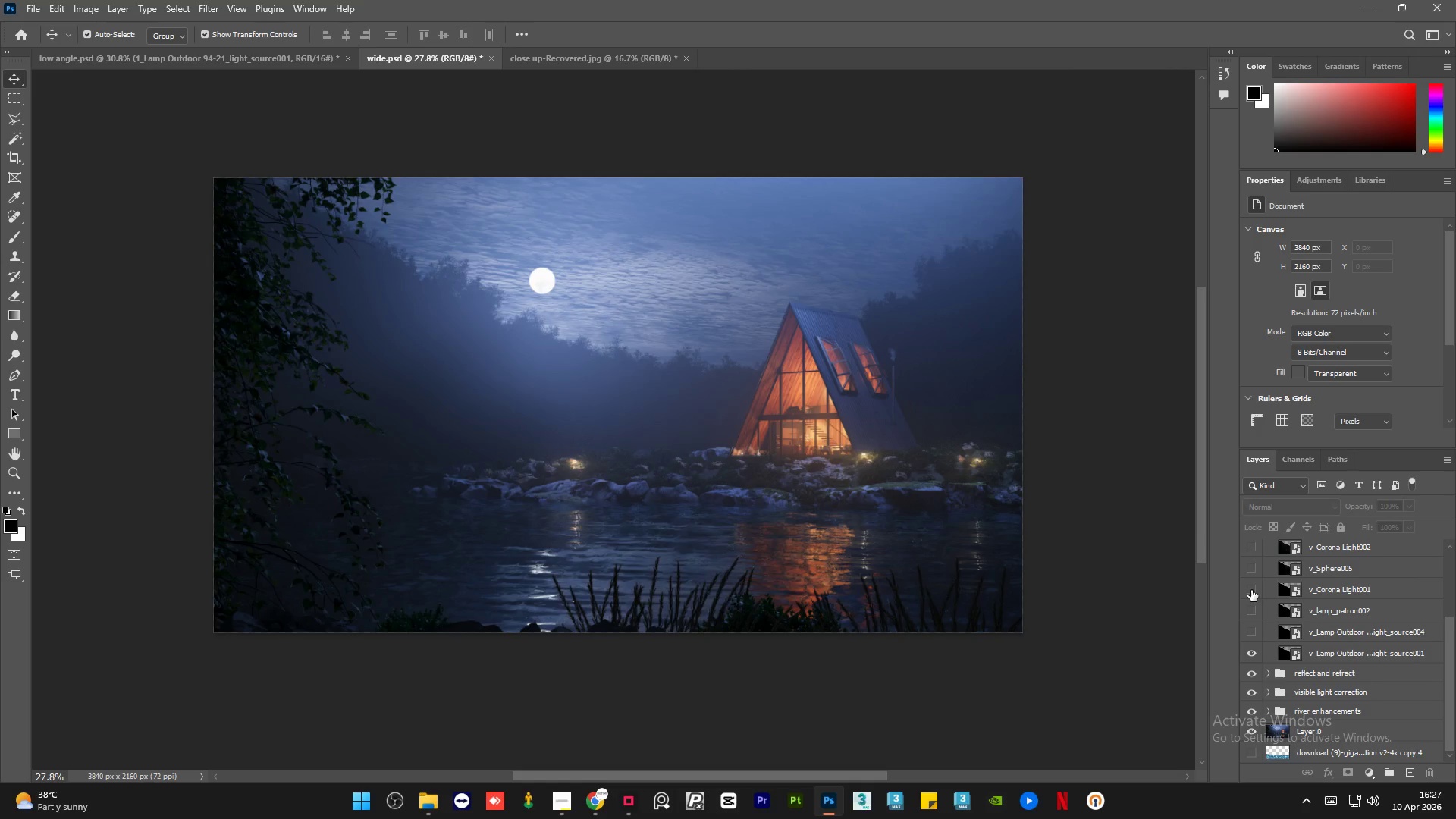 
left_click([1251, 590])
 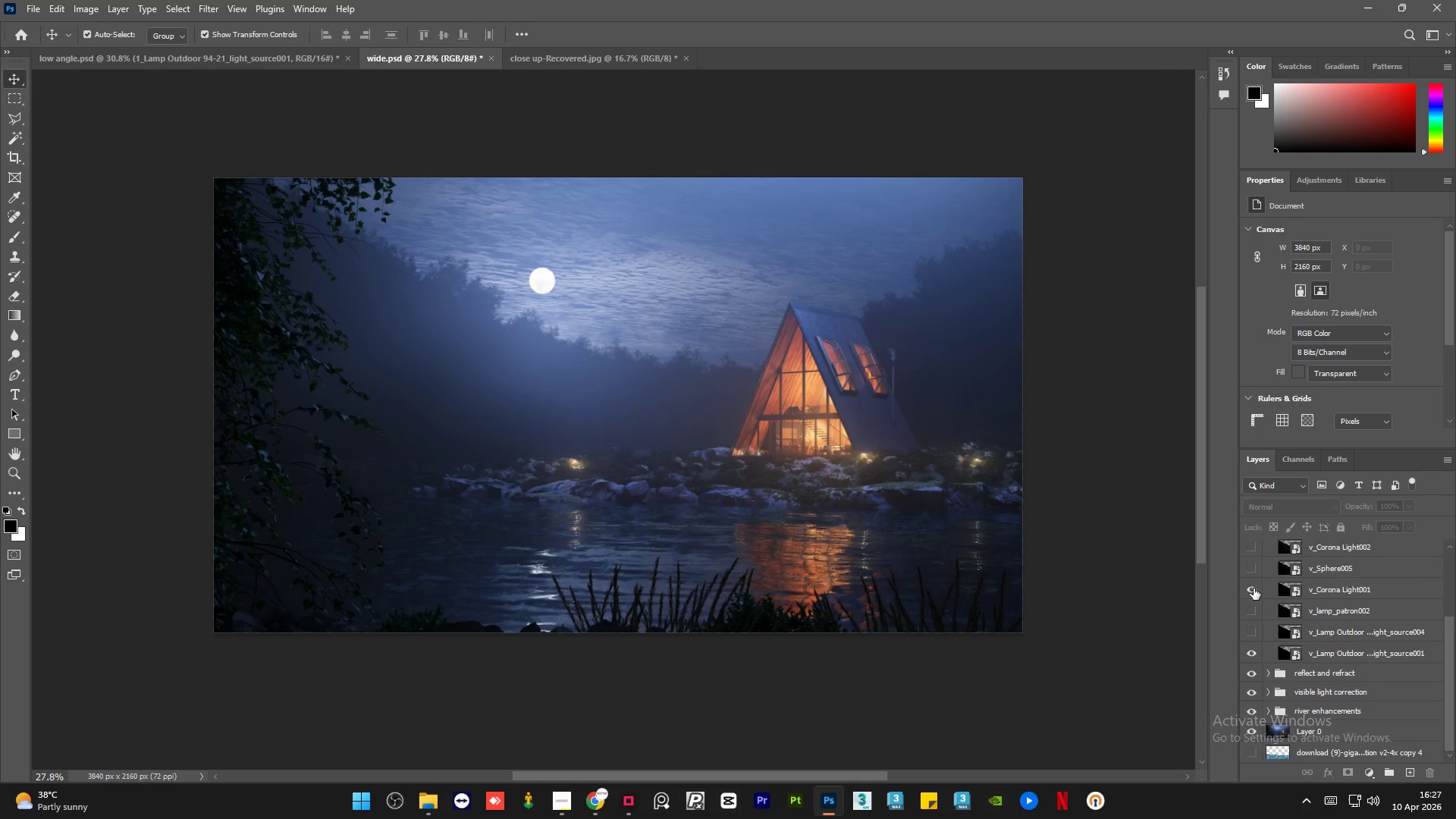 
left_click([1254, 588])
 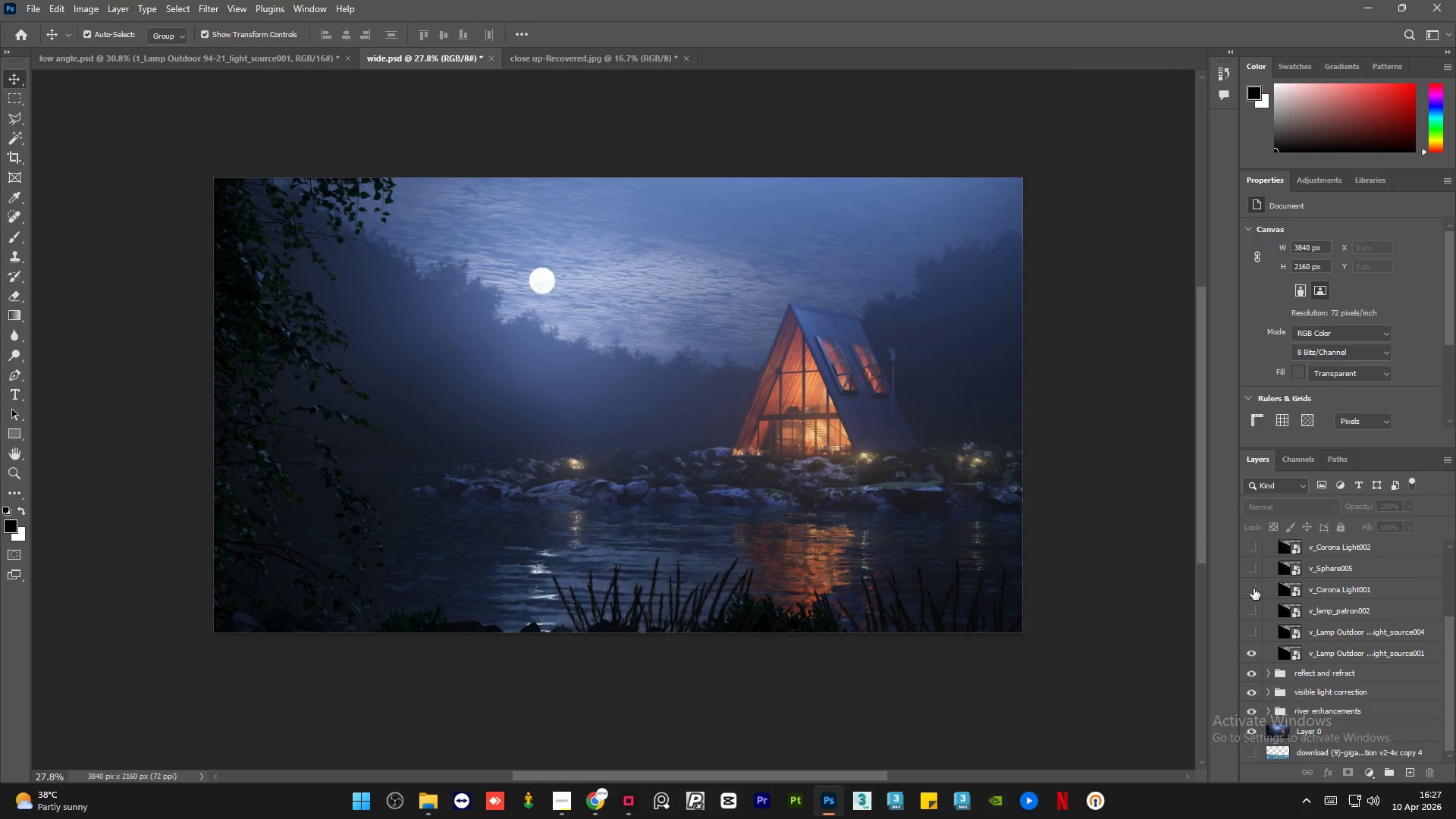 
left_click([1254, 588])
 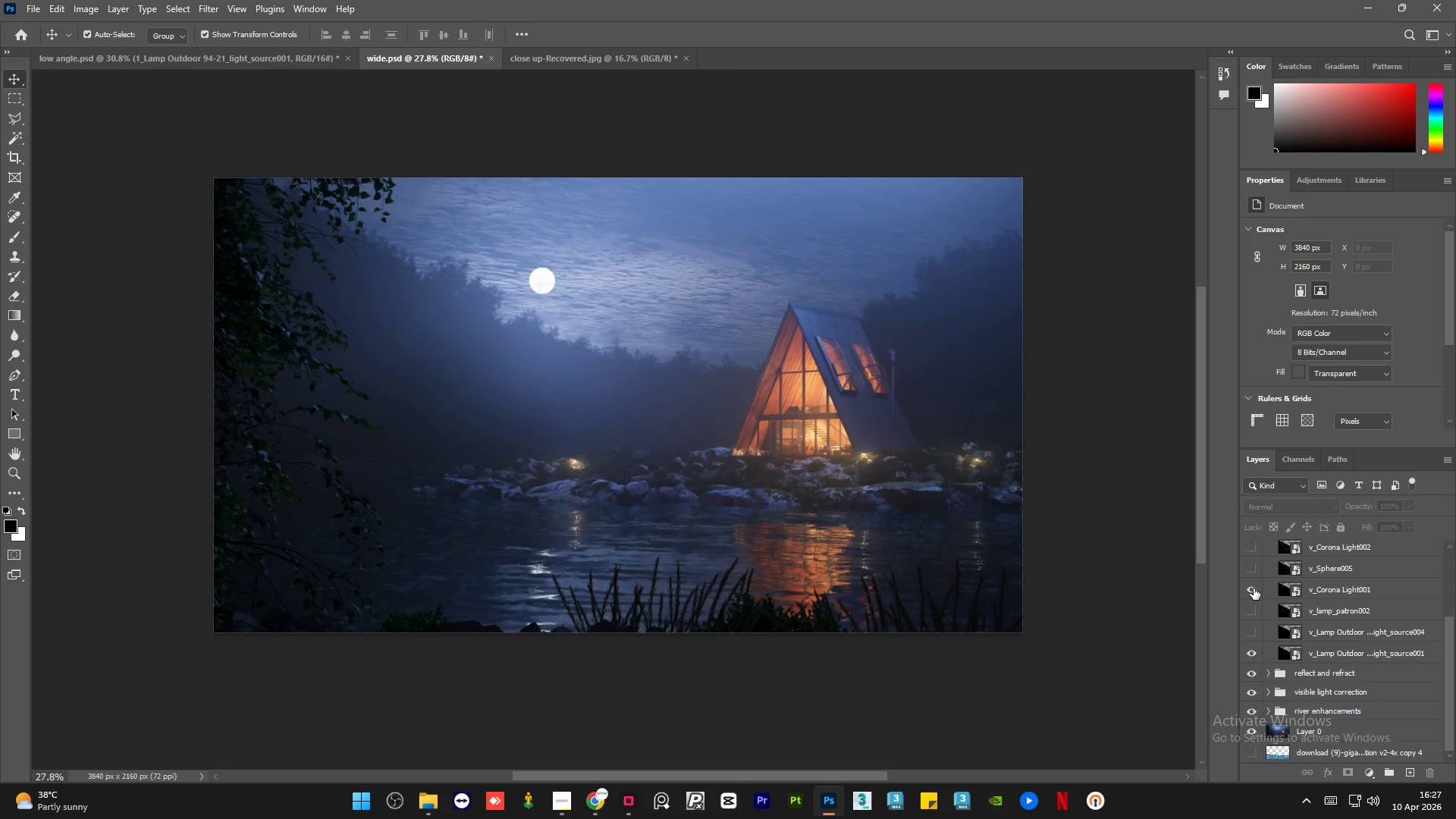 
left_click([1254, 588])
 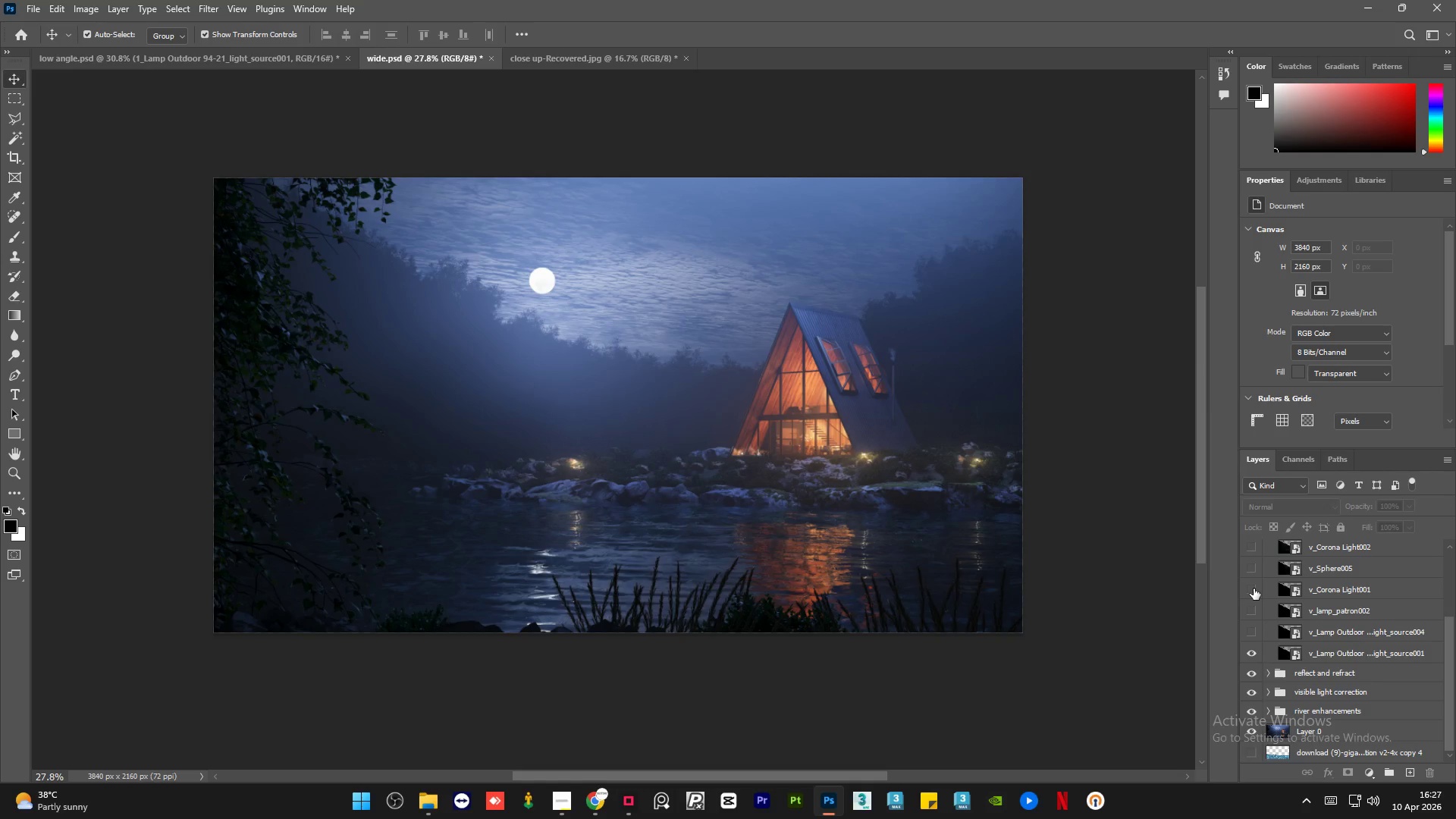 
left_click([1254, 588])
 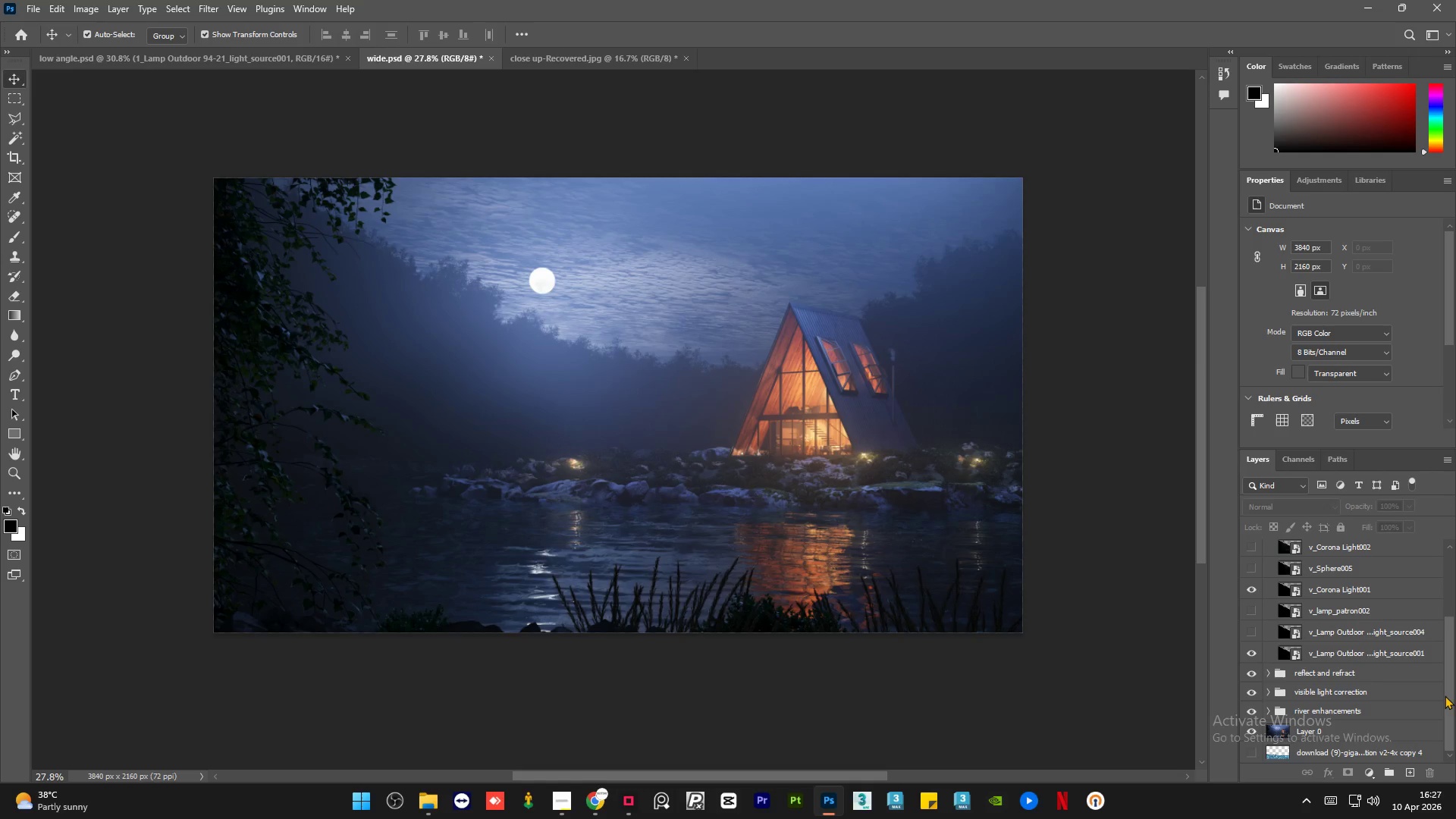 
left_click_drag(start_coordinate=[1449, 698], to_coordinate=[1455, 654])
 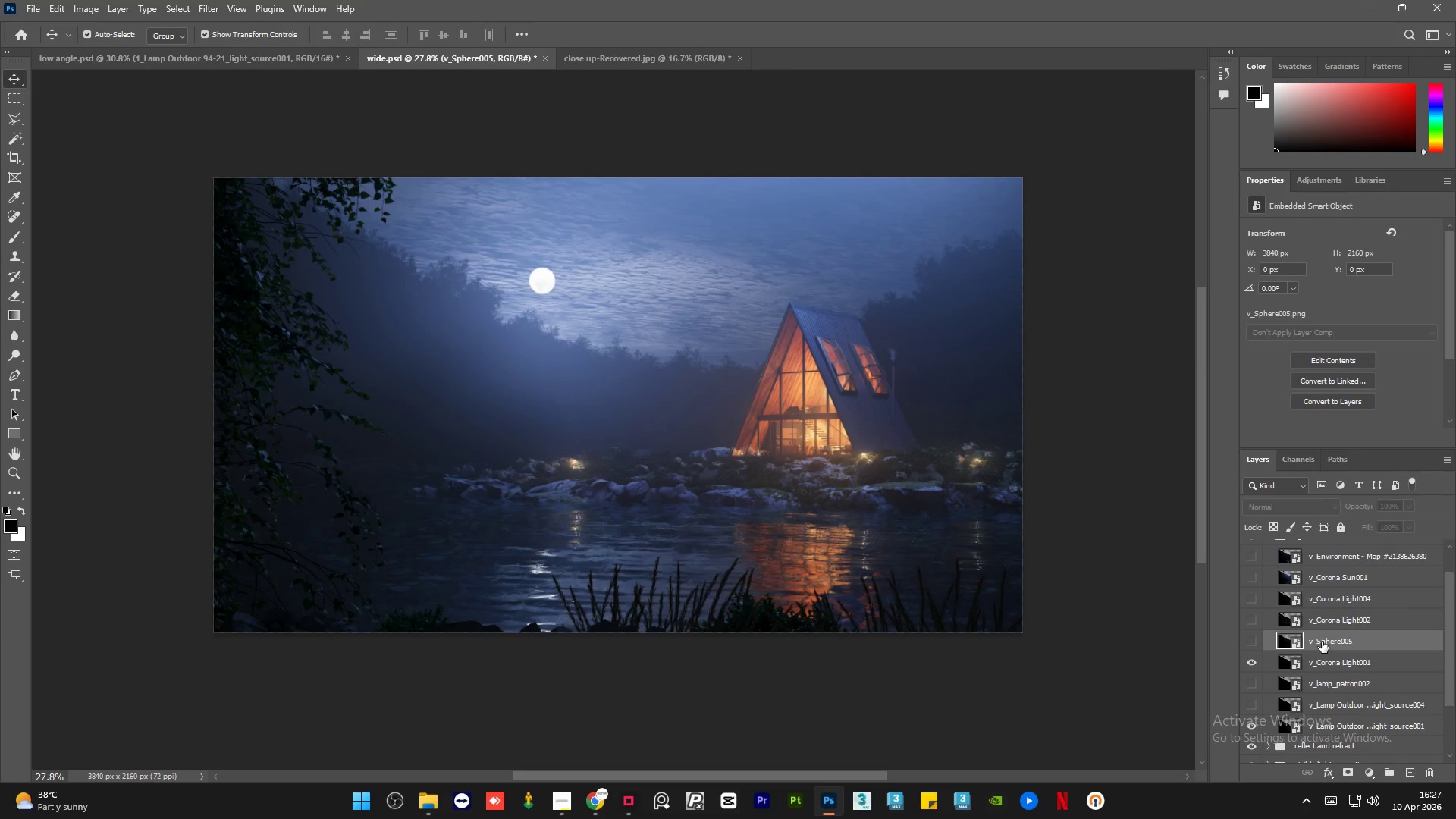 
left_click([1256, 639])
 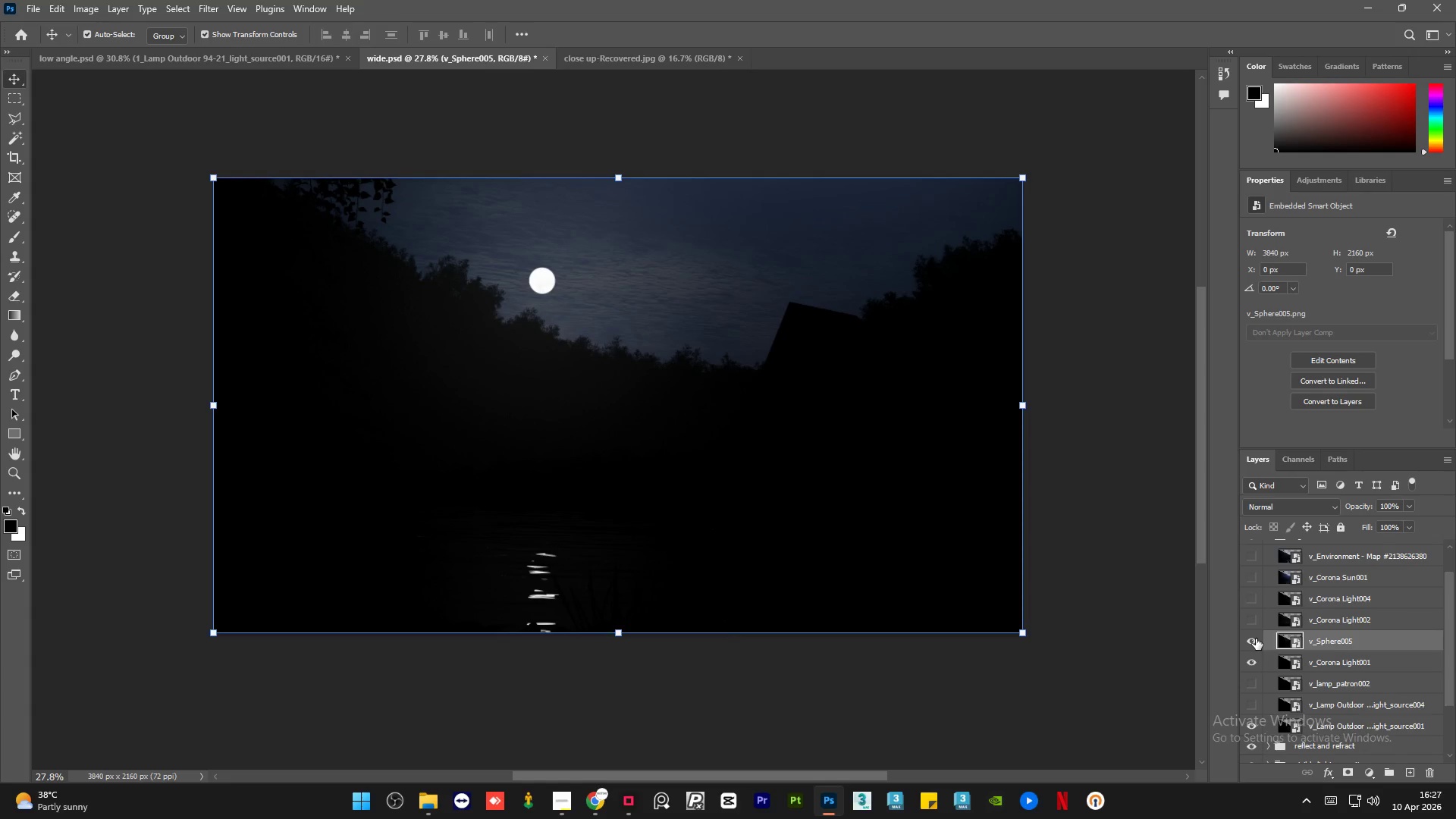 
left_click([1256, 639])
 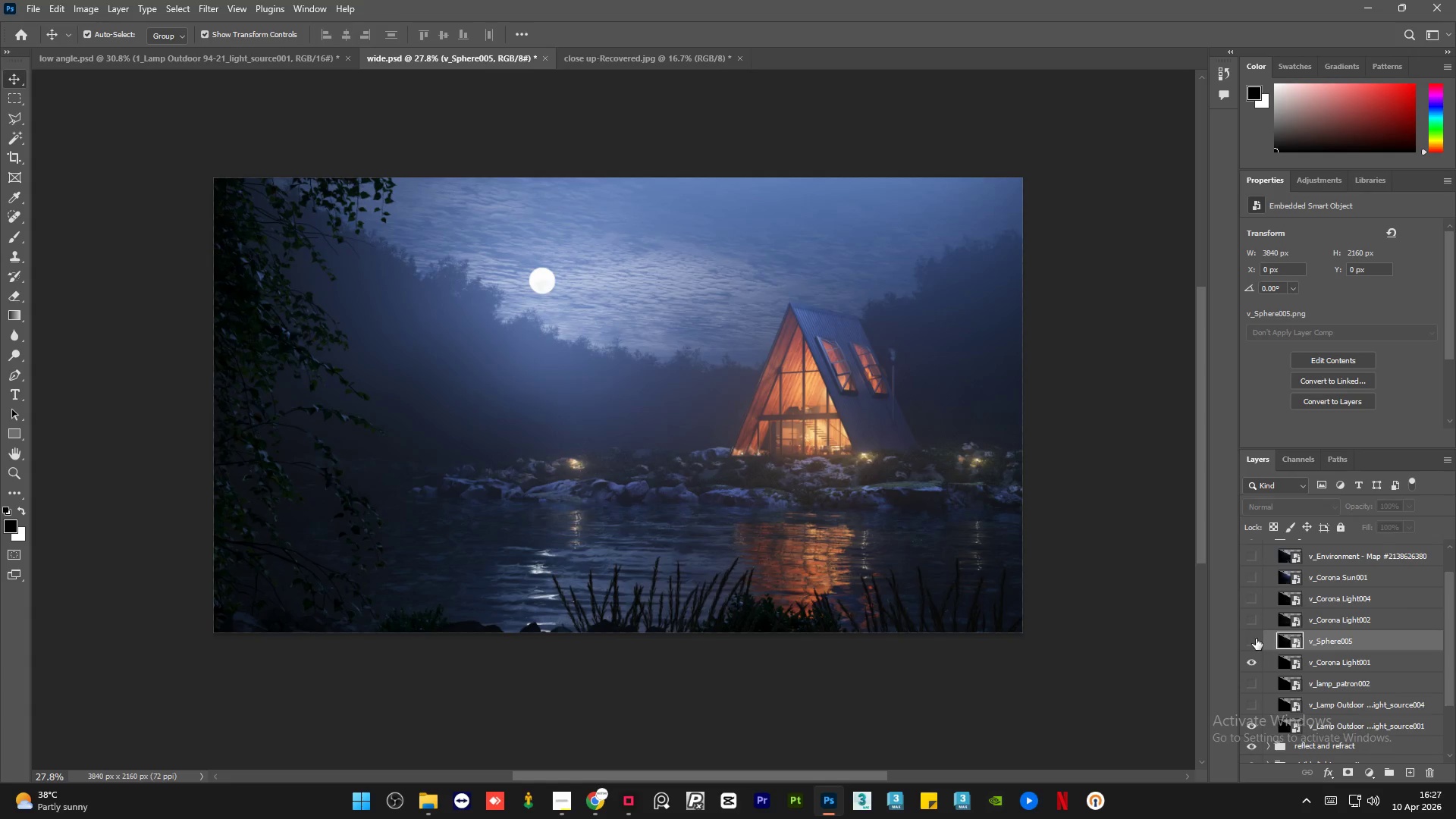 
left_click([1256, 639])
 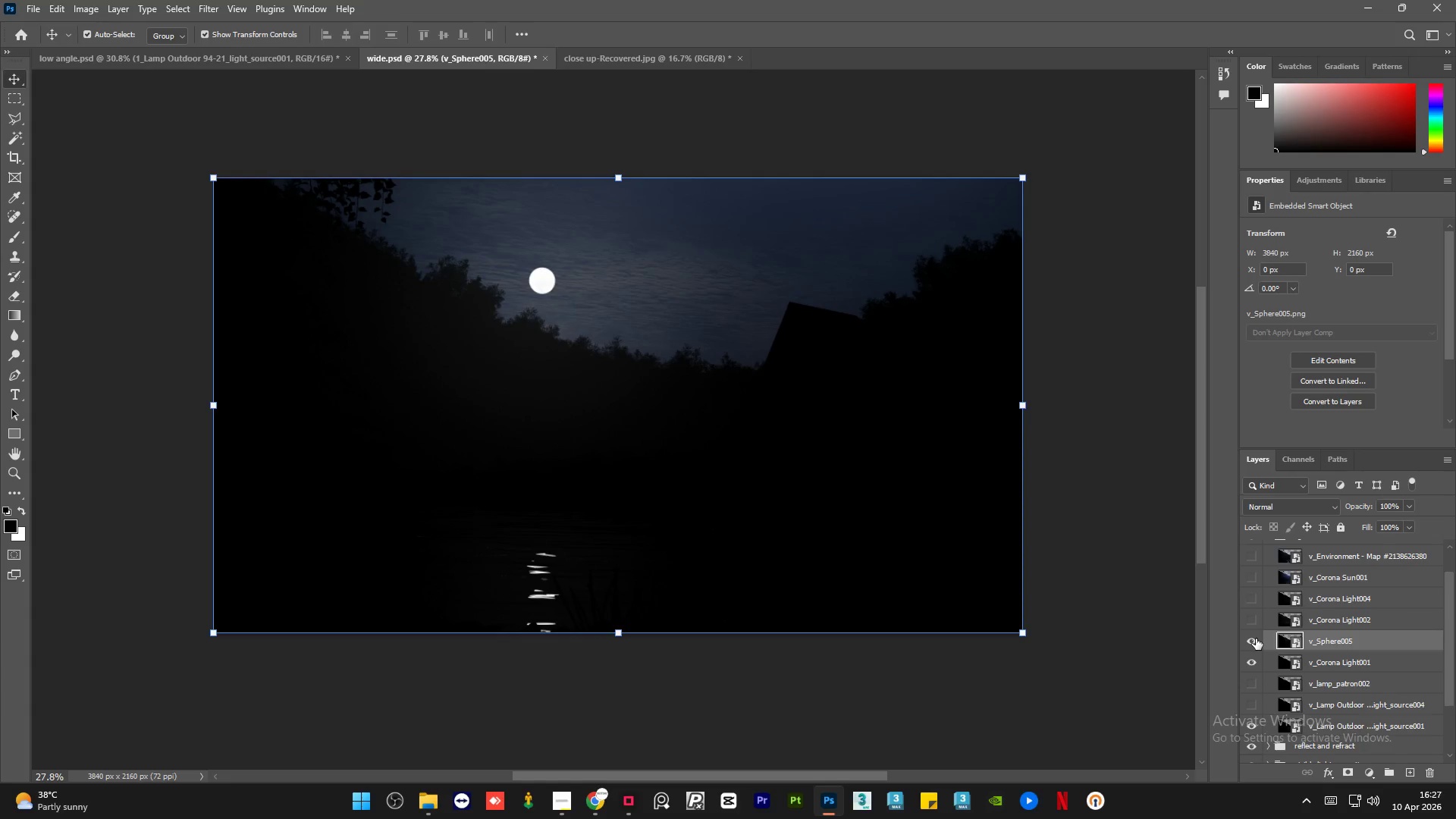 
left_click([1256, 639])
 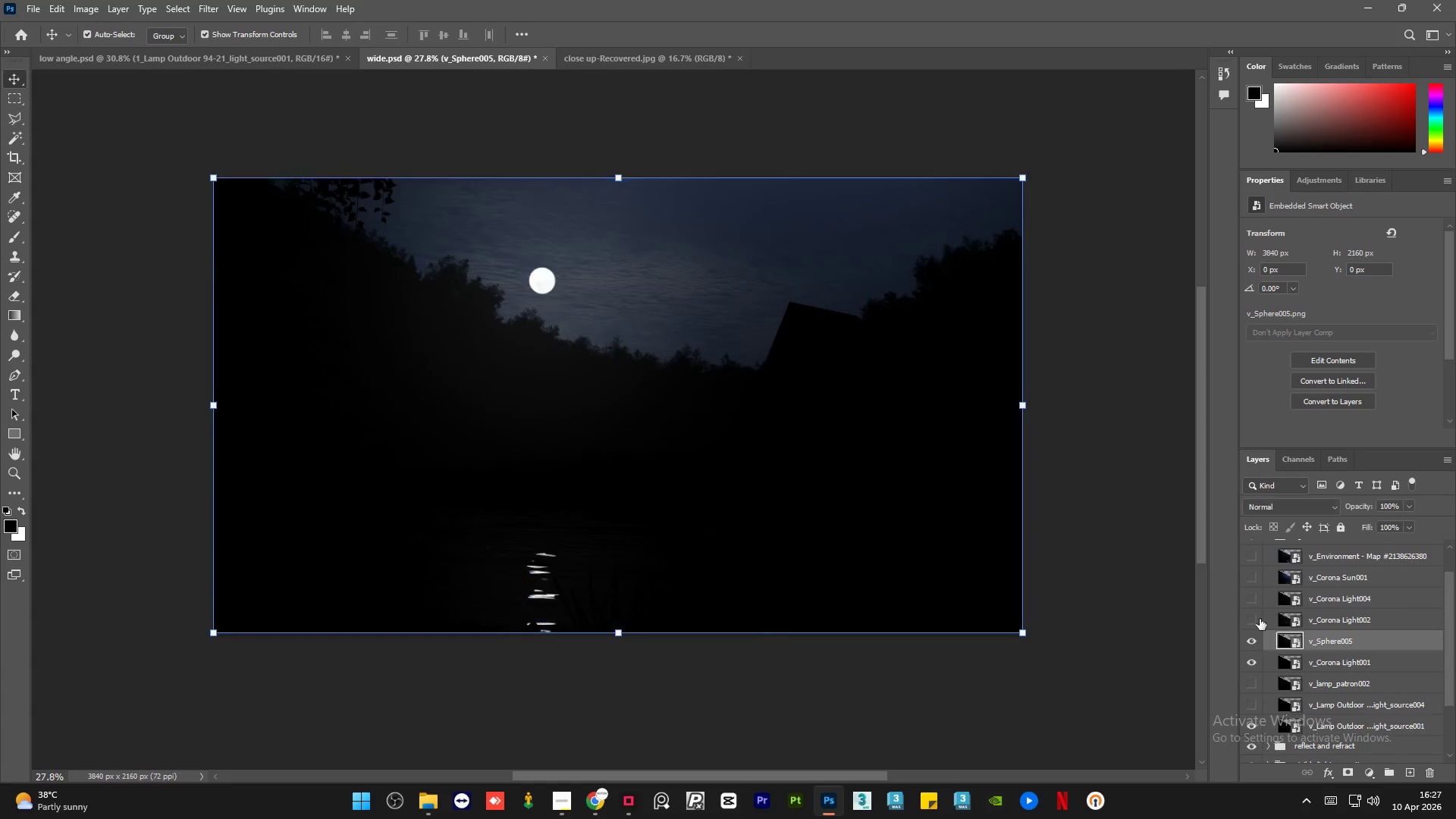 
left_click([1314, 505])
 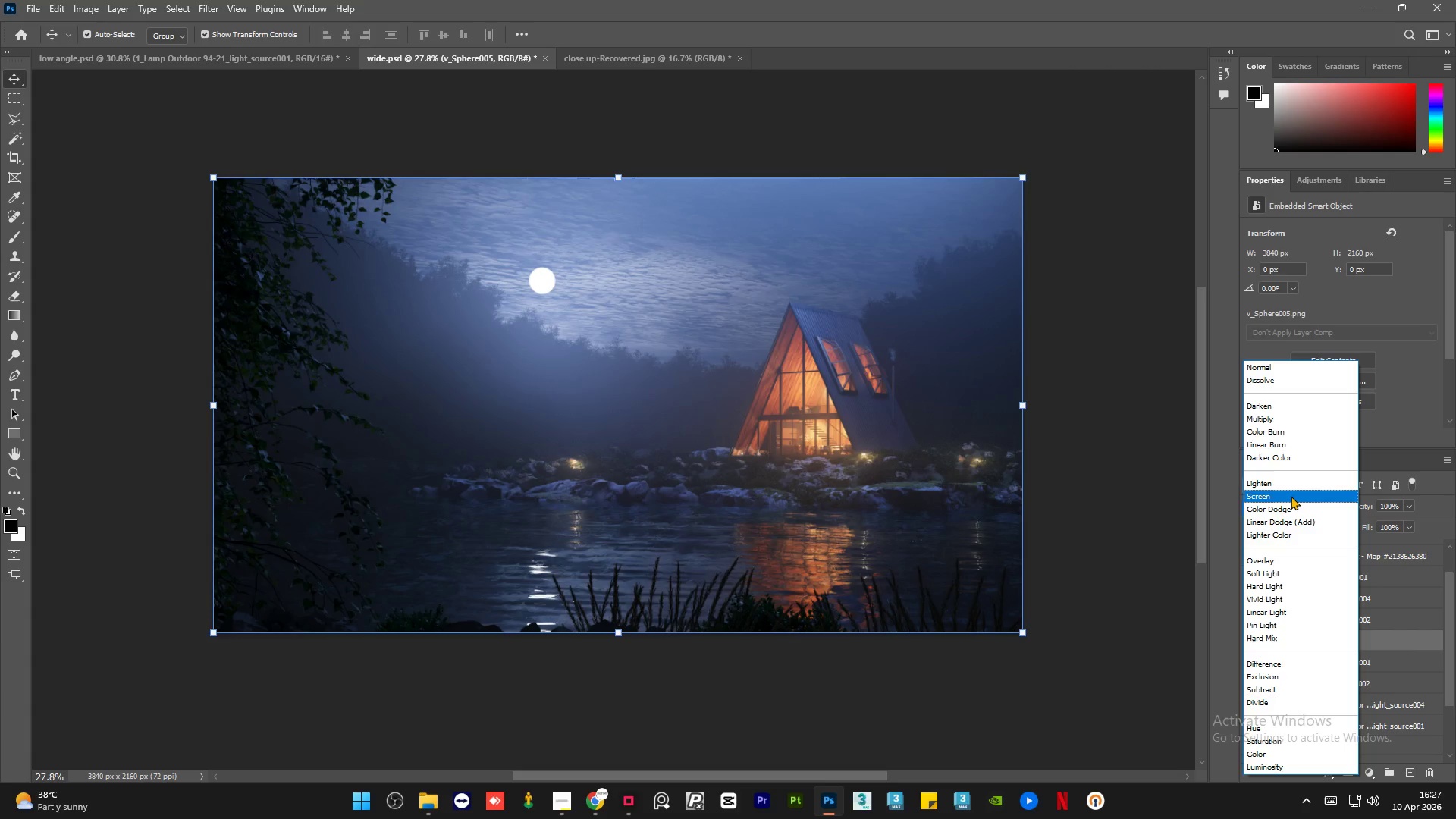 
left_click([1291, 496])
 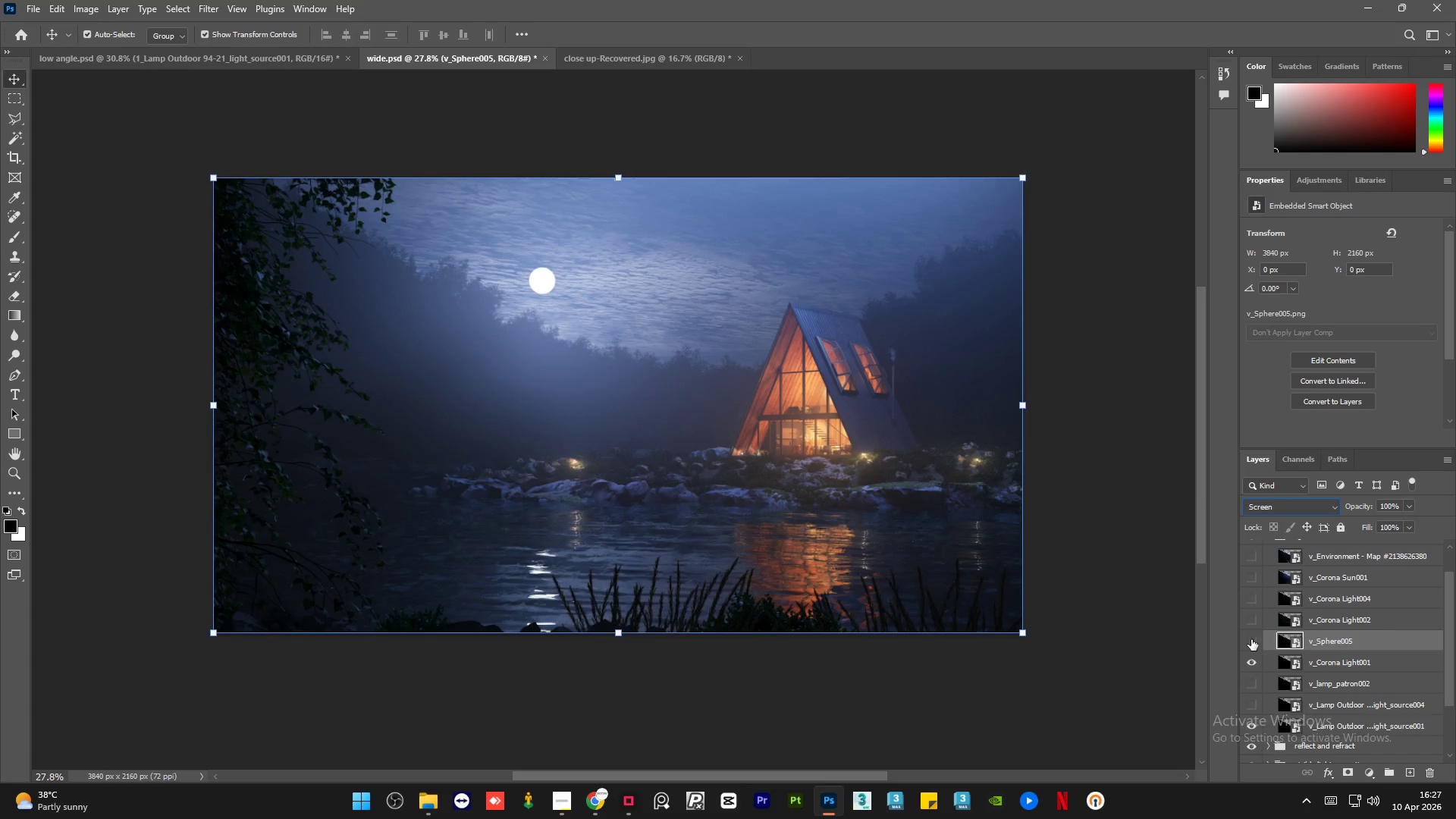 
double_click([1251, 639])
 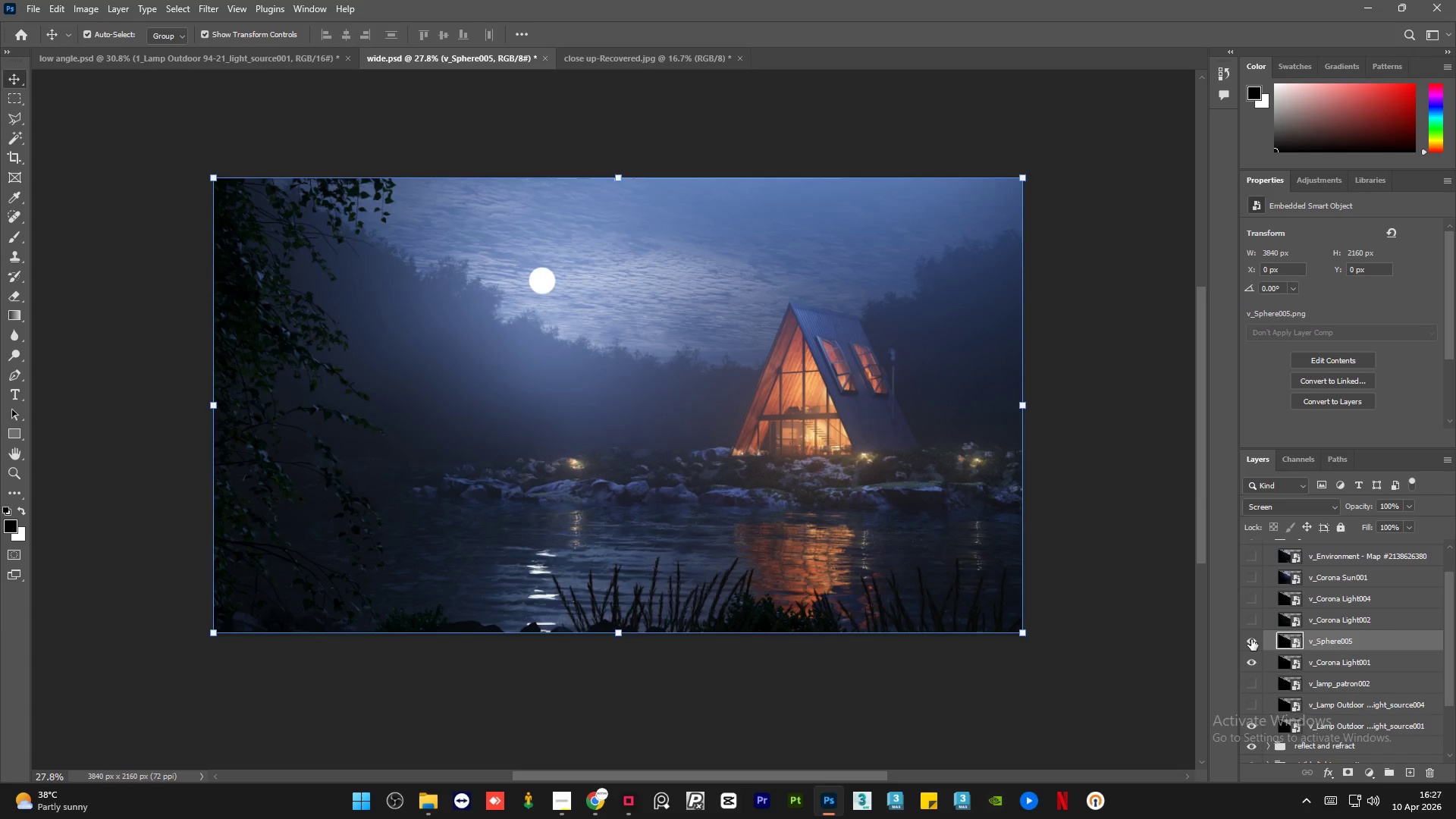 
left_click([1251, 639])
 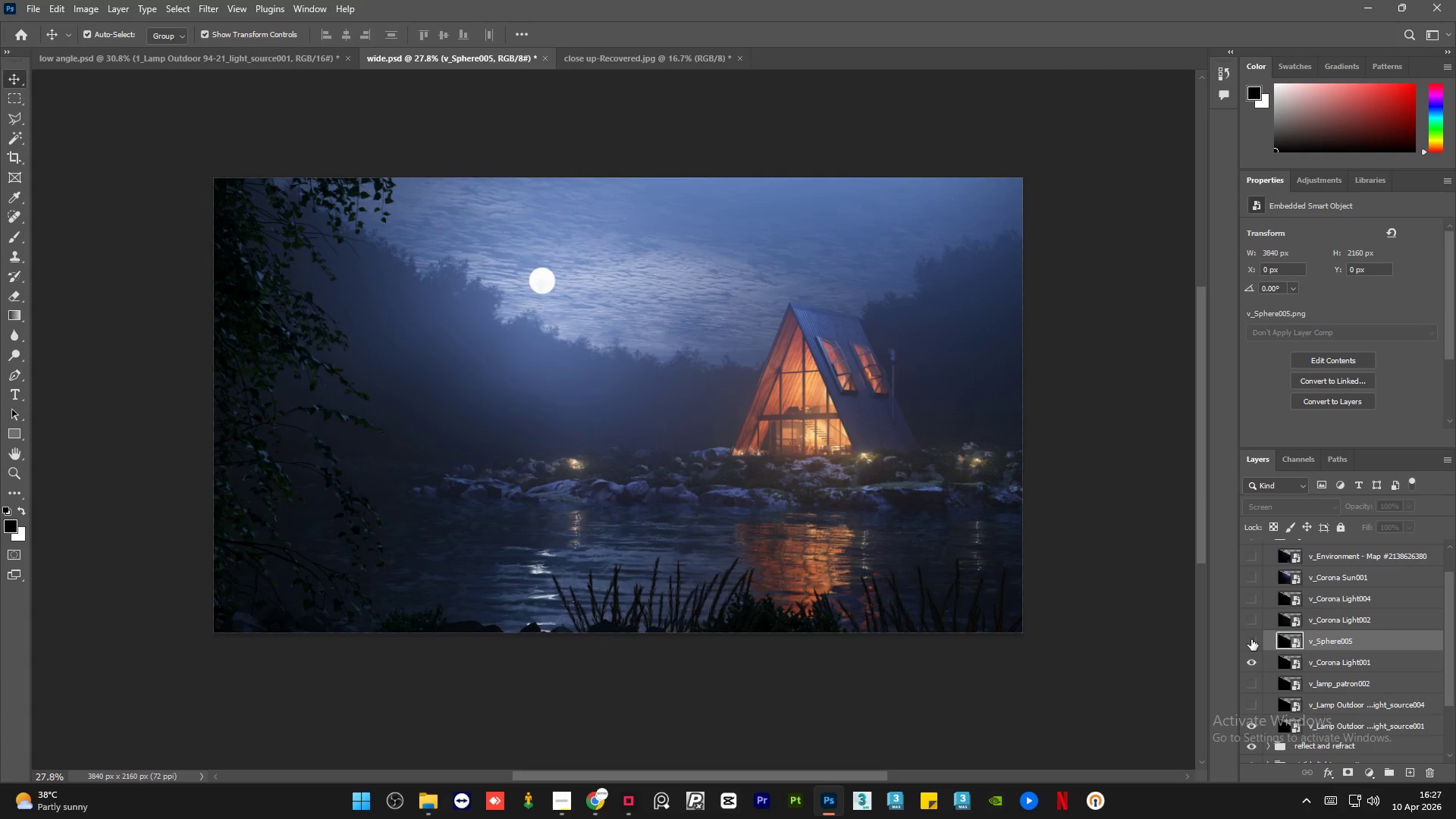 
left_click([1251, 639])
 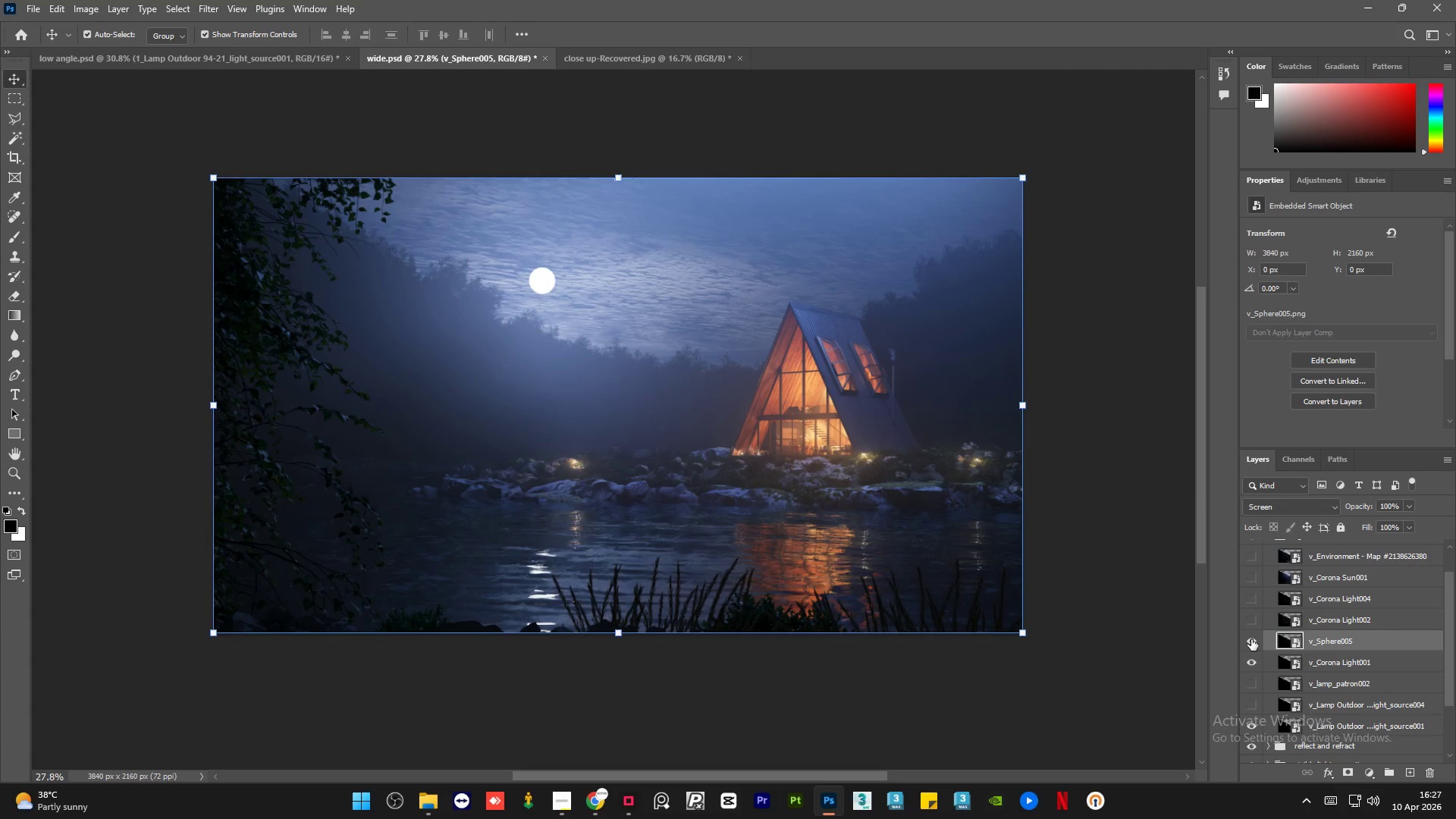 
left_click([1251, 639])
 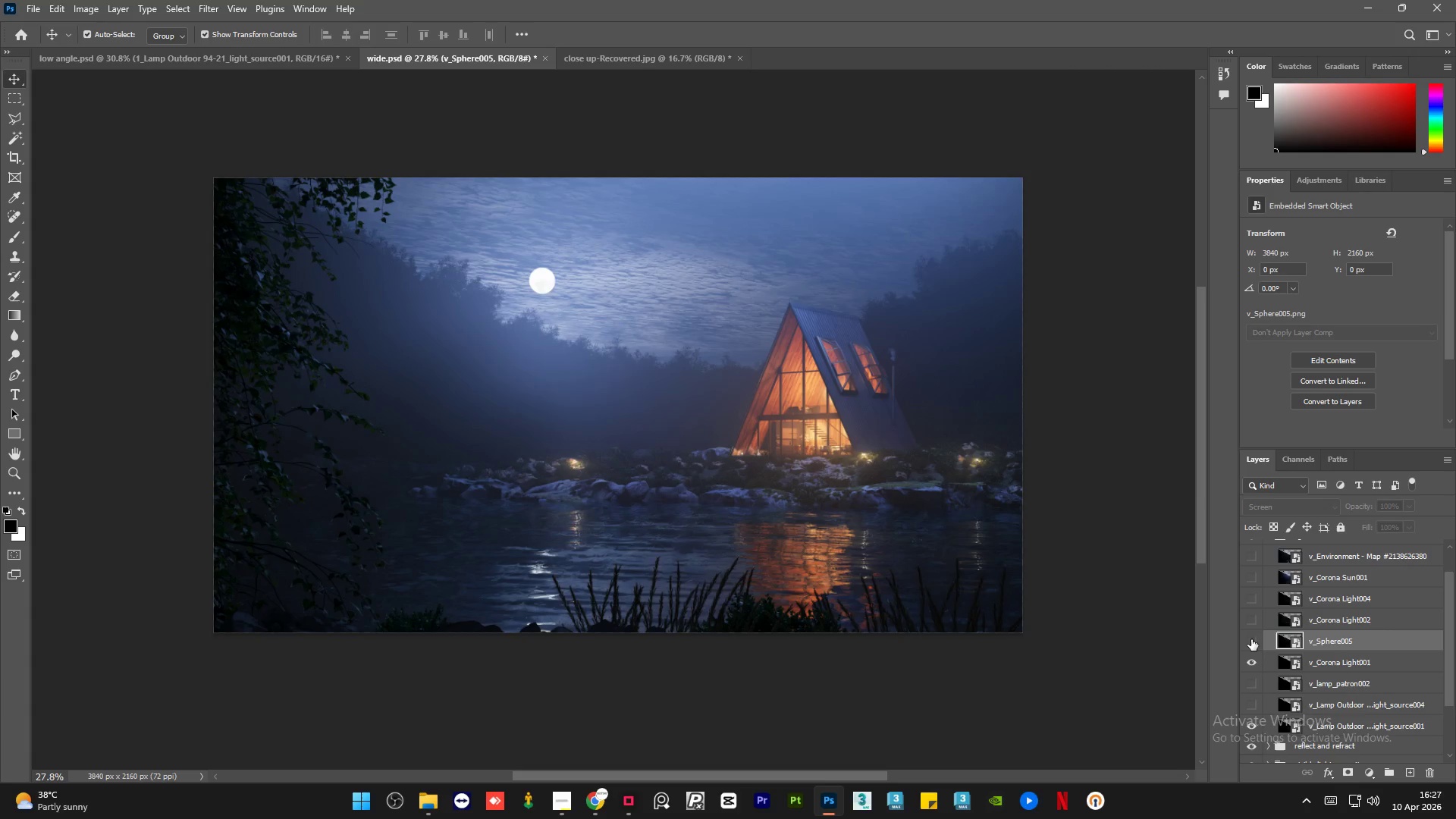 
left_click([1251, 639])
 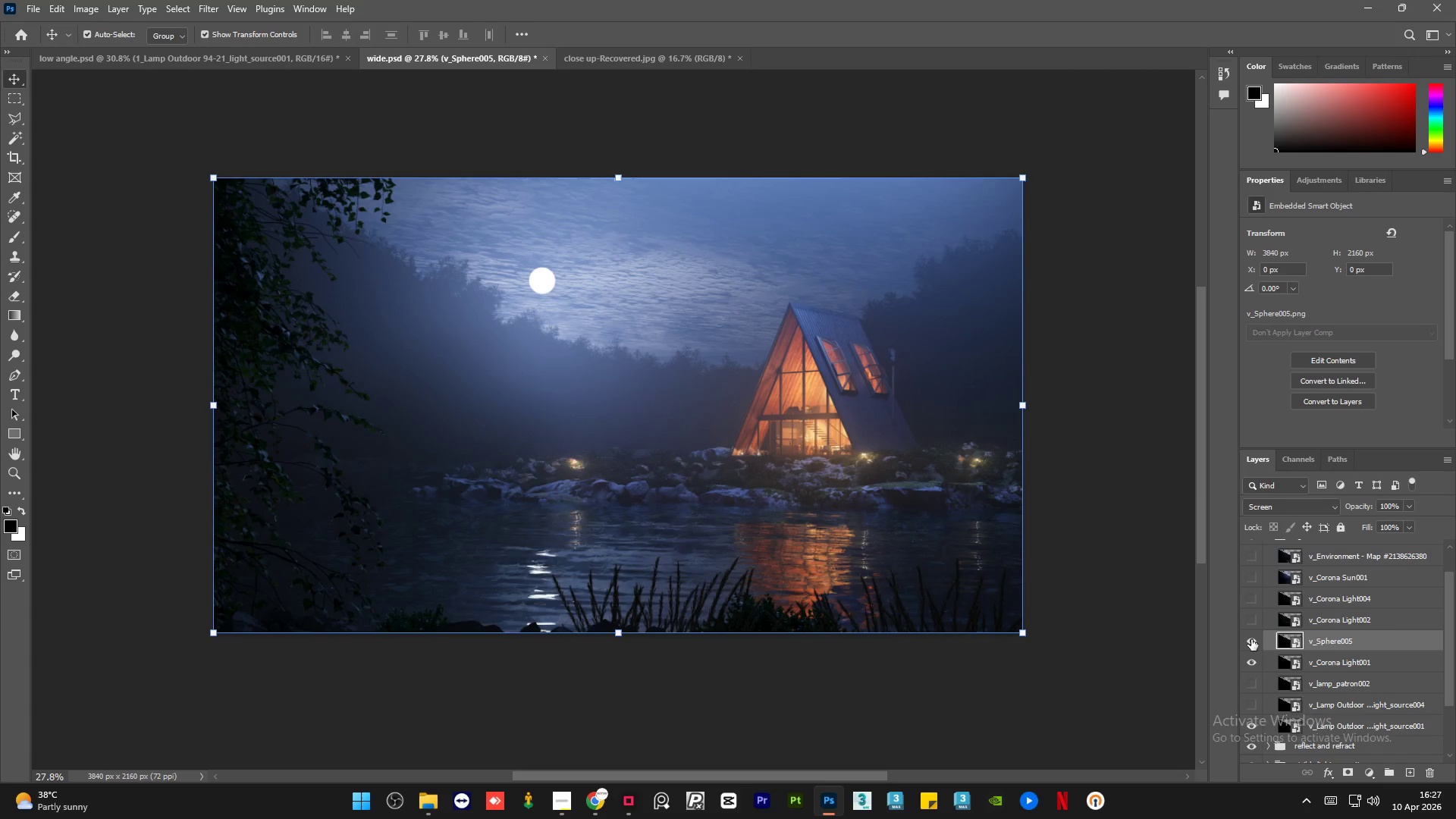 
left_click([1251, 639])
 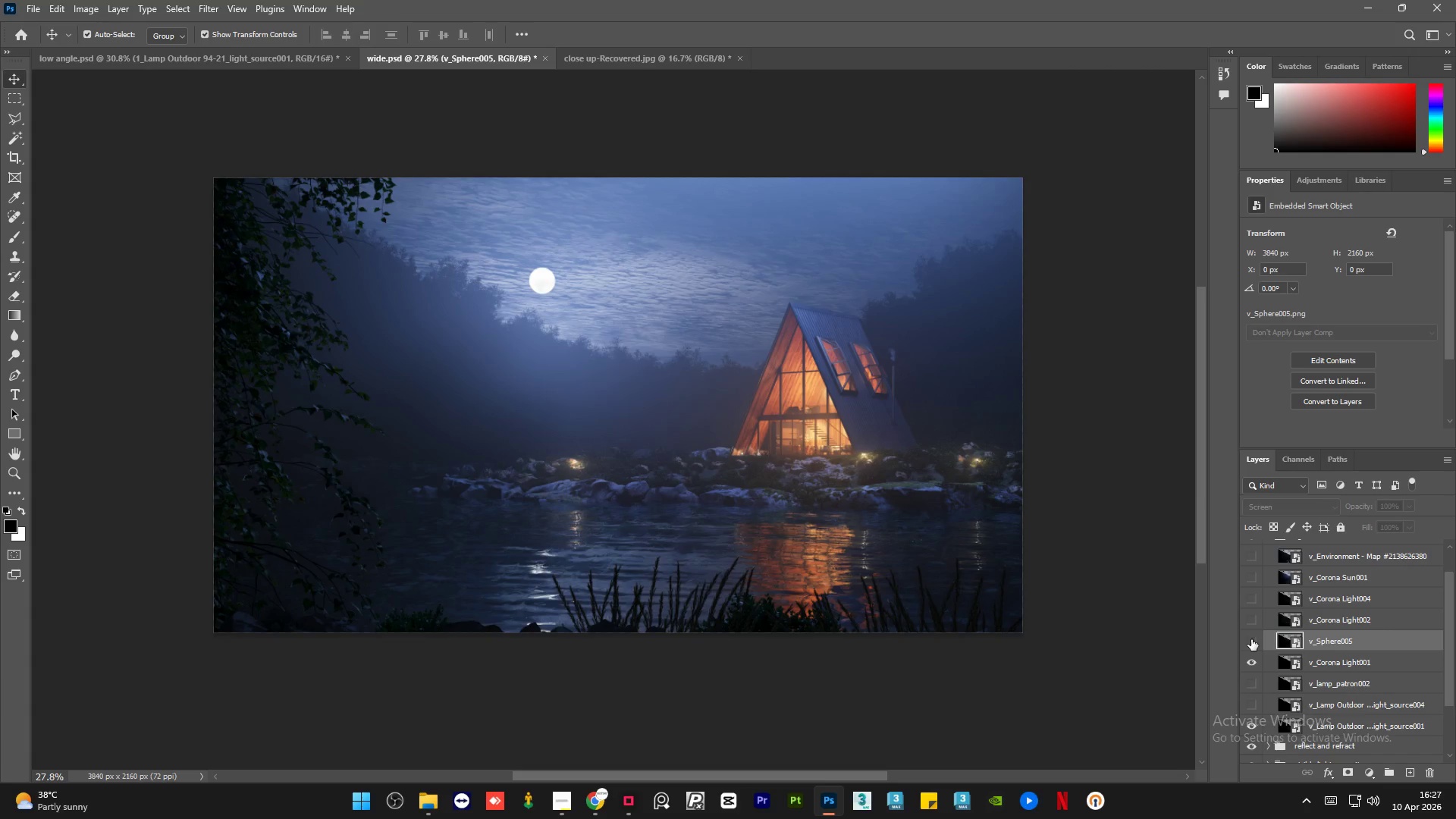 
left_click([1251, 639])
 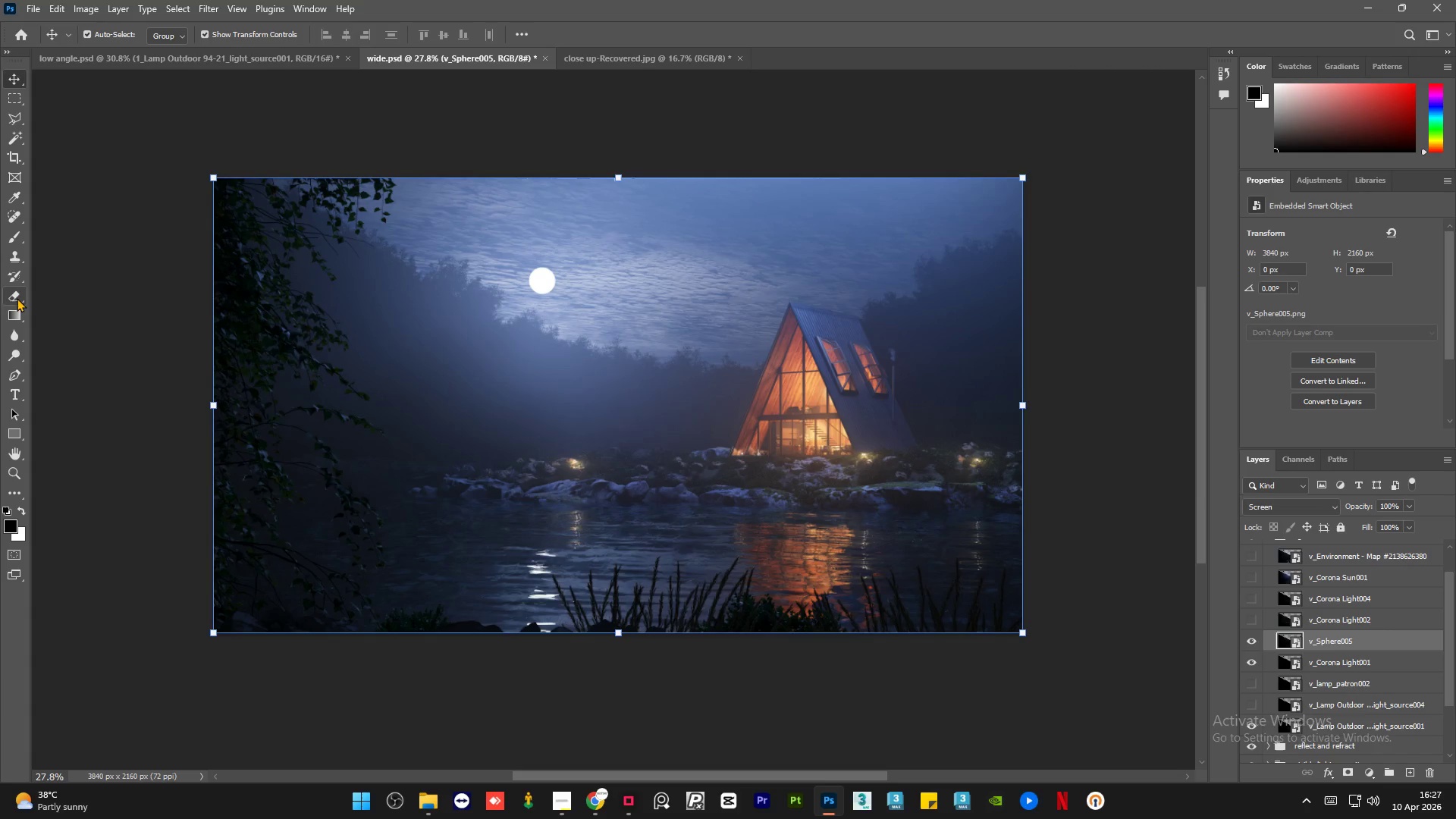 
hold_key(key=AltLeft, duration=1.39)
 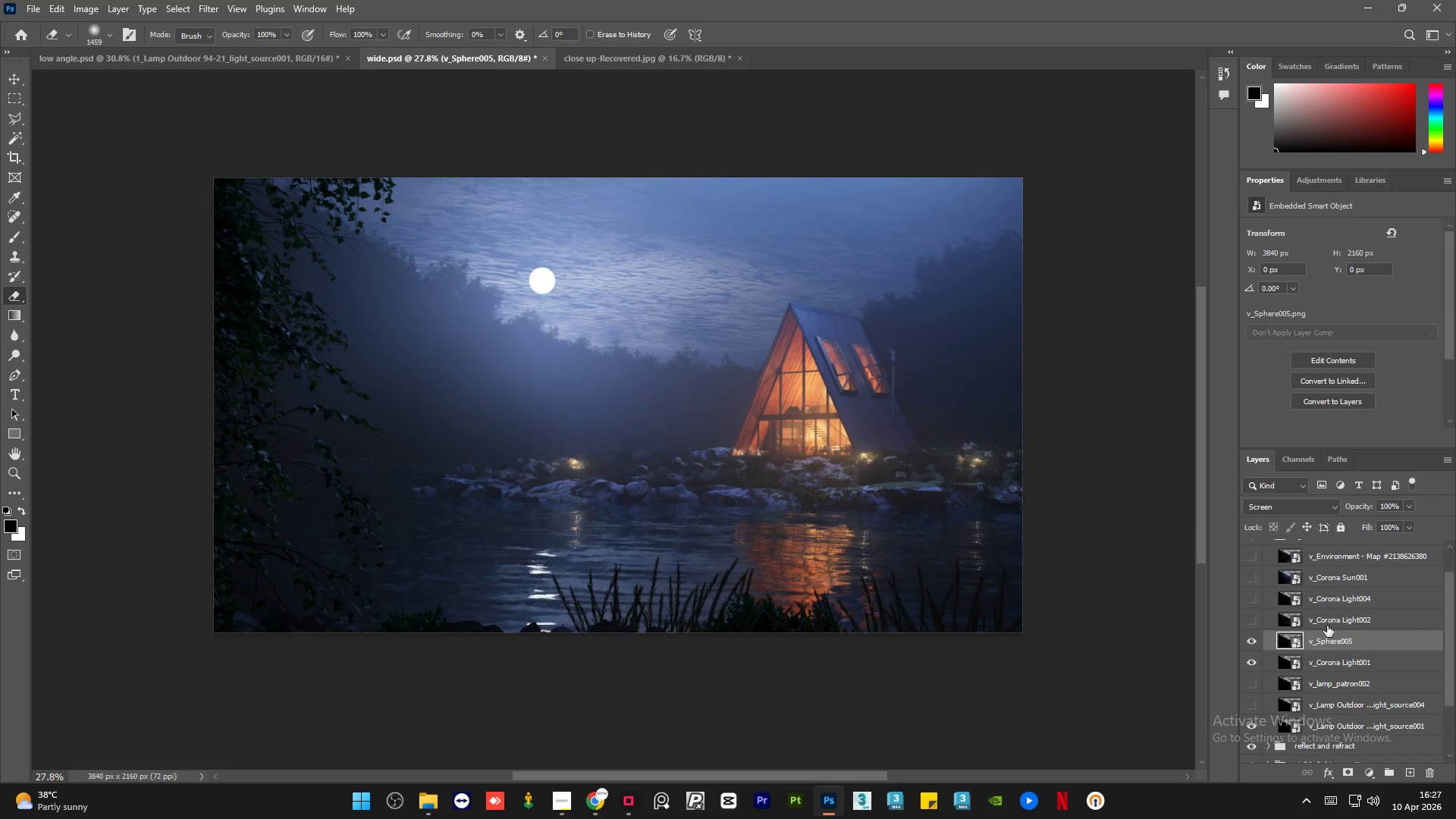 
mouse_move([1351, 590])
 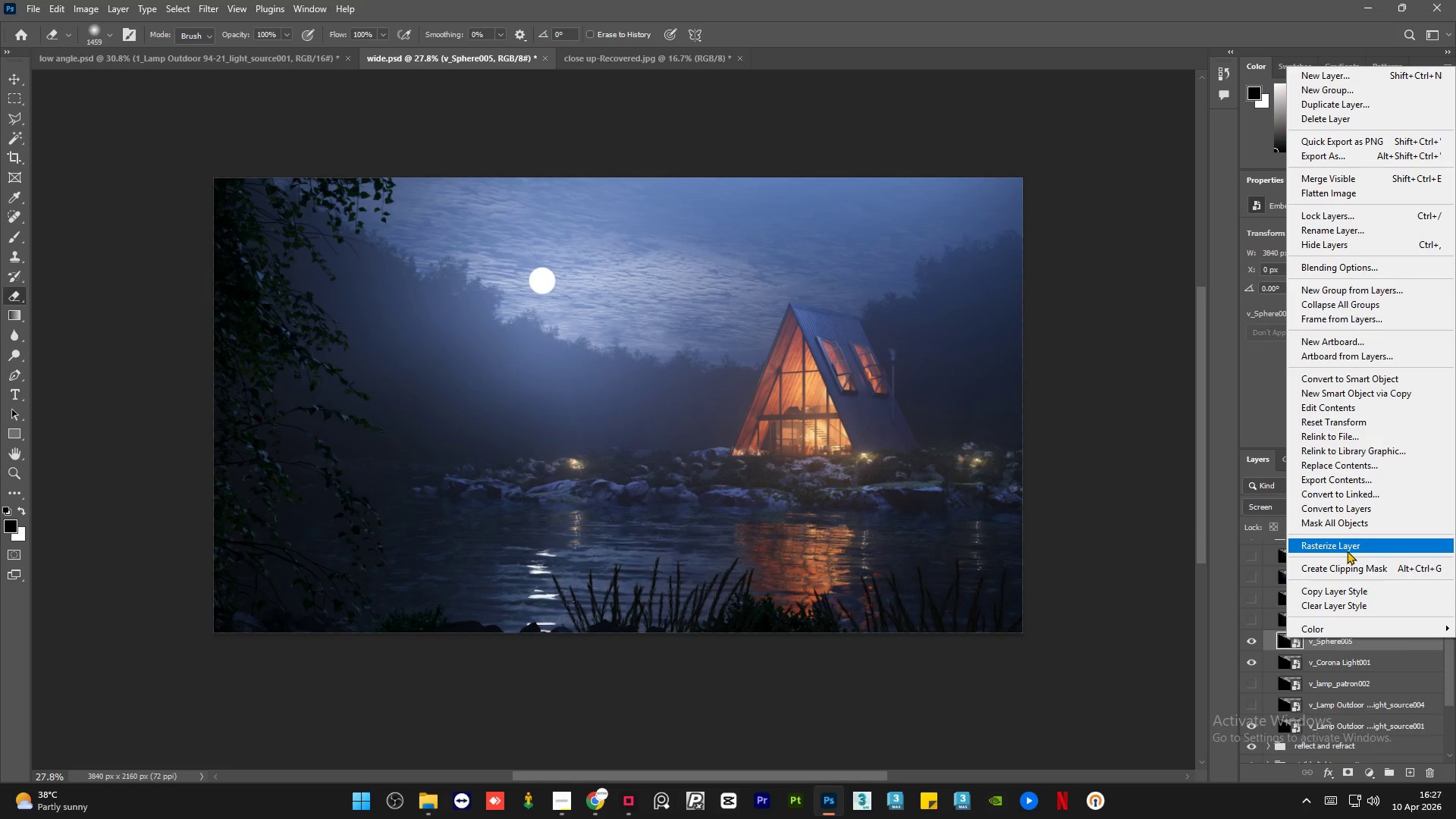 
left_click([1347, 550])
 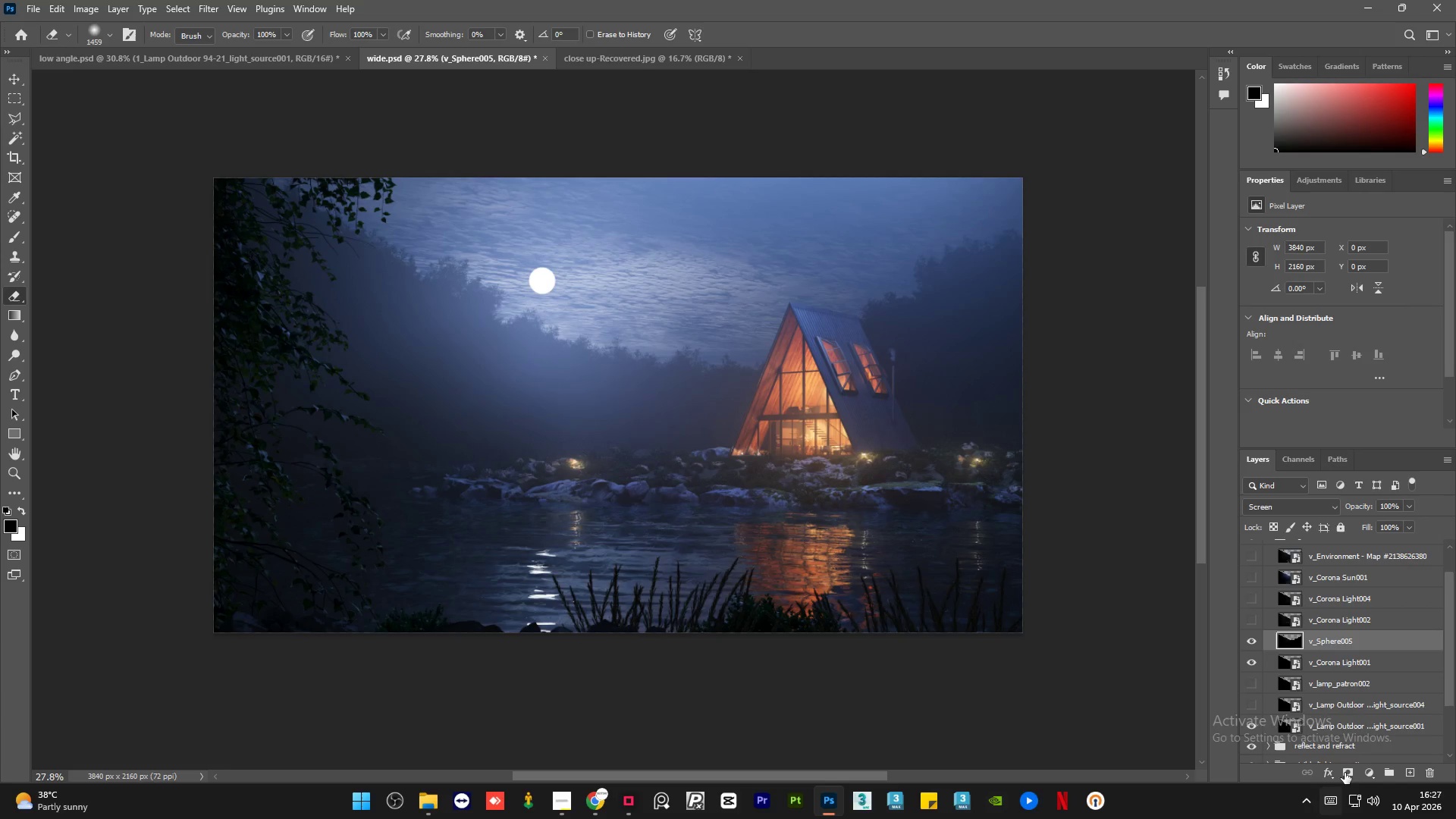 
left_click([1355, 771])
 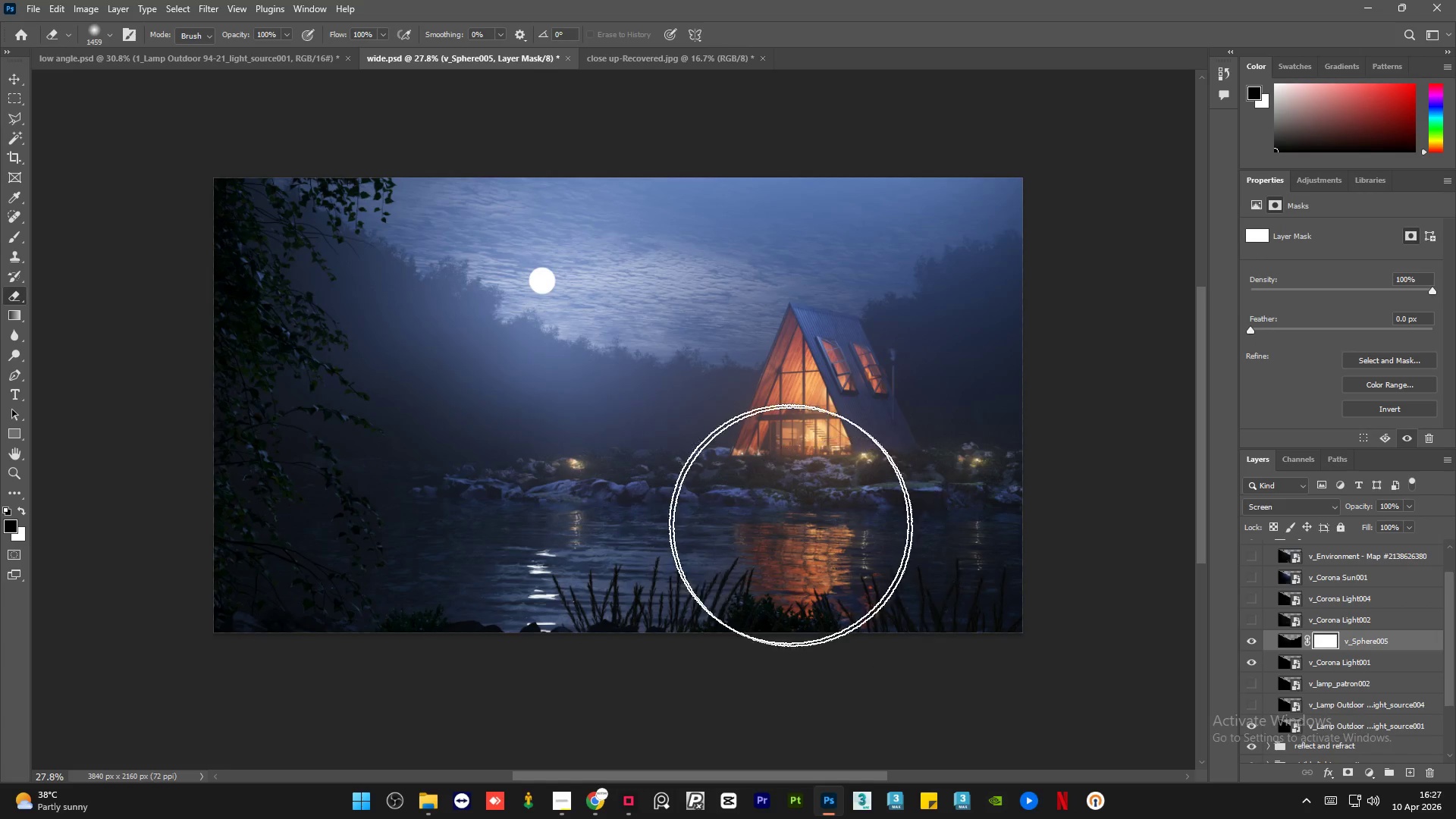 
left_click_drag(start_coordinate=[778, 517], to_coordinate=[786, 502])
 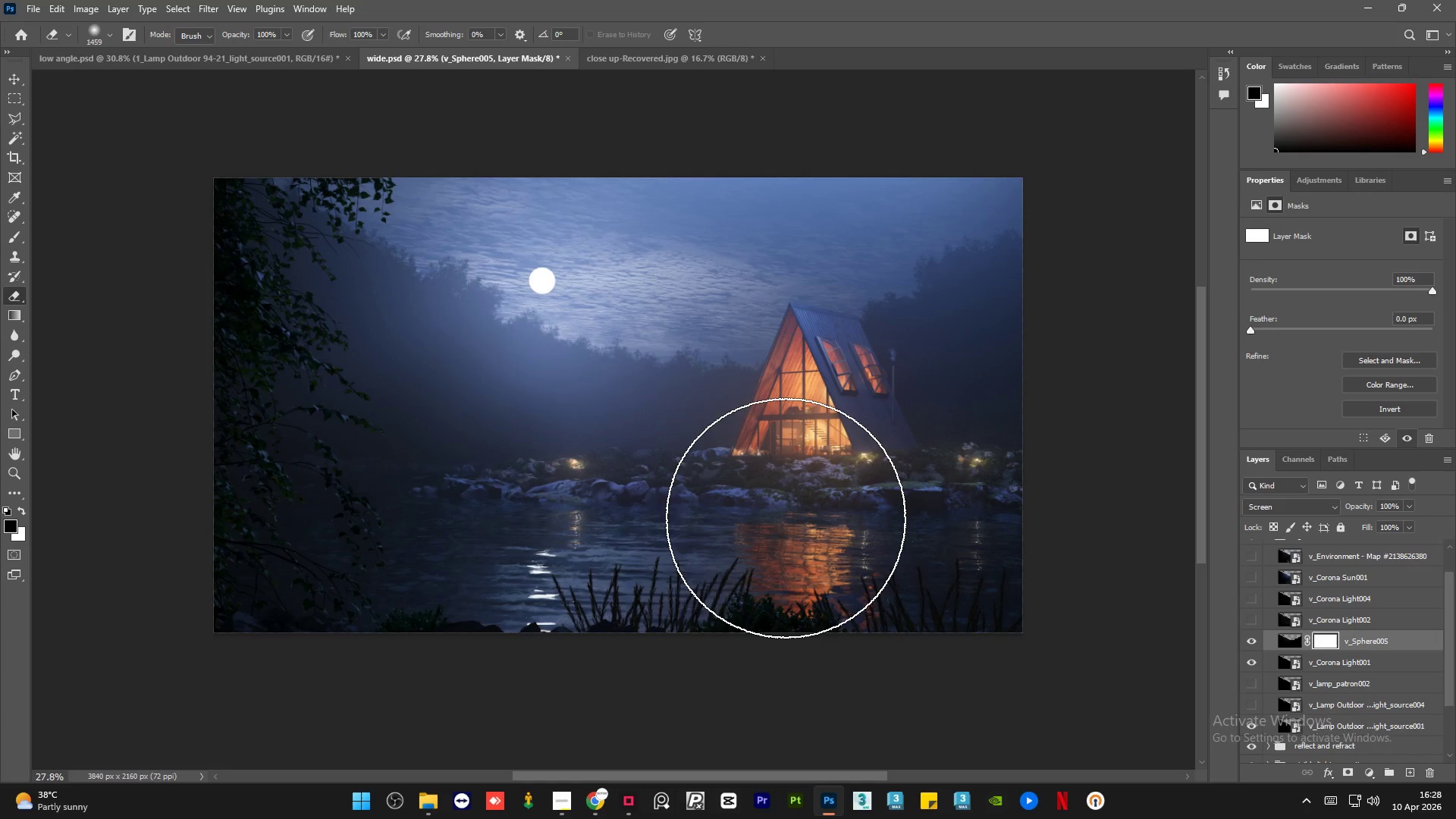 
key(X)
 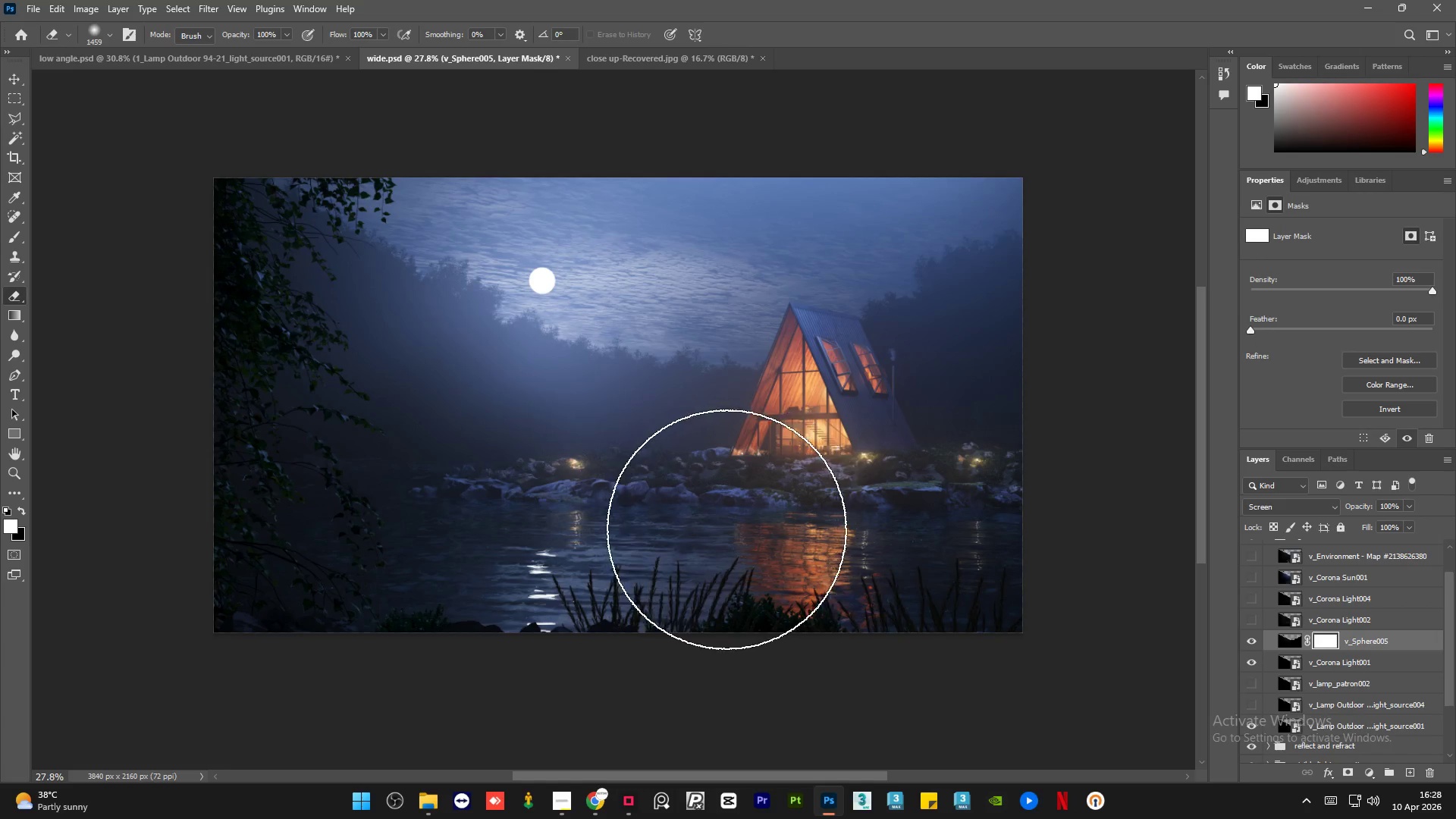 
left_click_drag(start_coordinate=[723, 529], to_coordinate=[788, 328])
 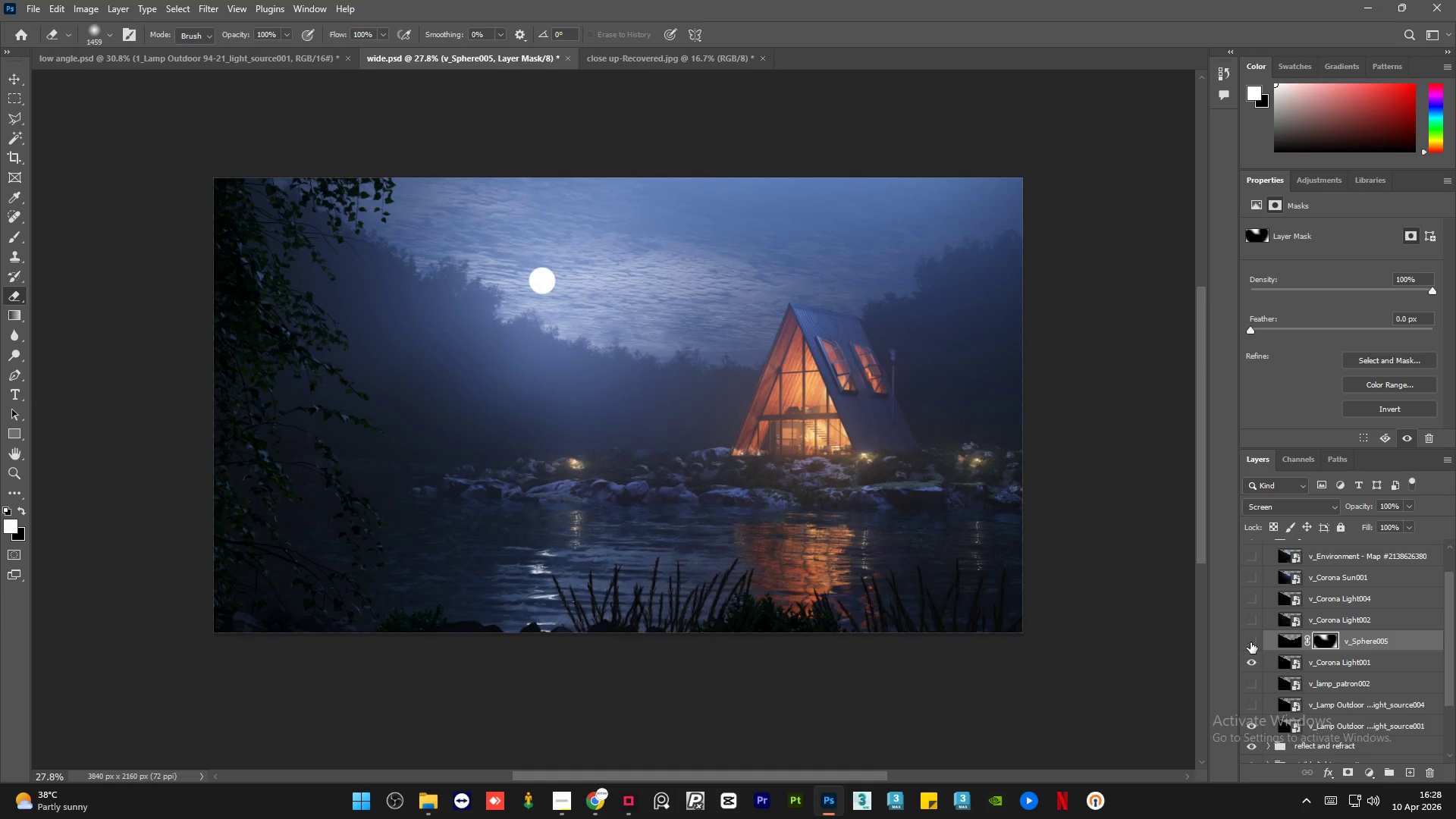 
double_click([1250, 642])
 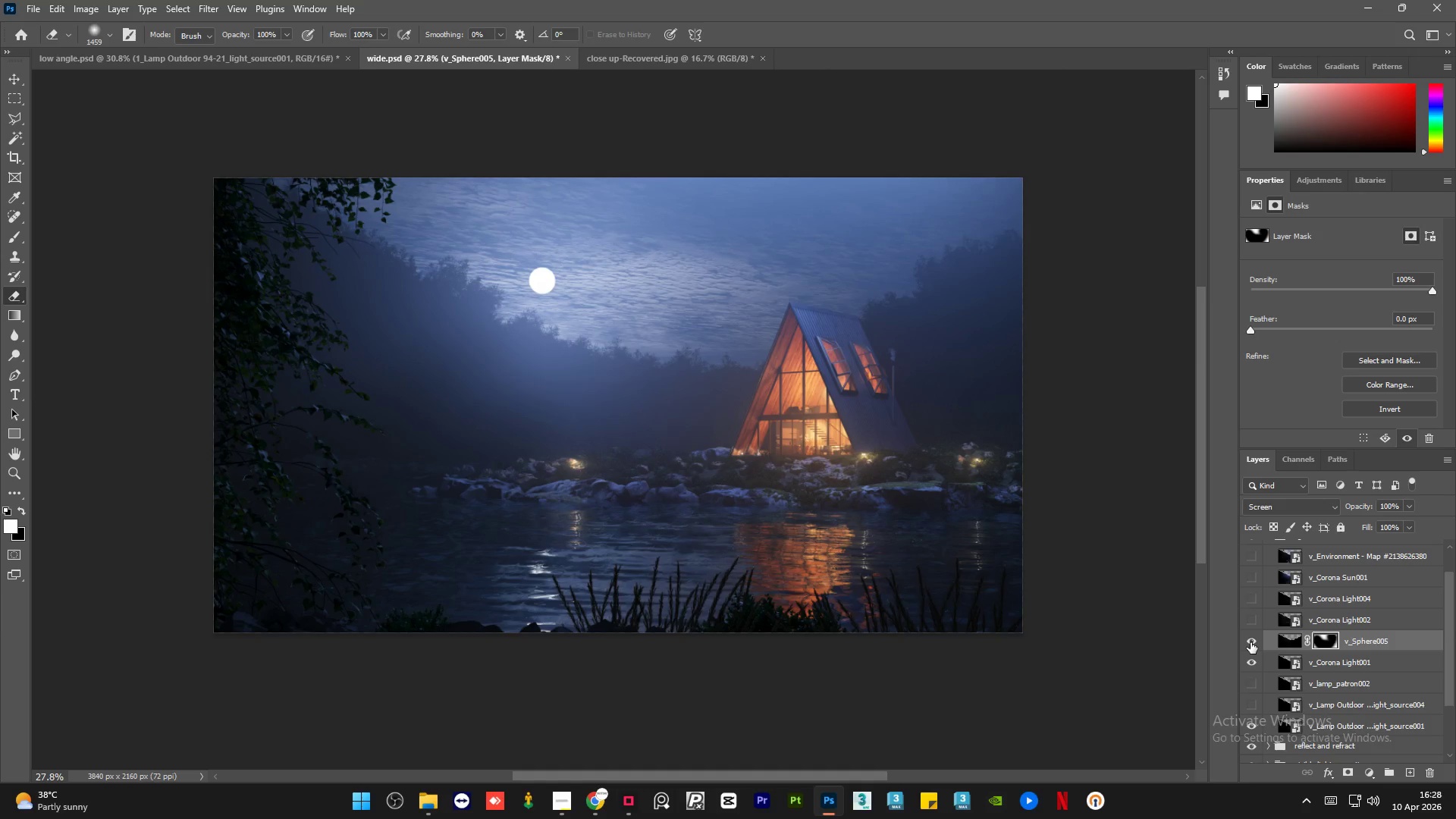 
left_click([1250, 642])
 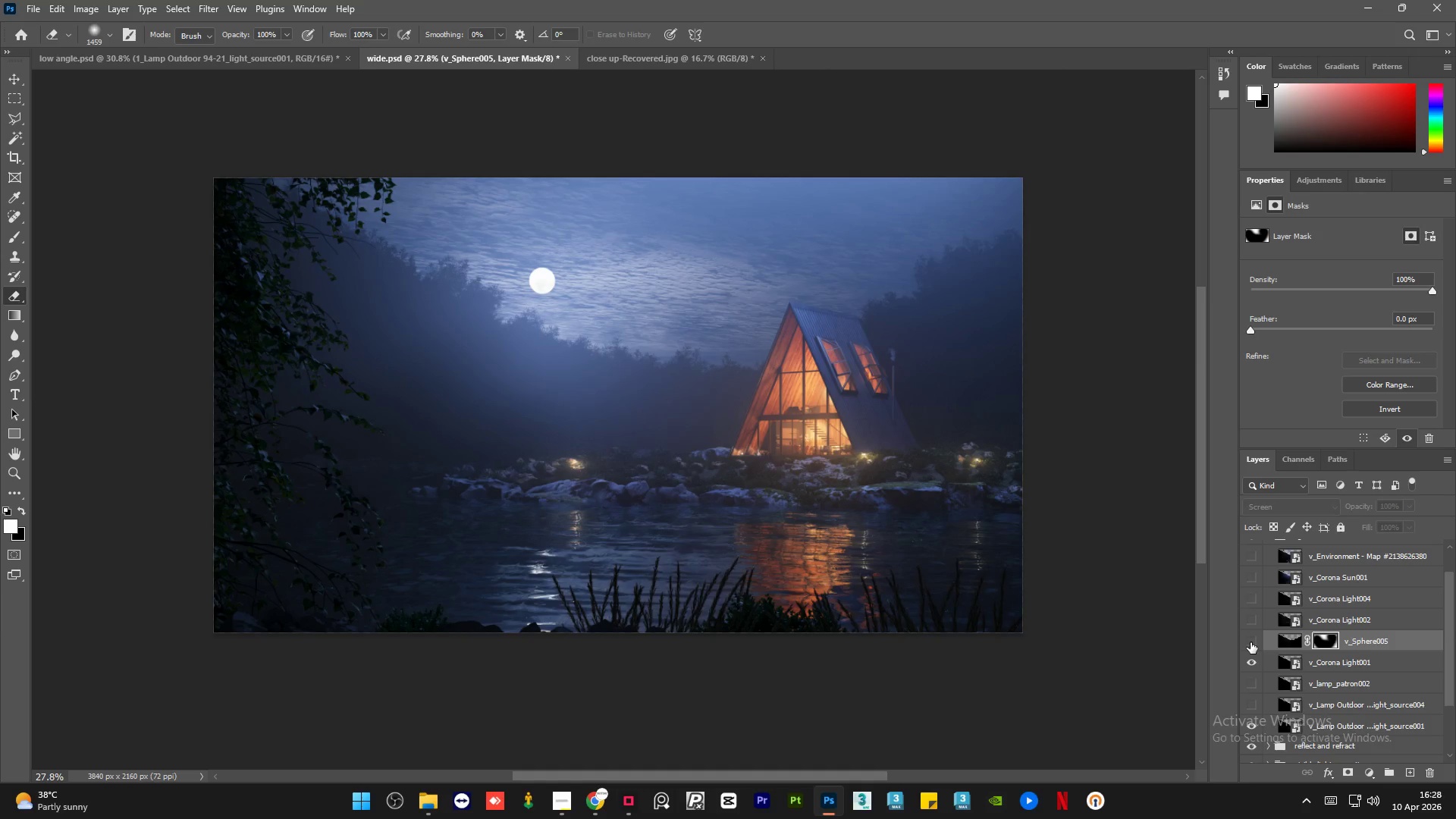 
left_click([1250, 642])
 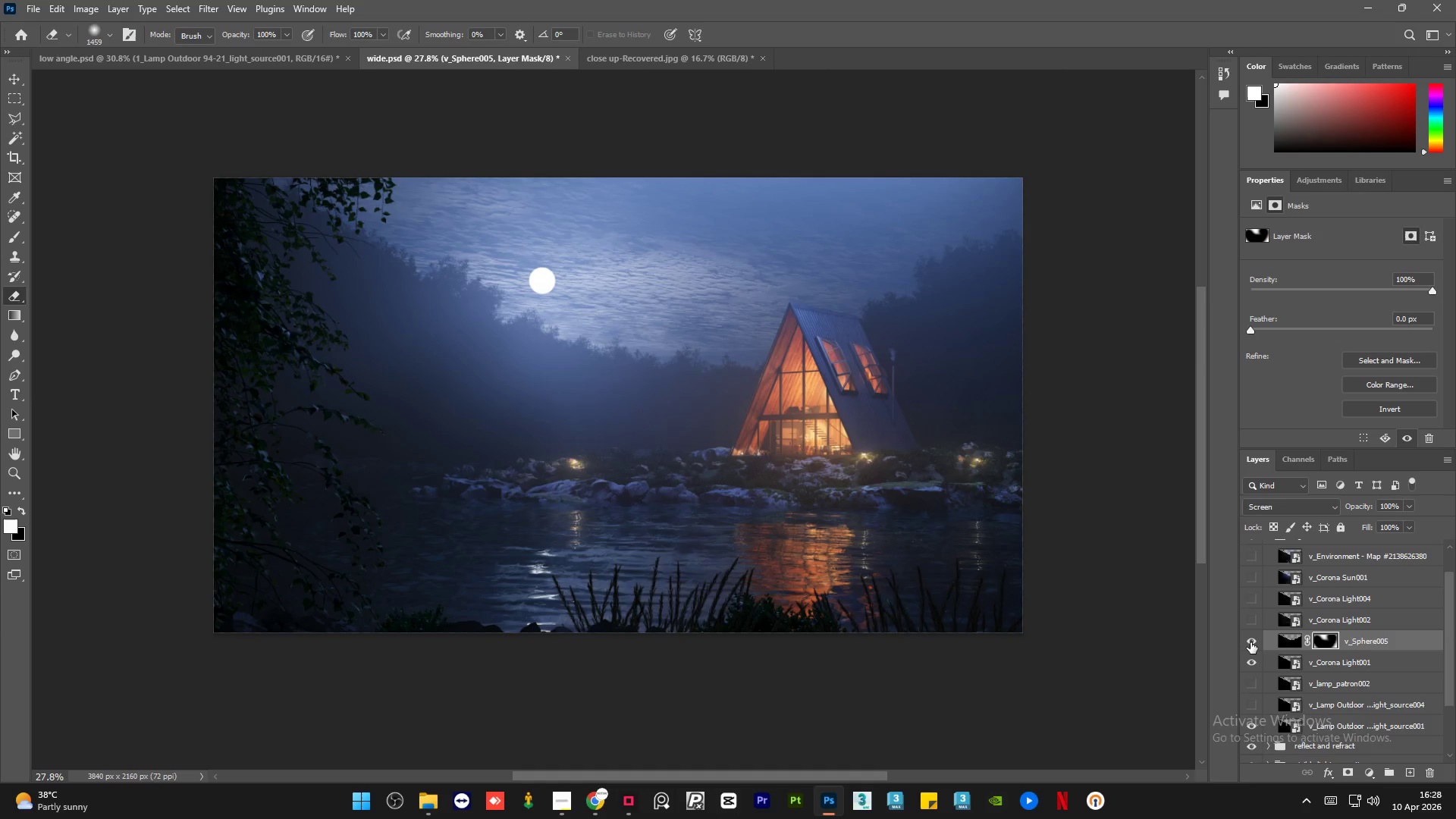 
left_click([1250, 642])
 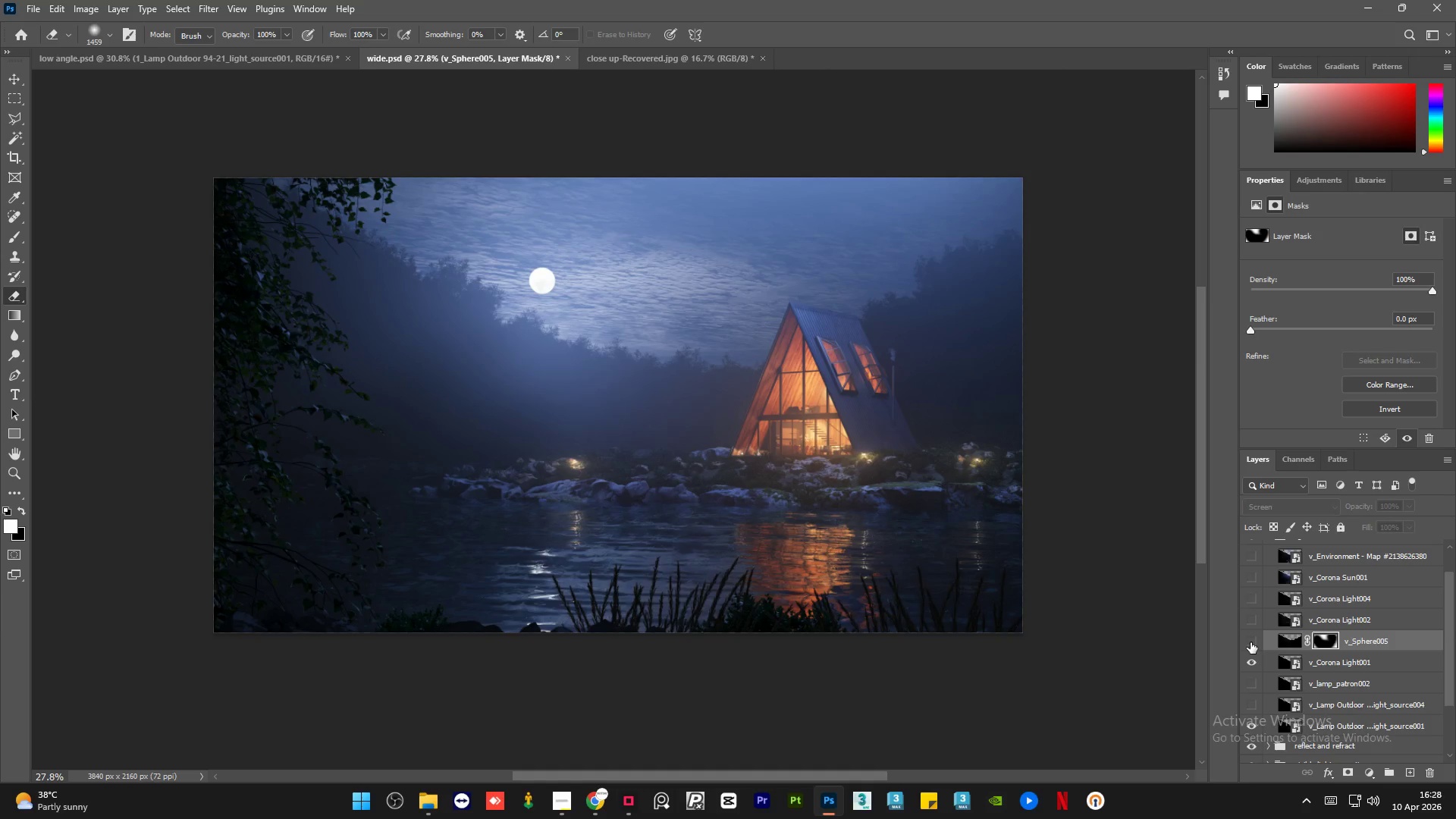 
left_click([1250, 642])
 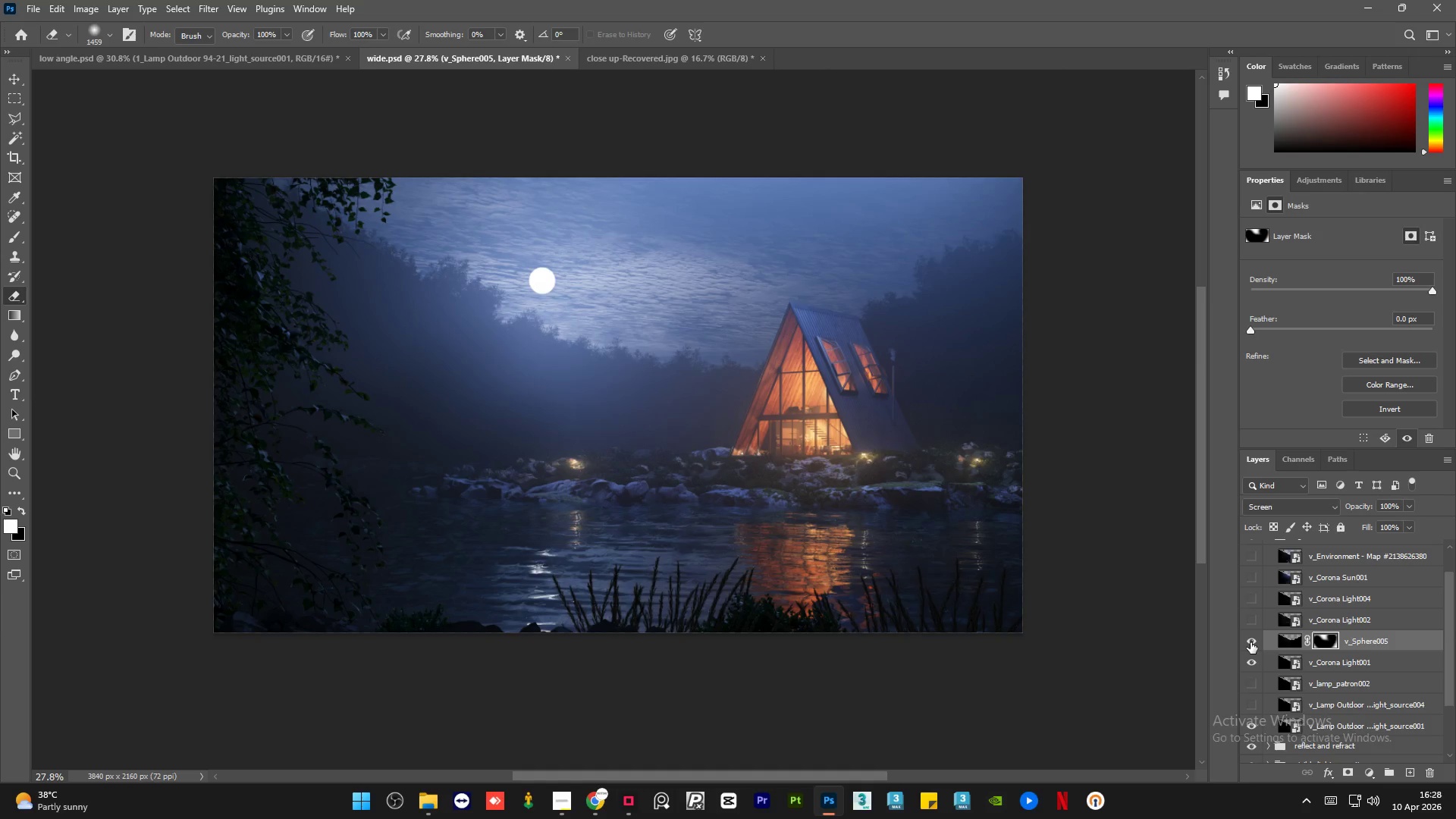 
left_click([1250, 642])
 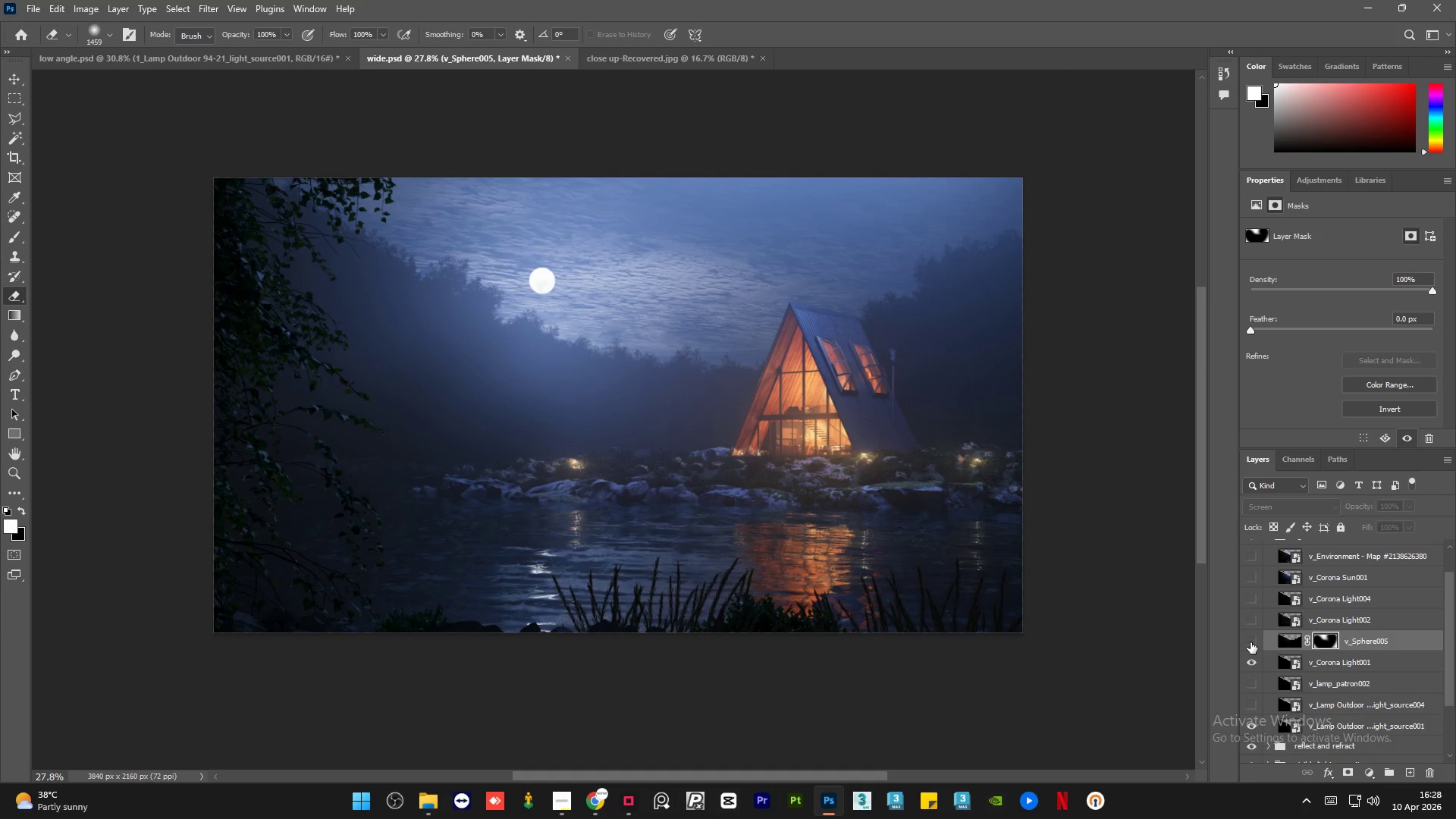 
left_click([1250, 642])
 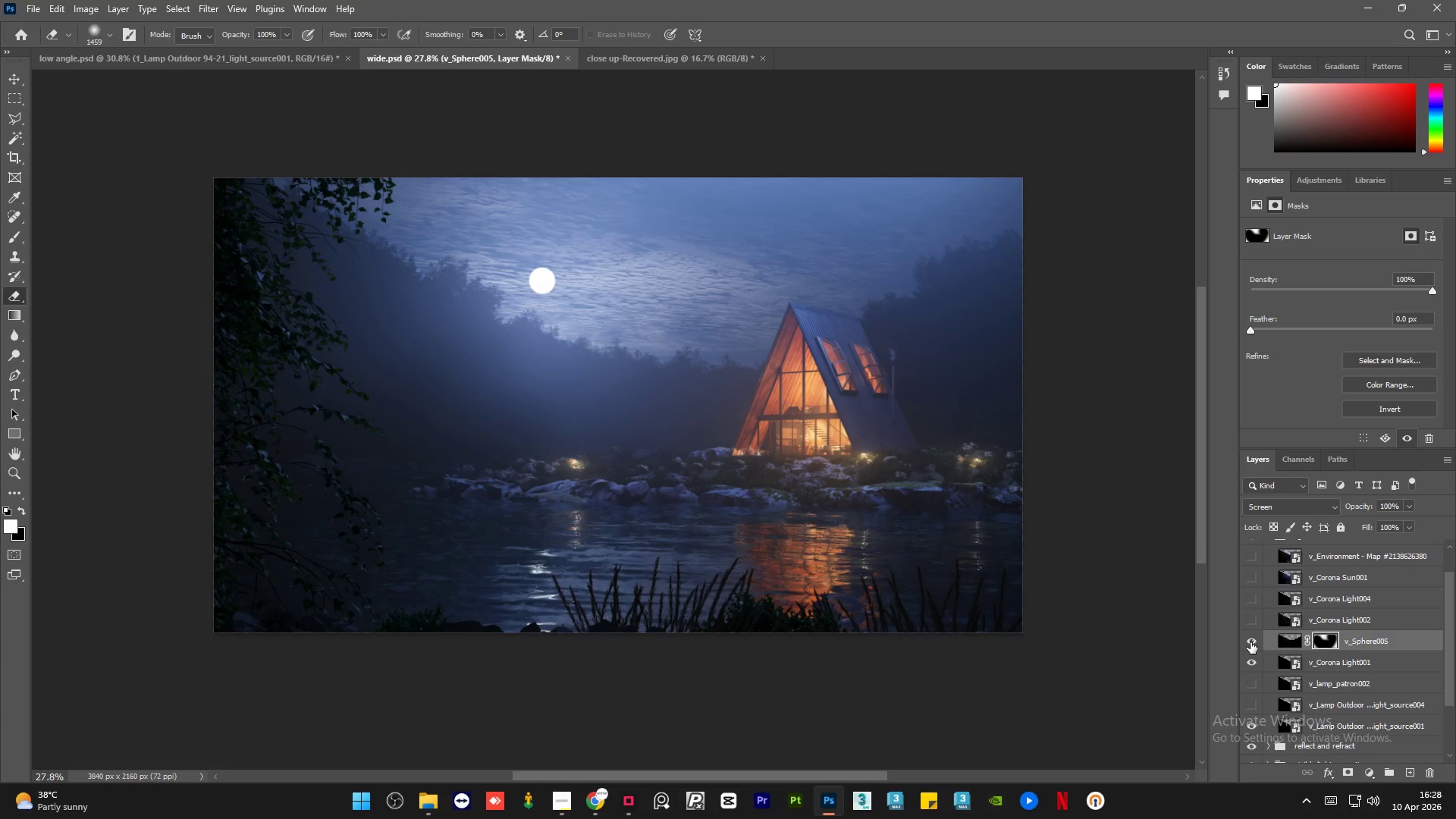 
left_click([1250, 642])
 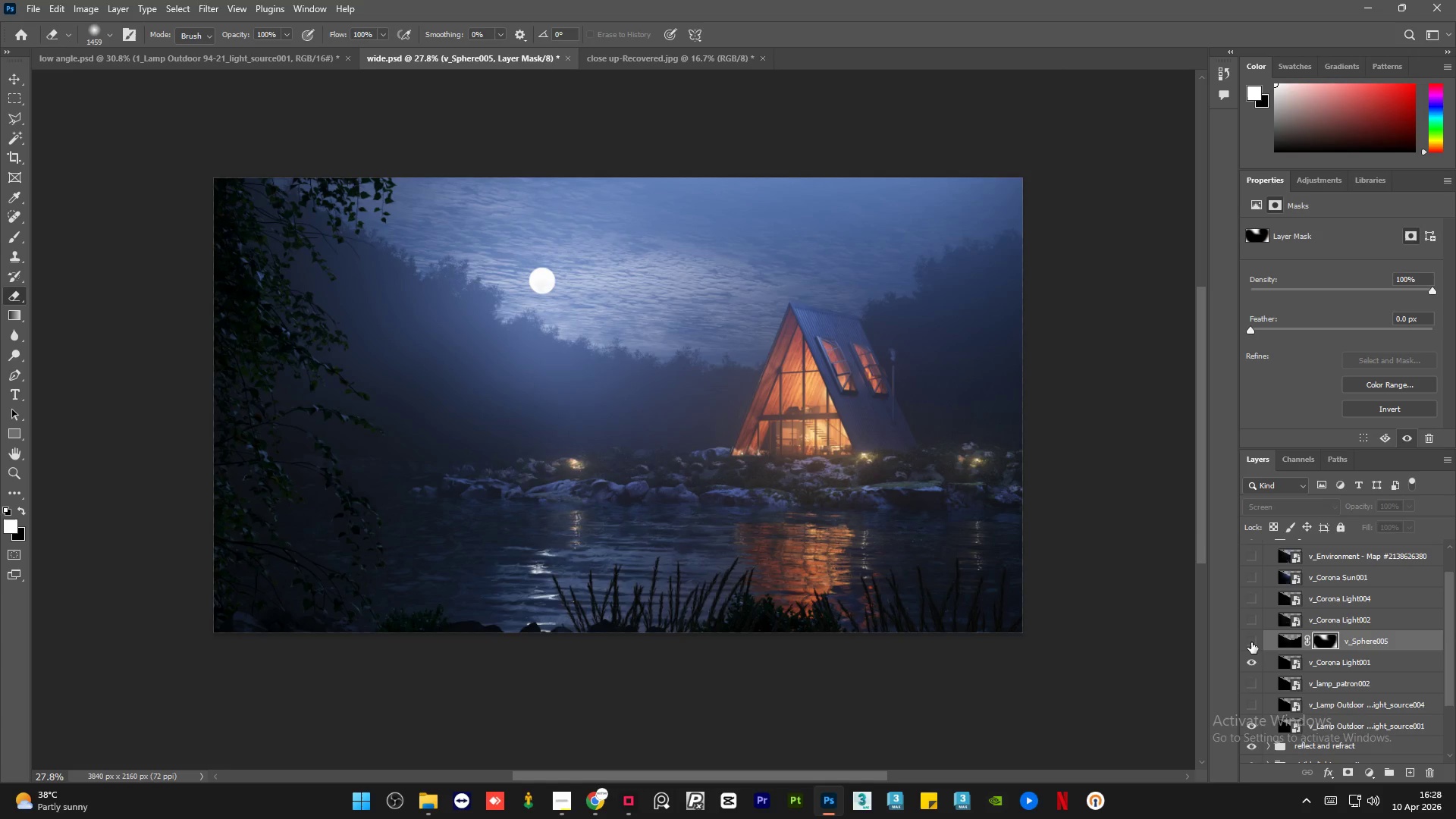 
left_click([1251, 642])
 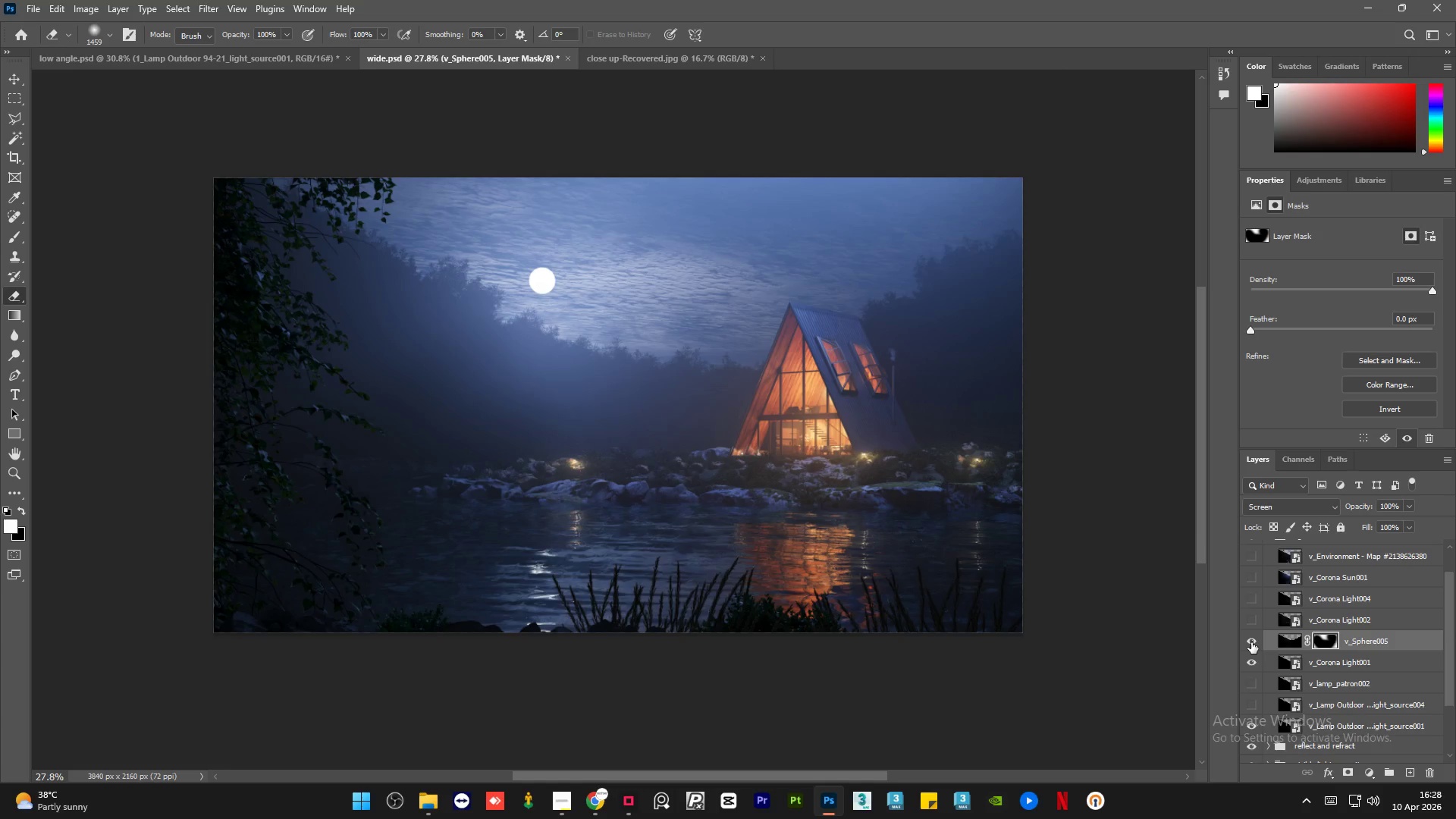 
left_click([1251, 642])
 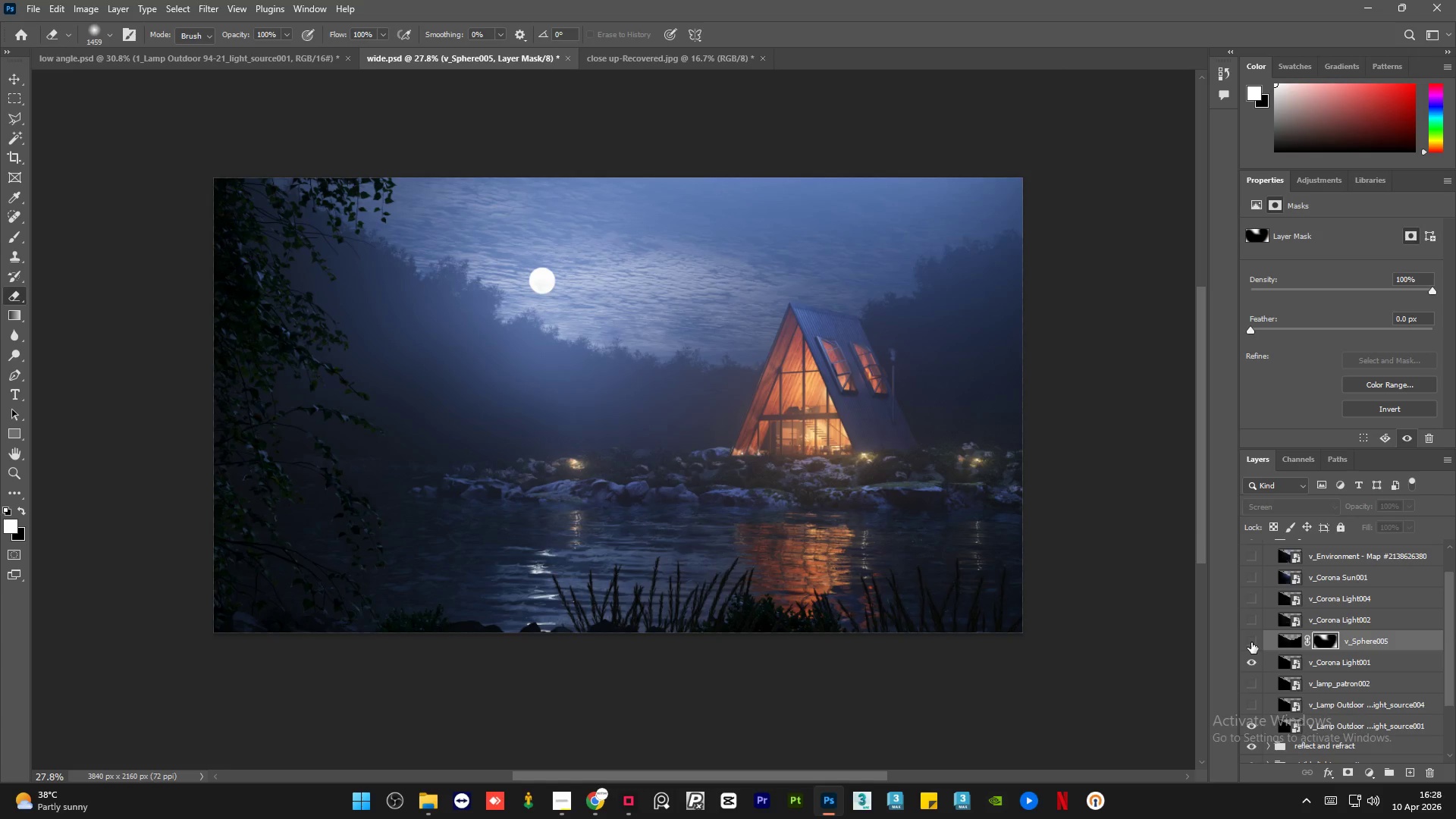 
left_click([1251, 642])
 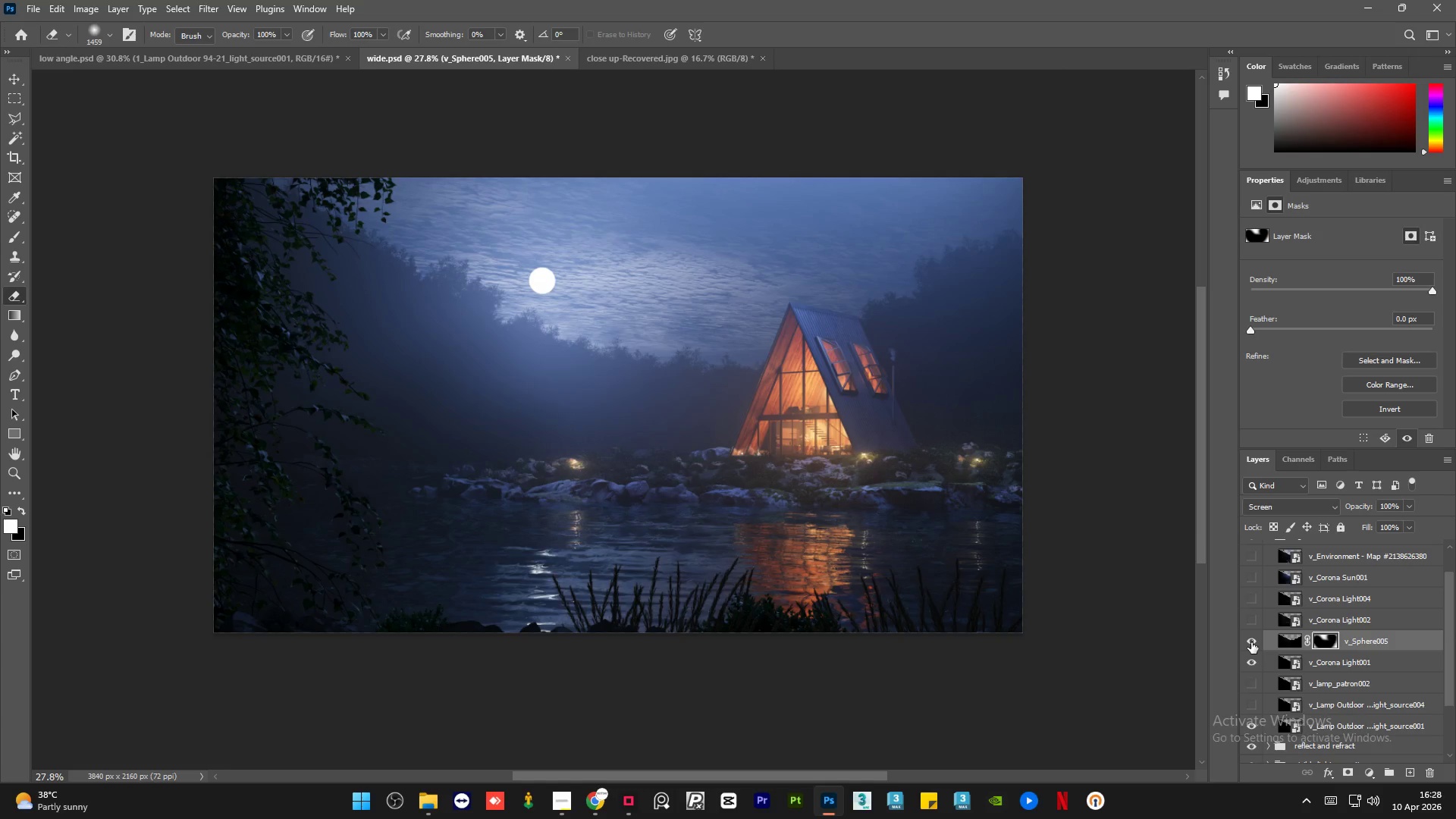 
left_click([1251, 642])
 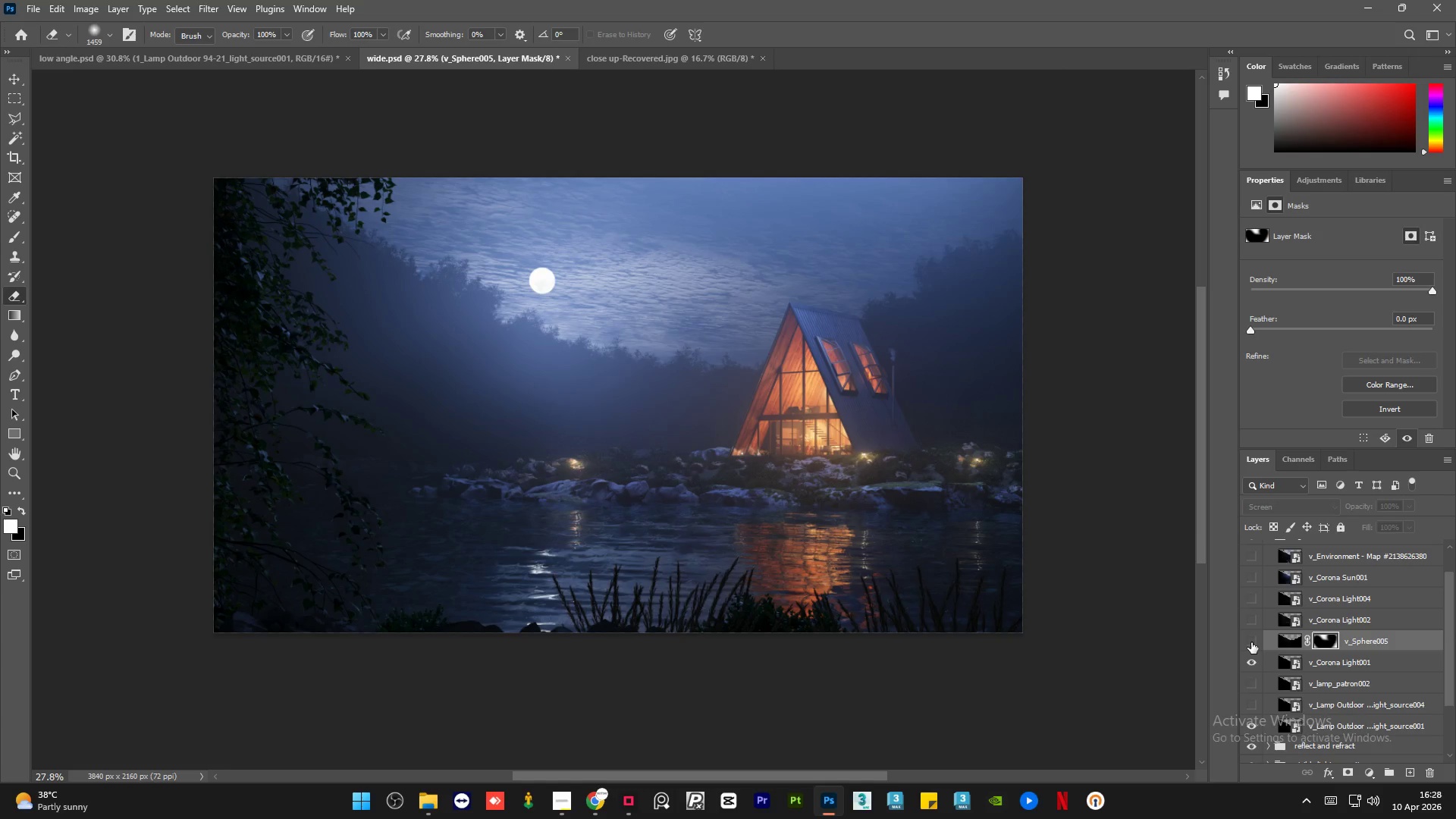 
left_click([1251, 642])
 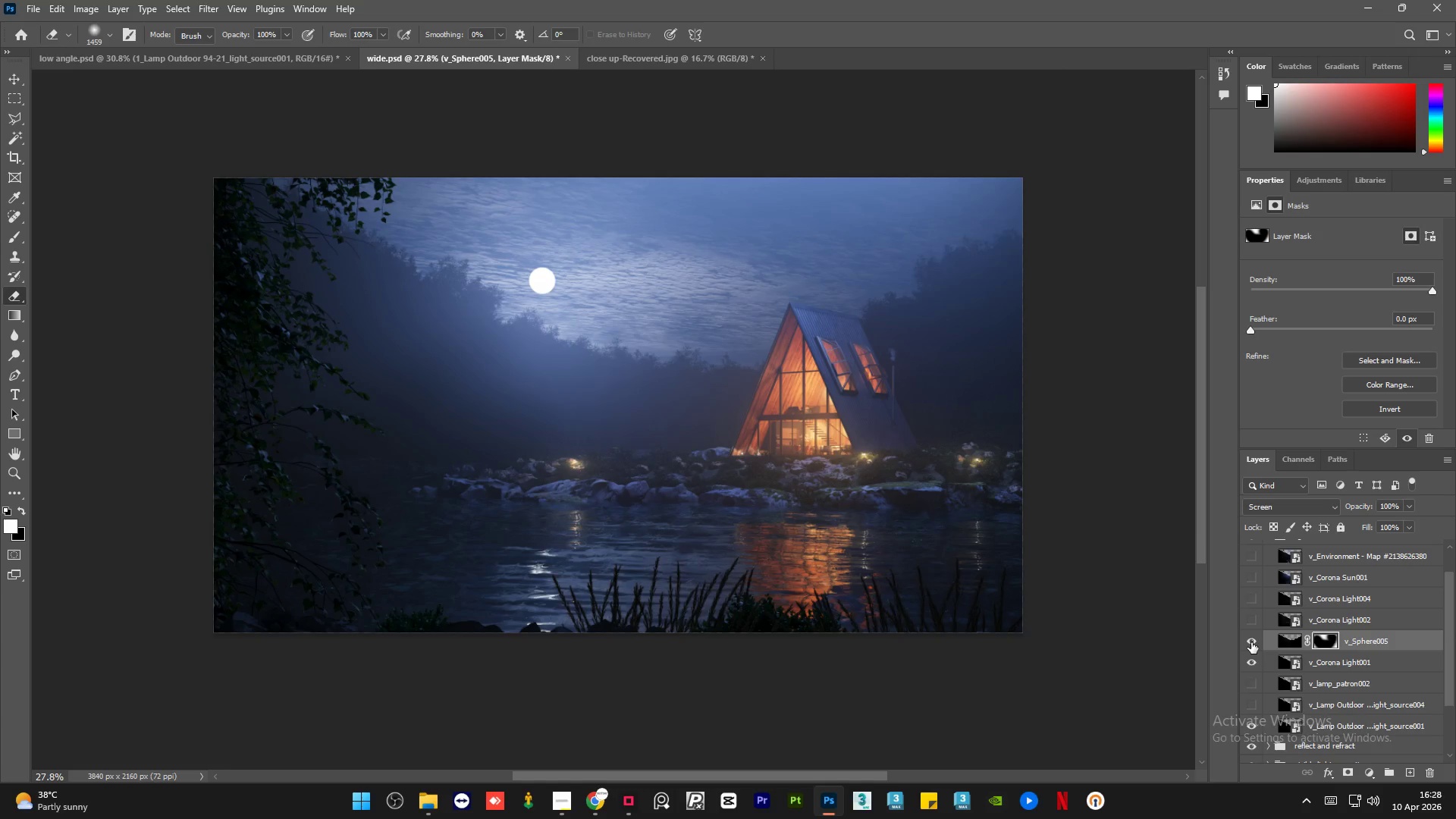 
left_click([1251, 642])
 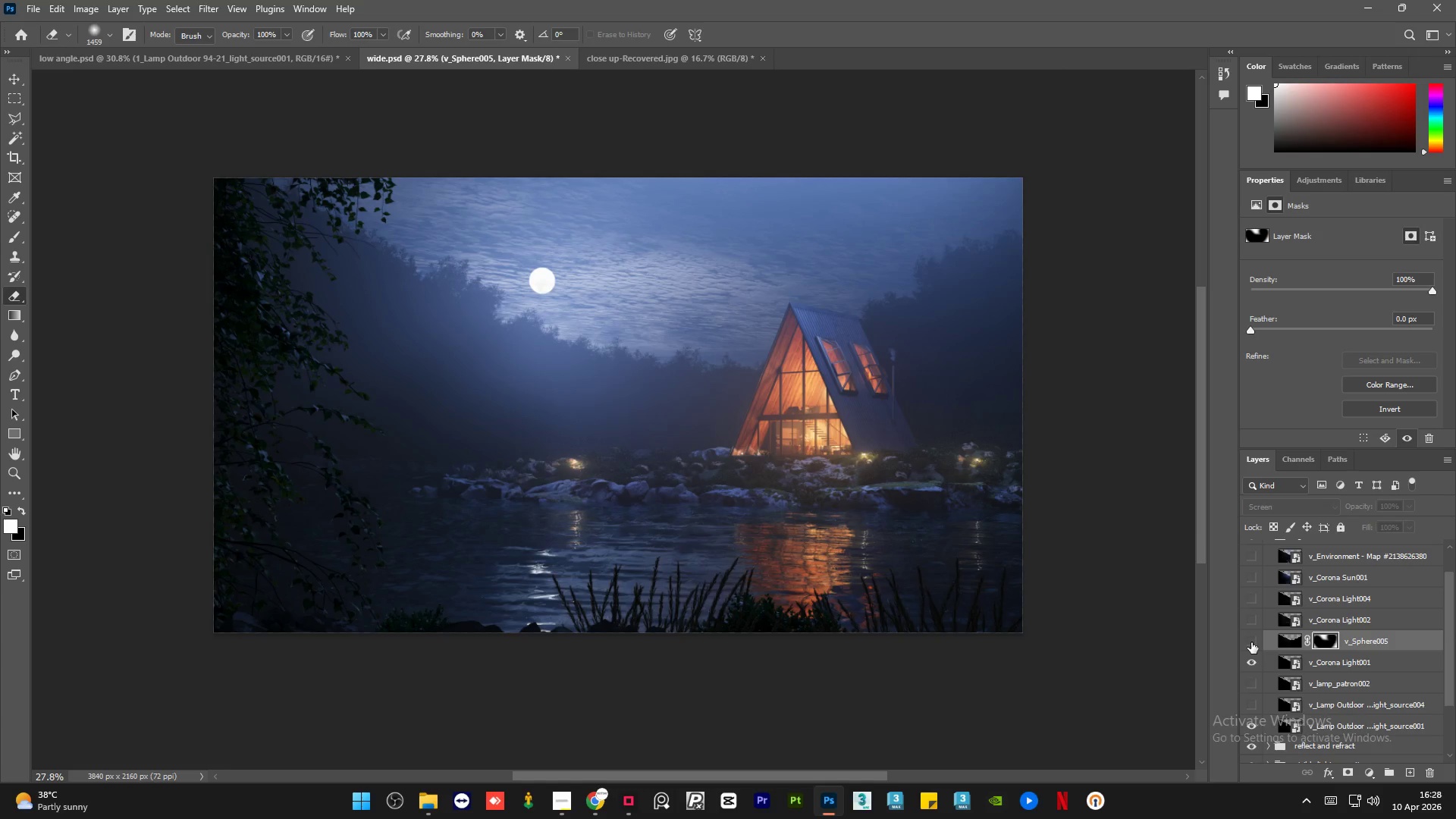 
left_click([1251, 642])
 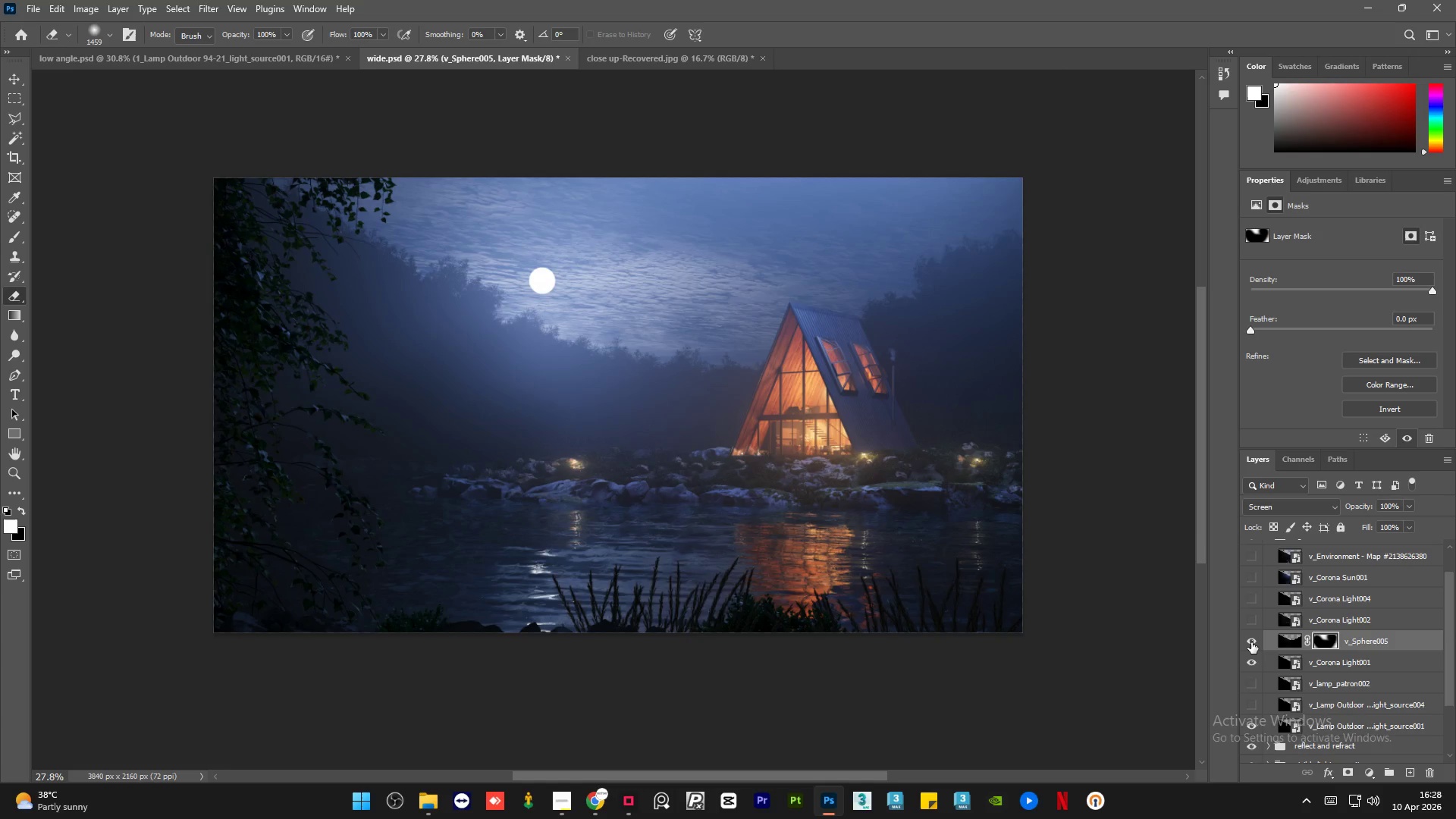 
left_click([1251, 642])
 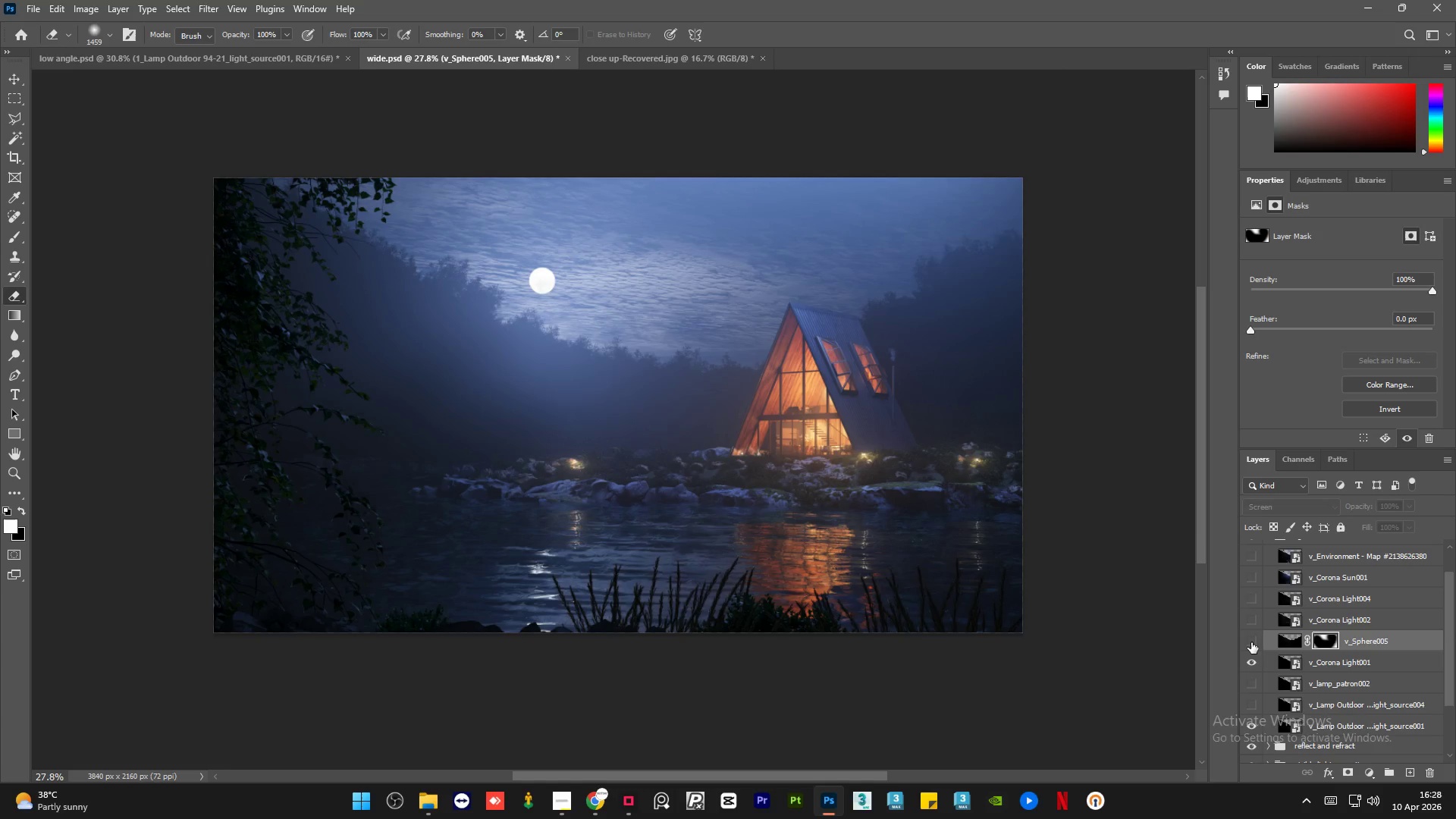 
left_click([1251, 642])
 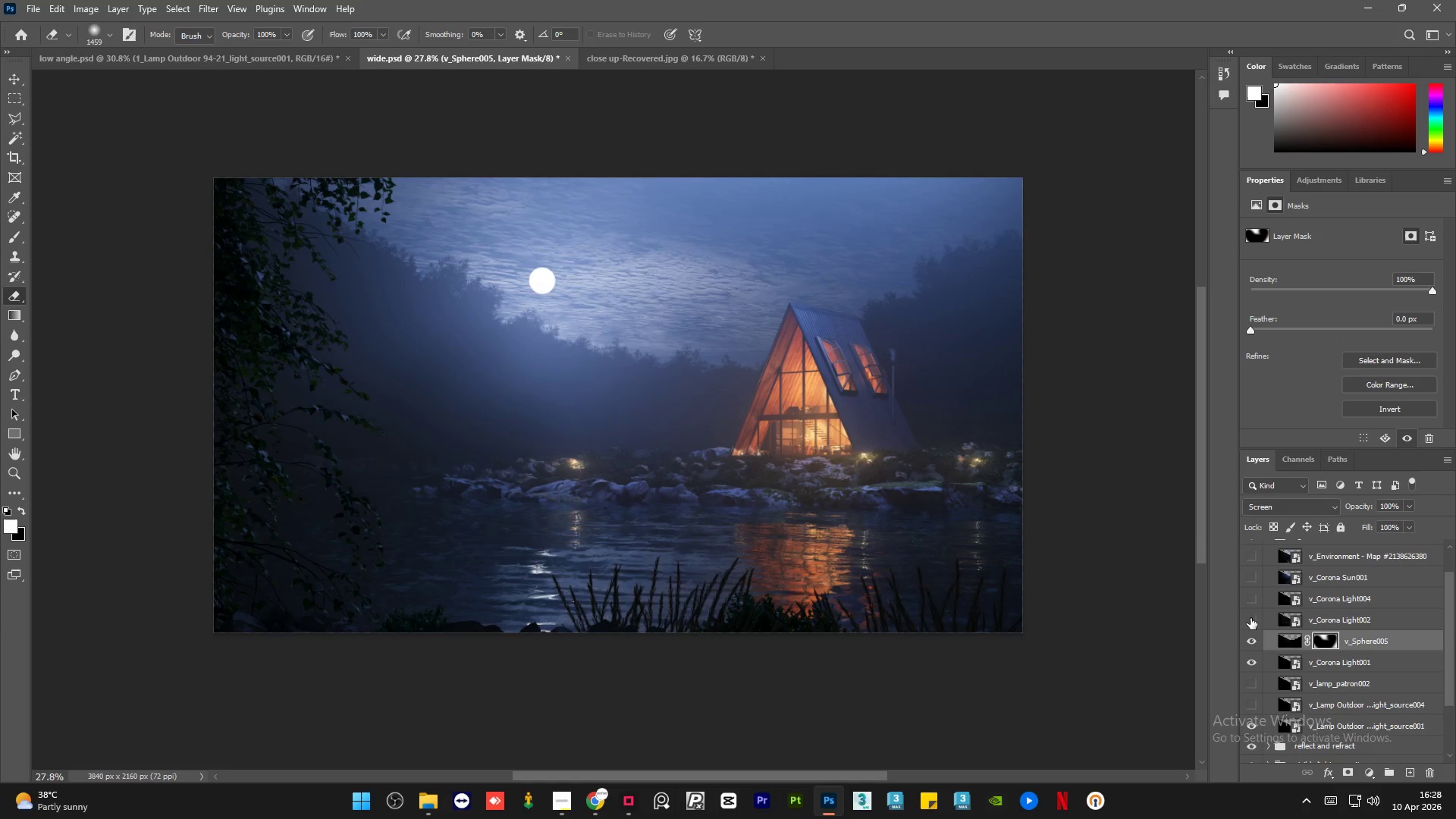 
left_click([1251, 618])
 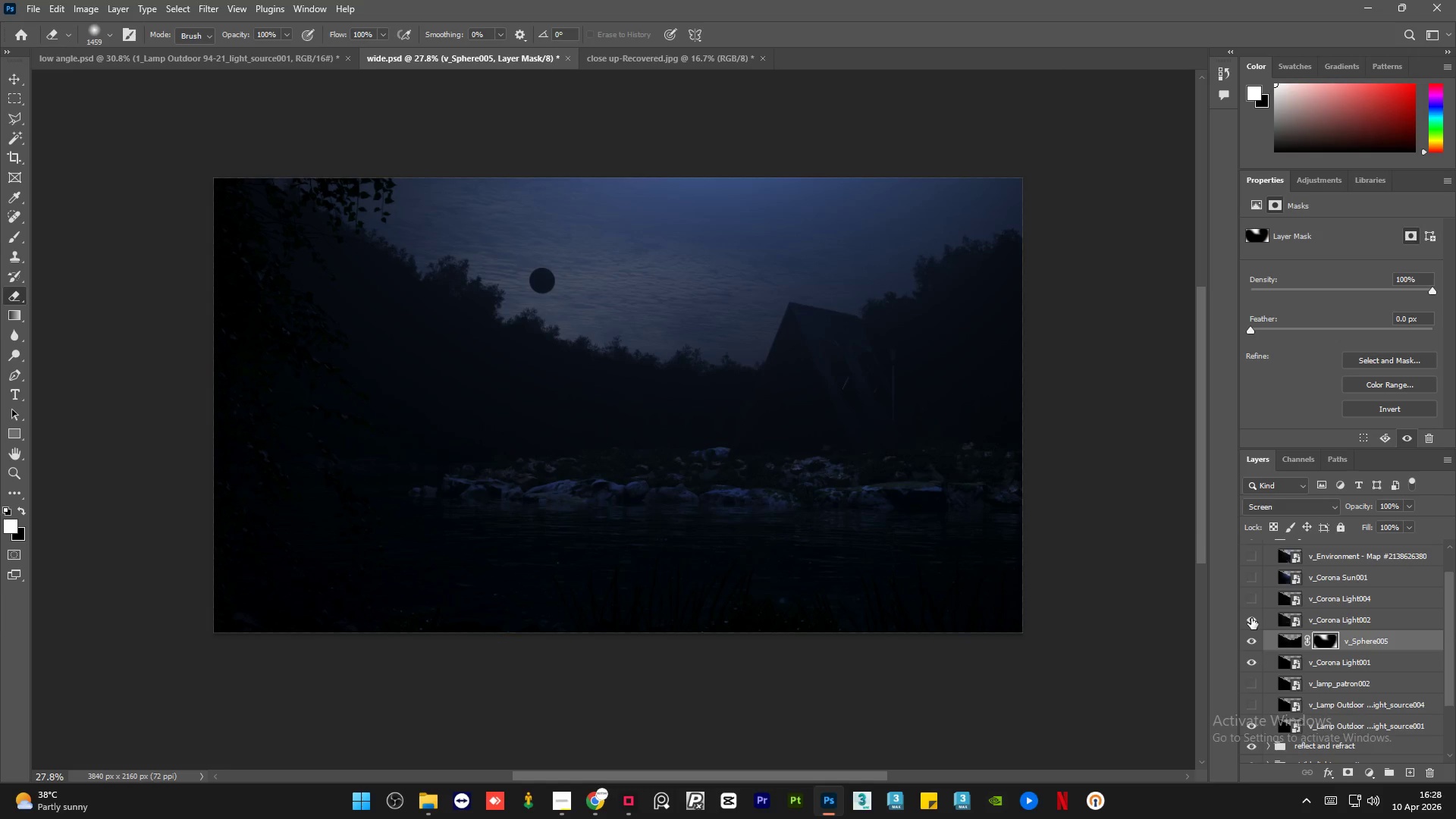 
left_click([1251, 618])
 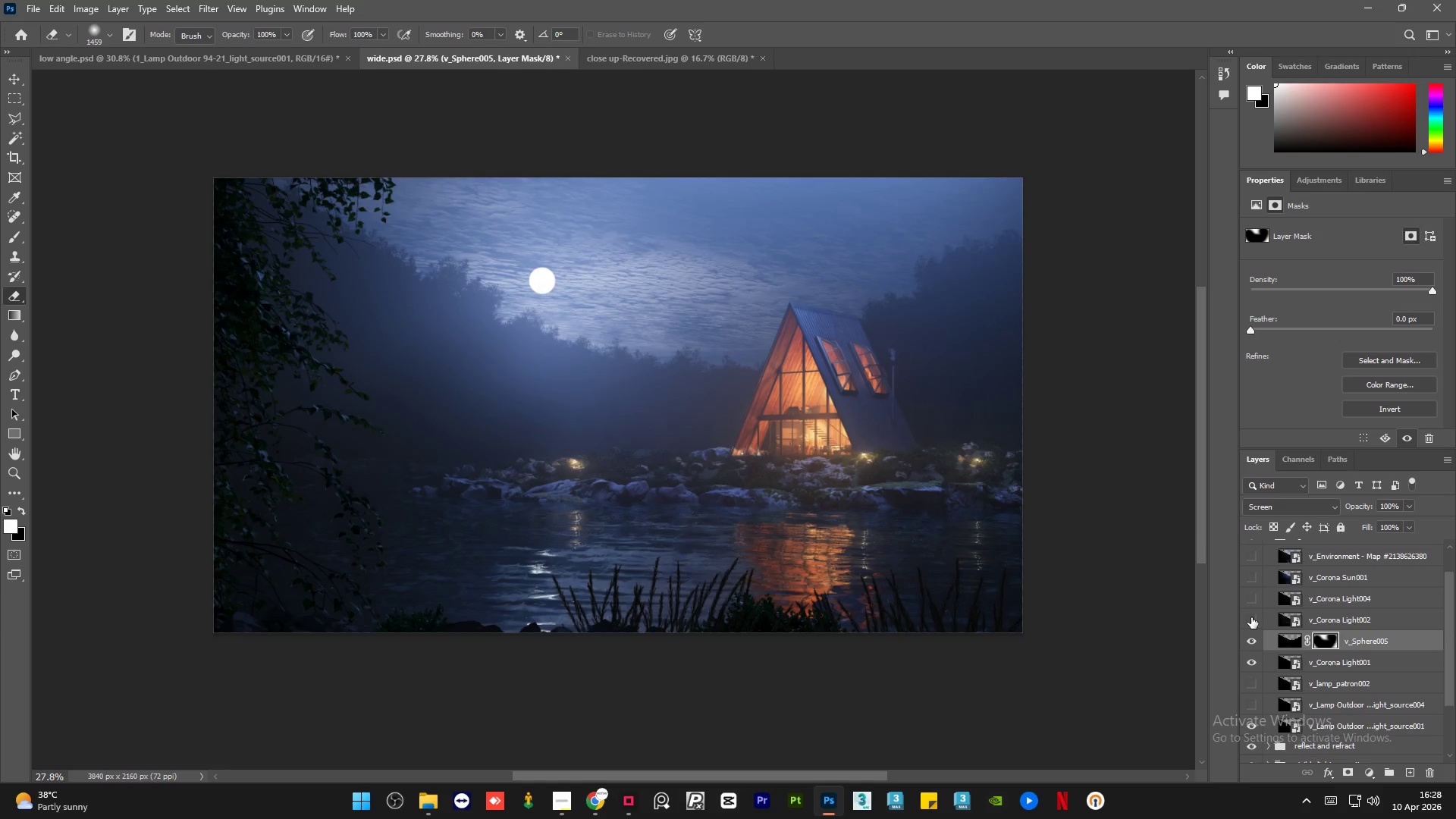 
left_click([1254, 600])
 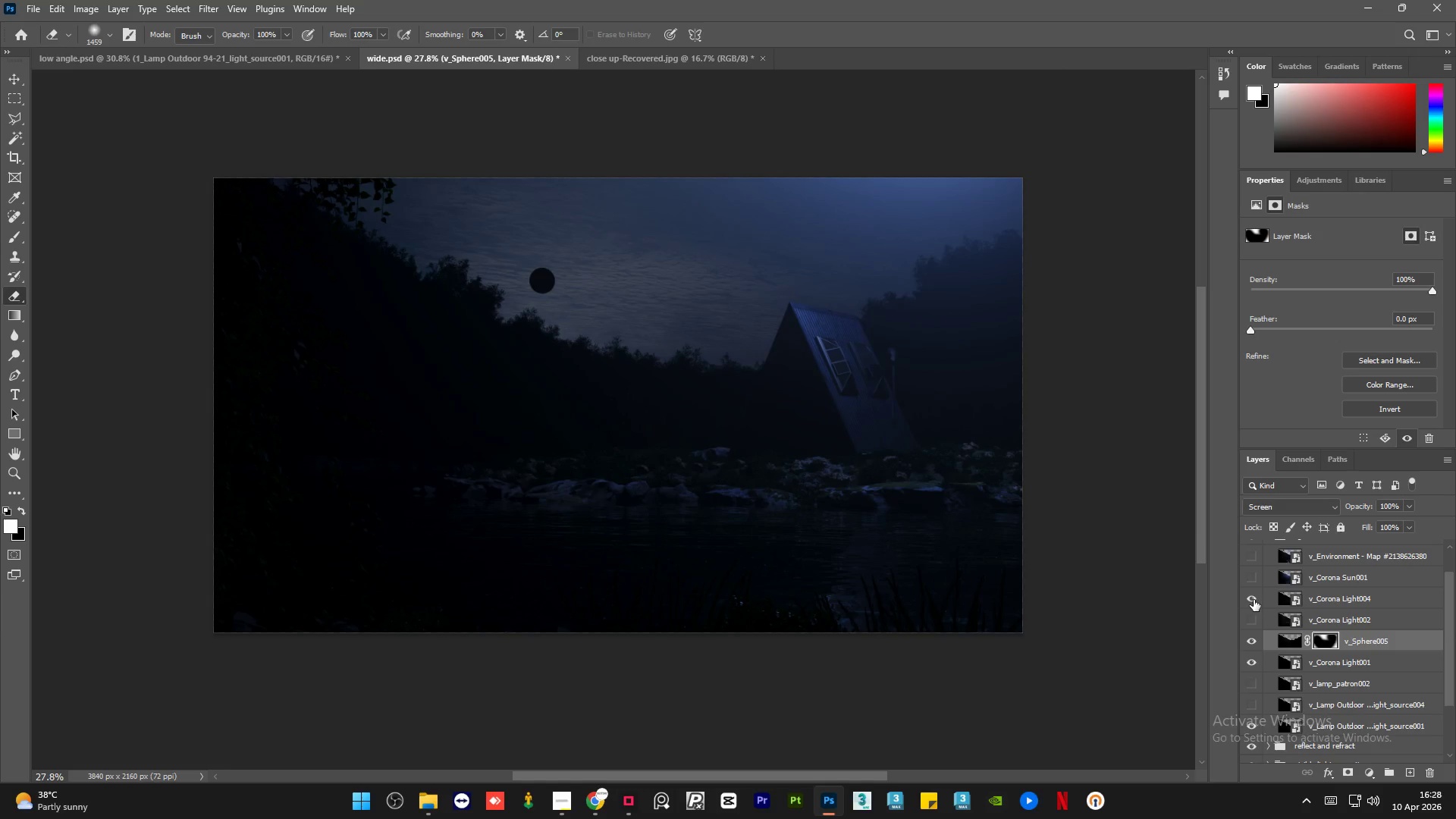 
left_click([1254, 600])
 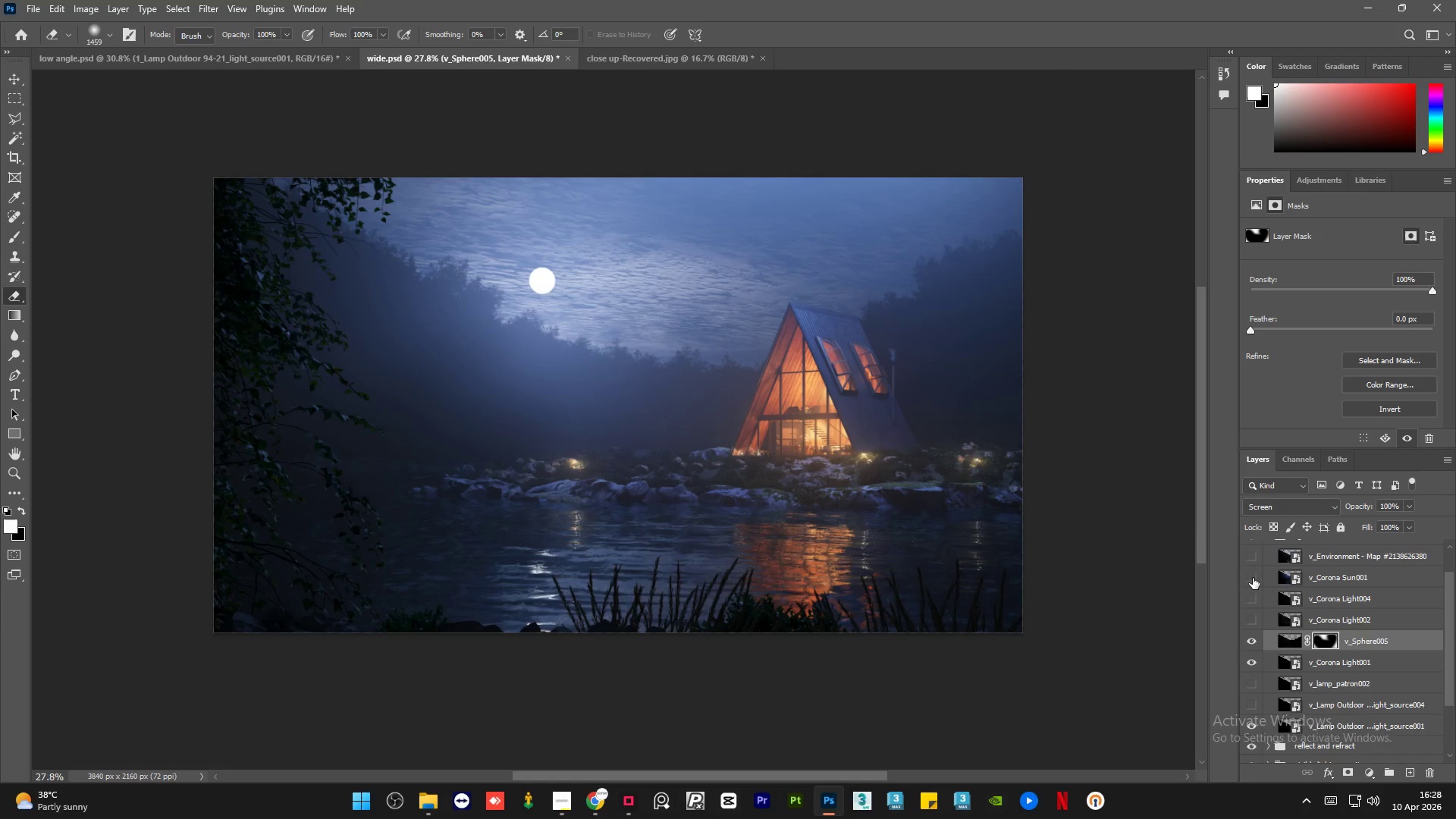 
left_click([1253, 578])
 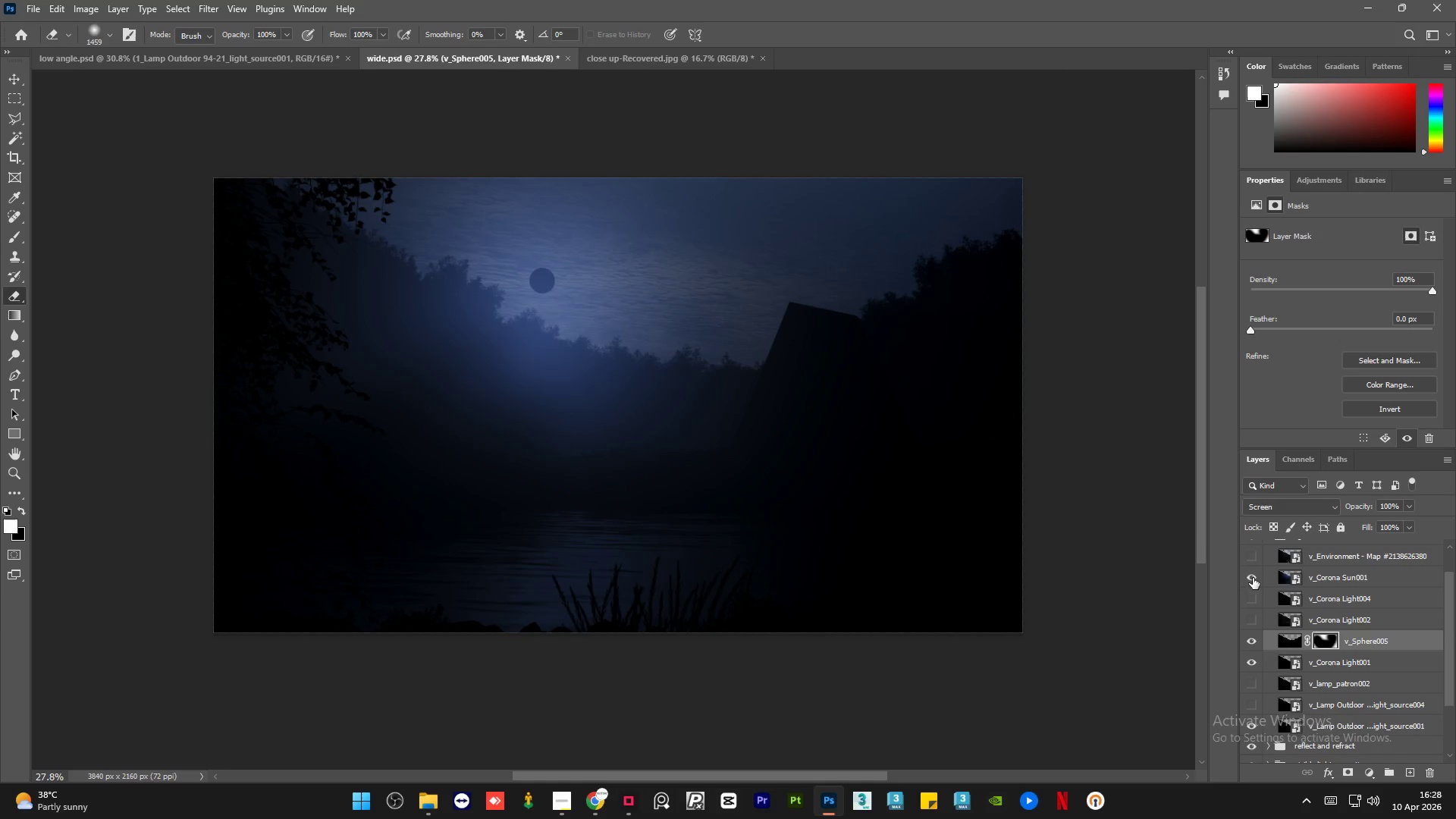 
left_click([1377, 577])
 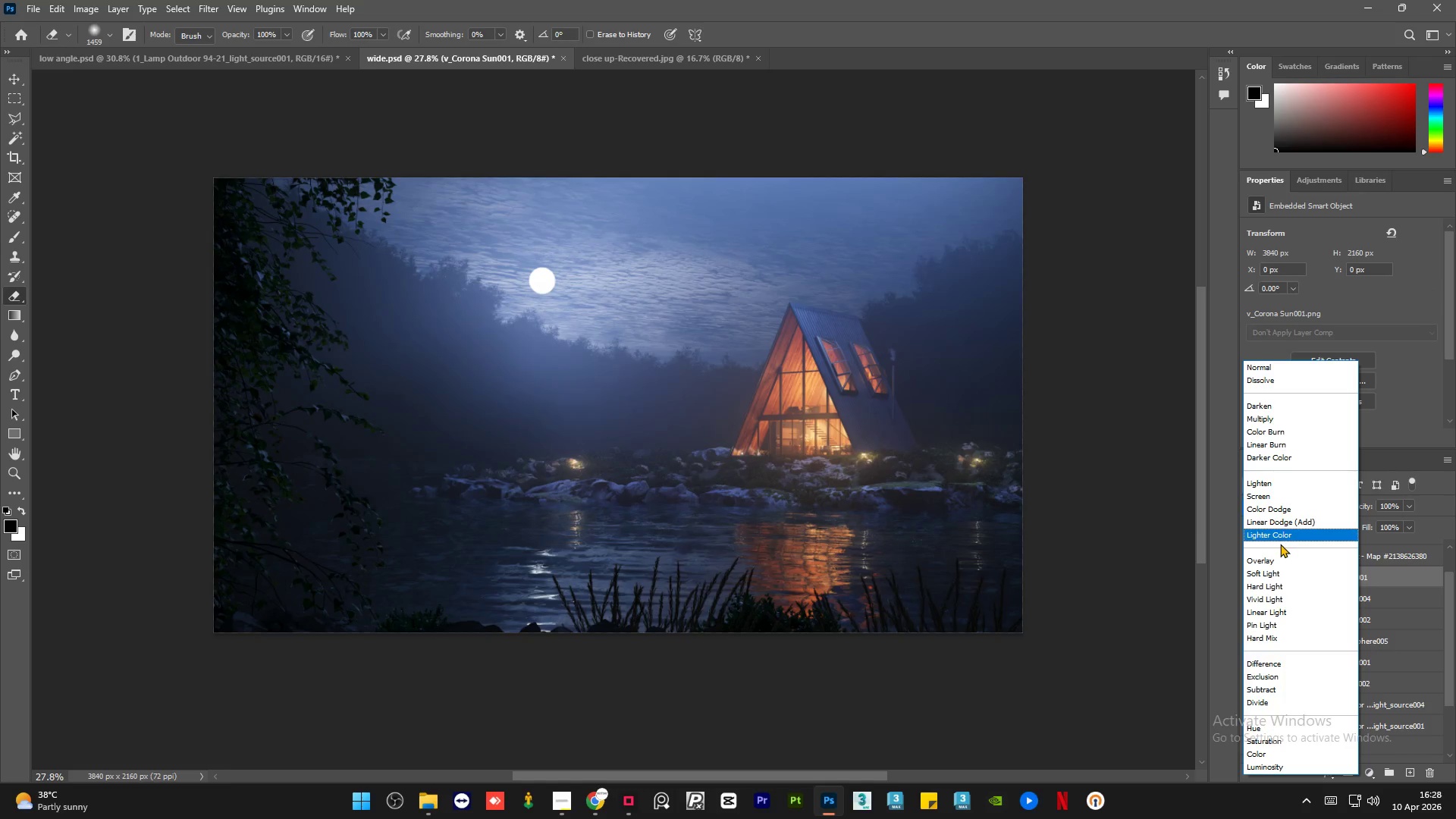 
left_click([1291, 500])
 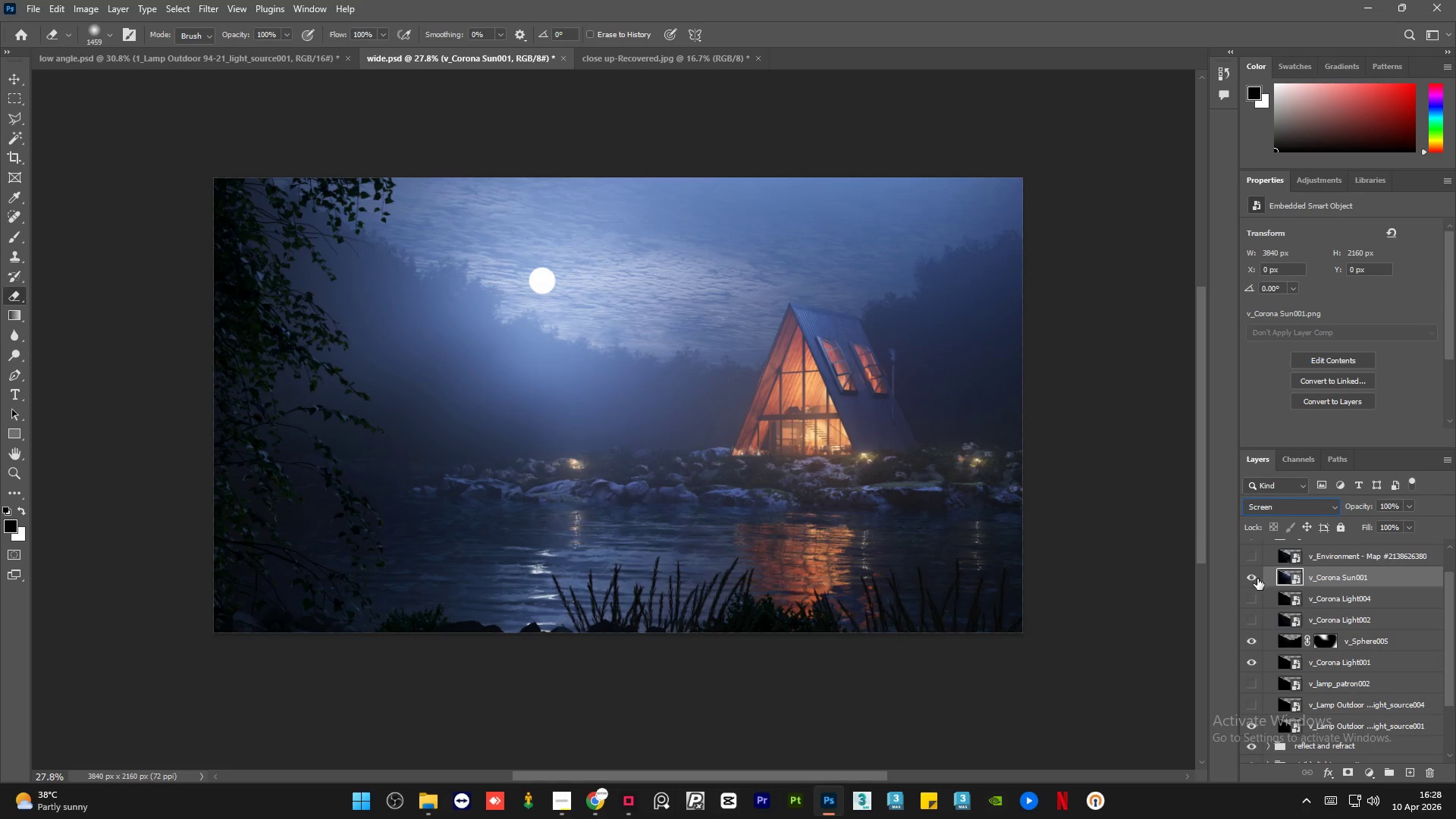 
left_click([1255, 576])
 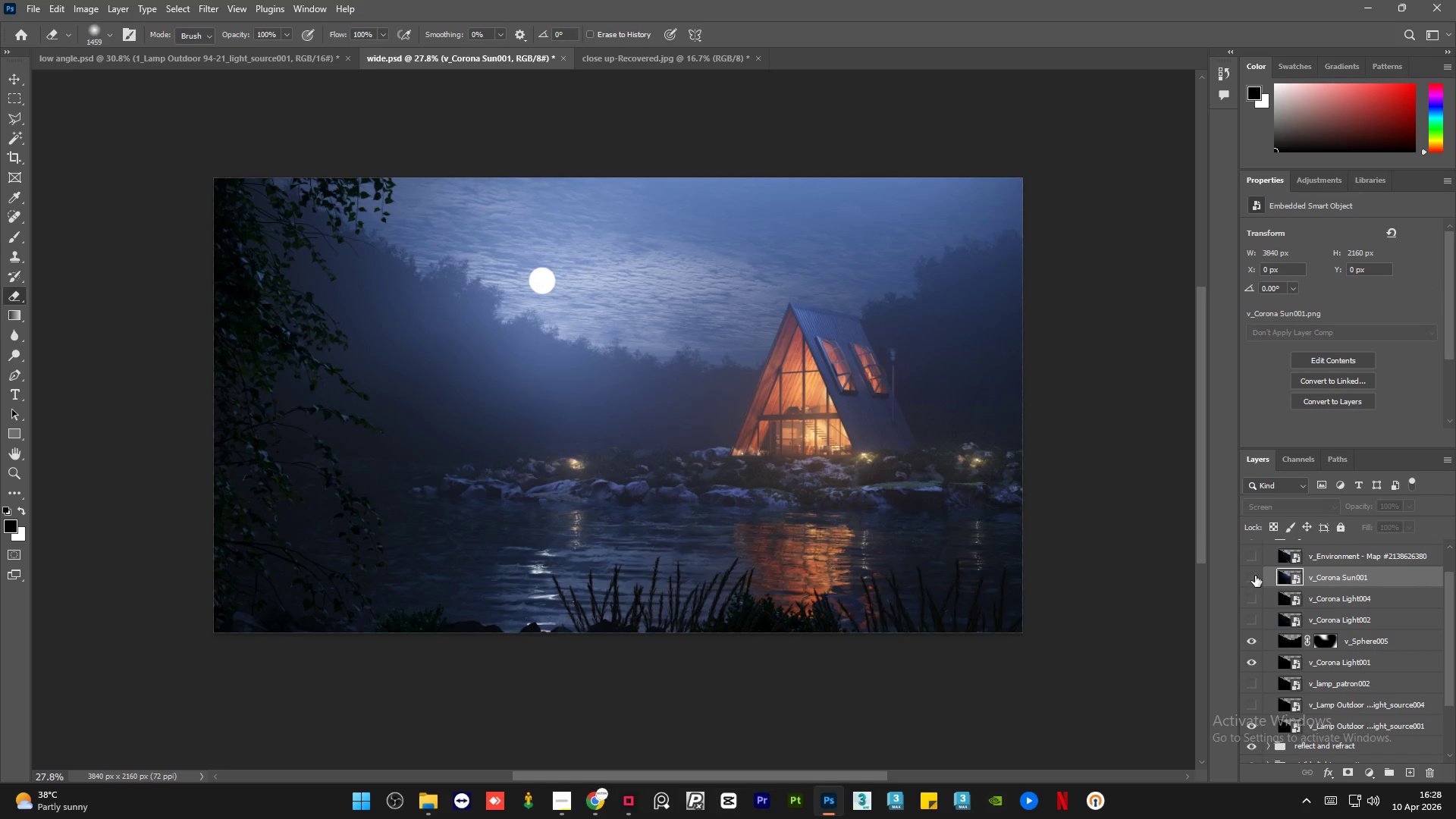 
left_click([1255, 576])
 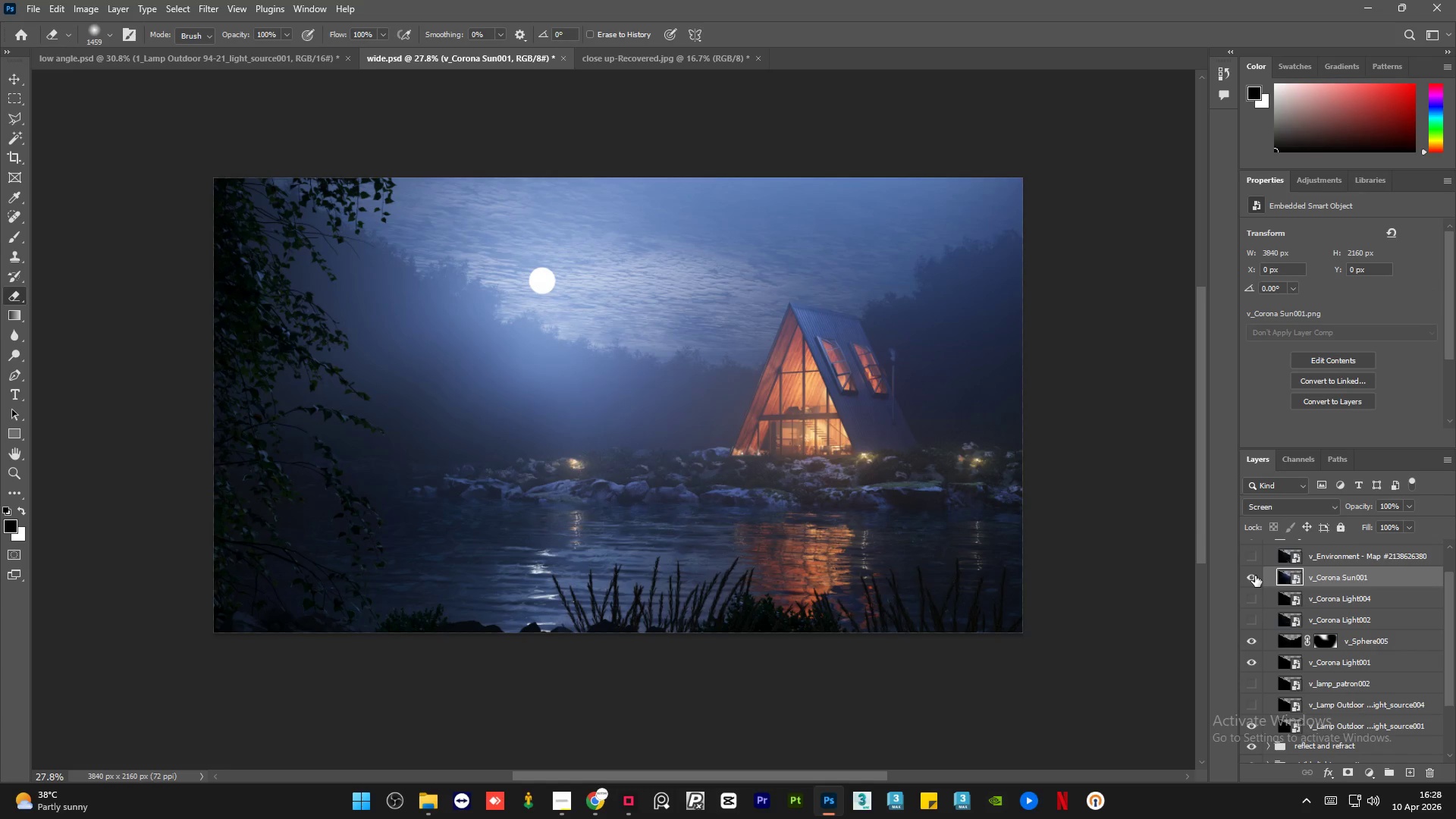 
left_click([1255, 576])
 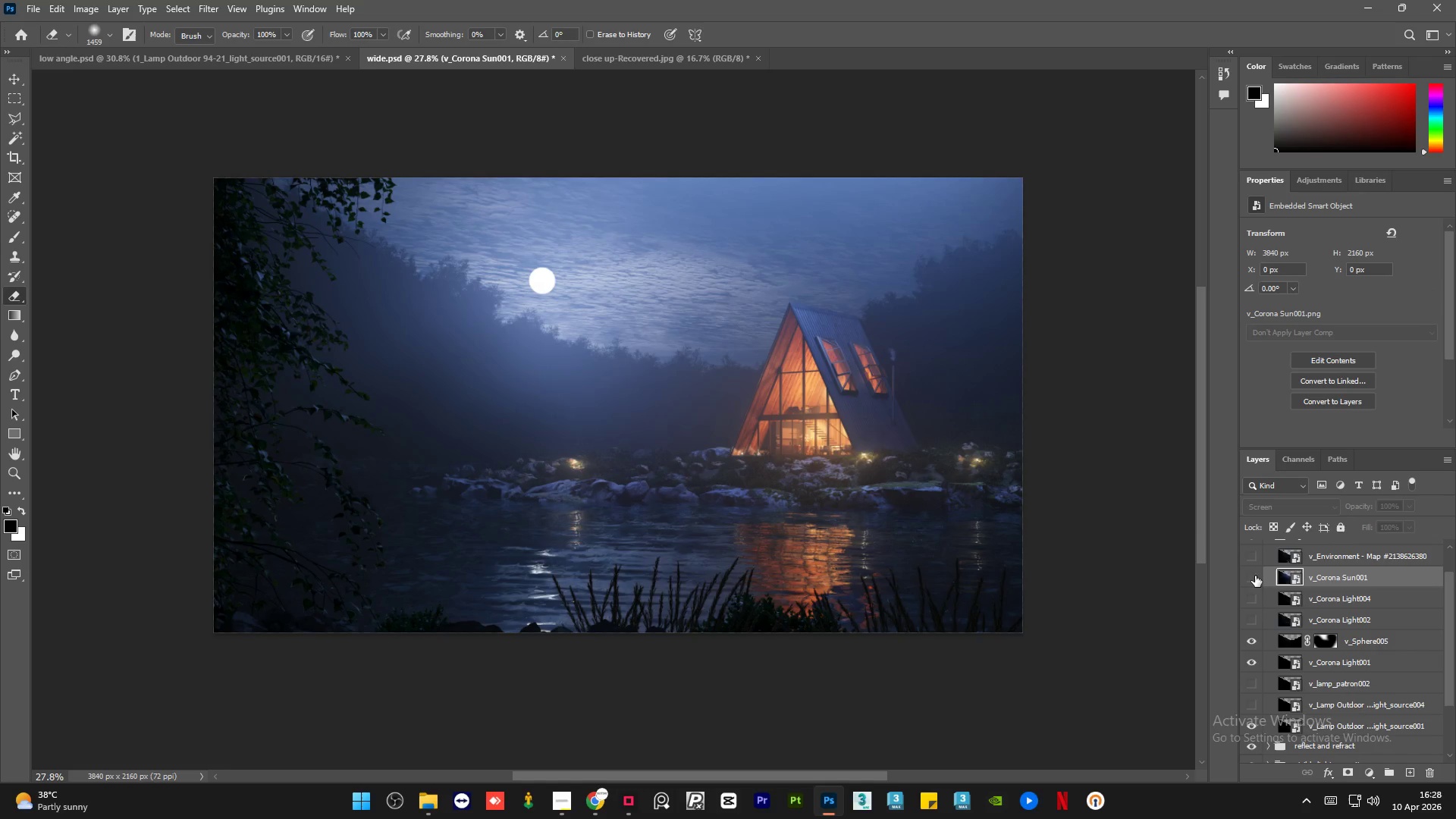 
left_click([1255, 576])
 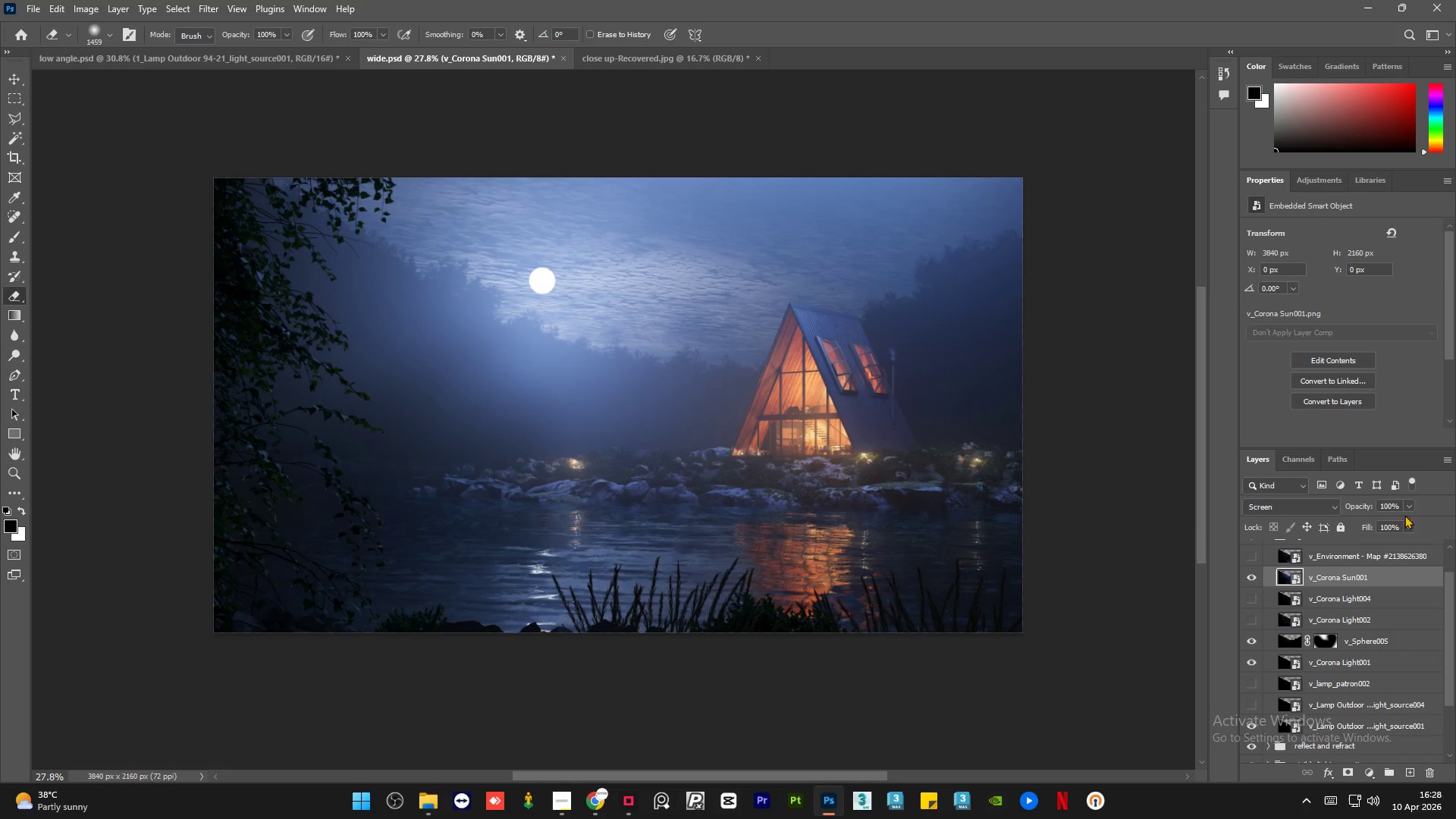 
left_click([1407, 504])
 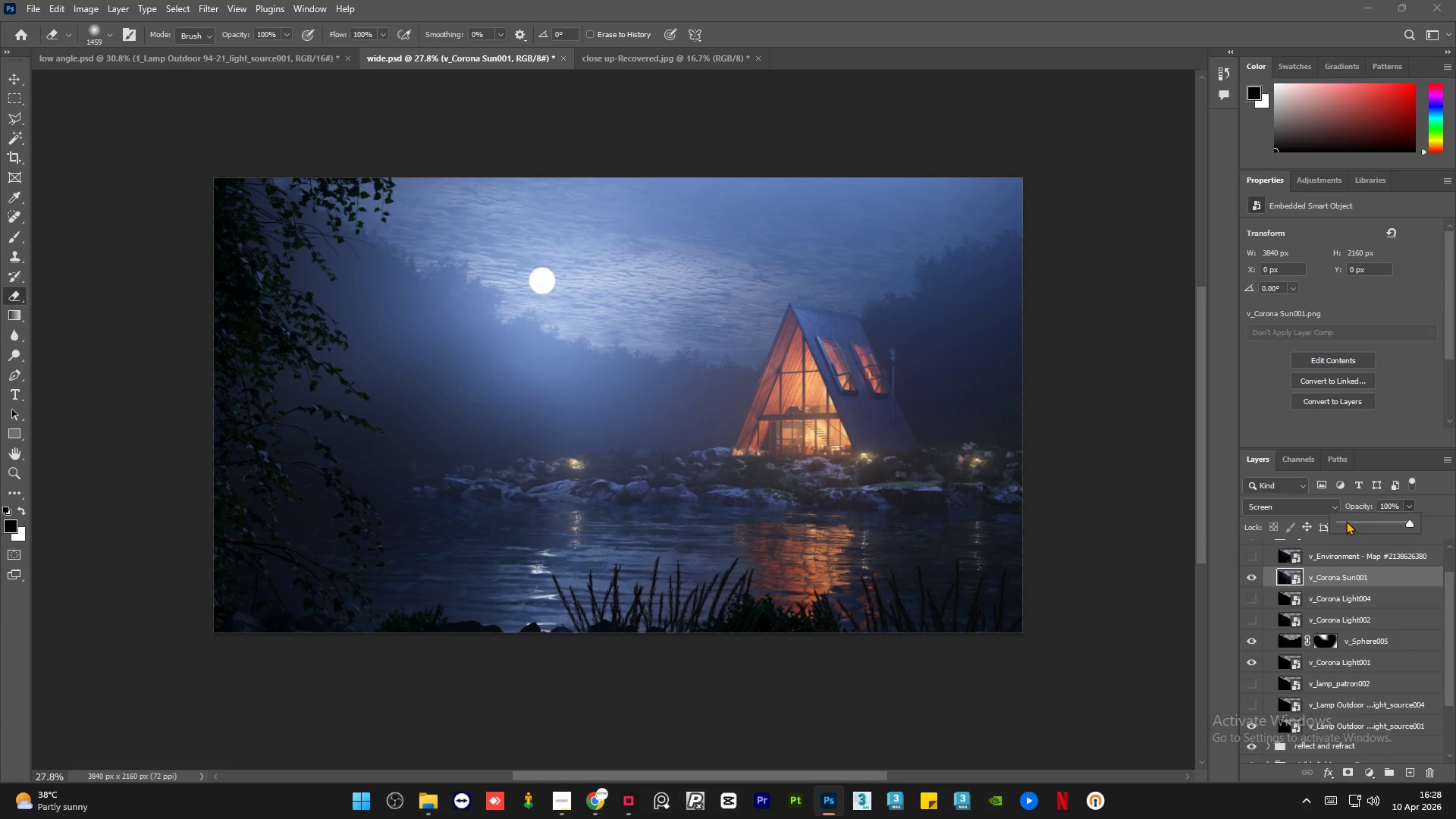 
left_click([1346, 521])
 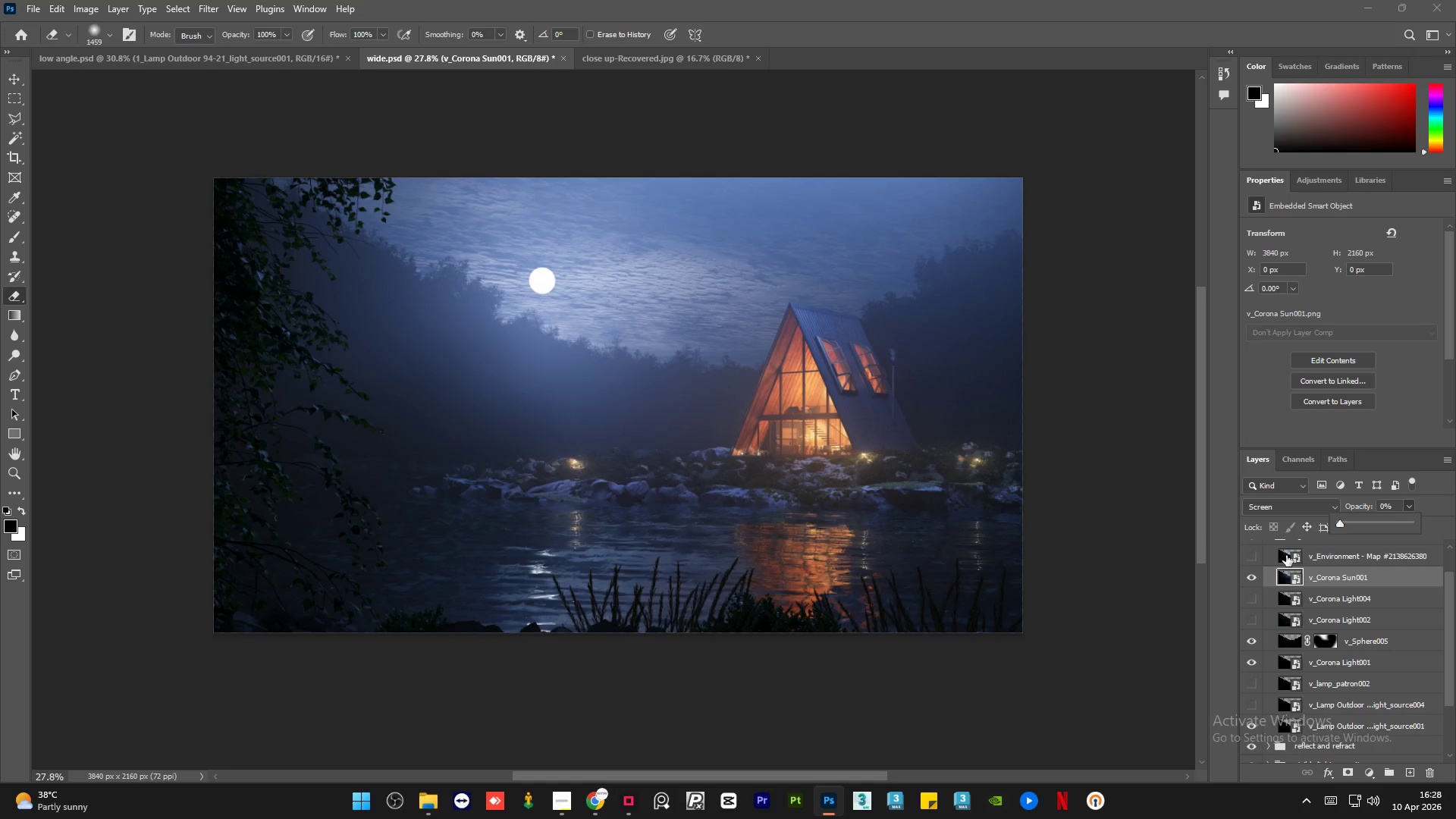 
left_click([1254, 576])
 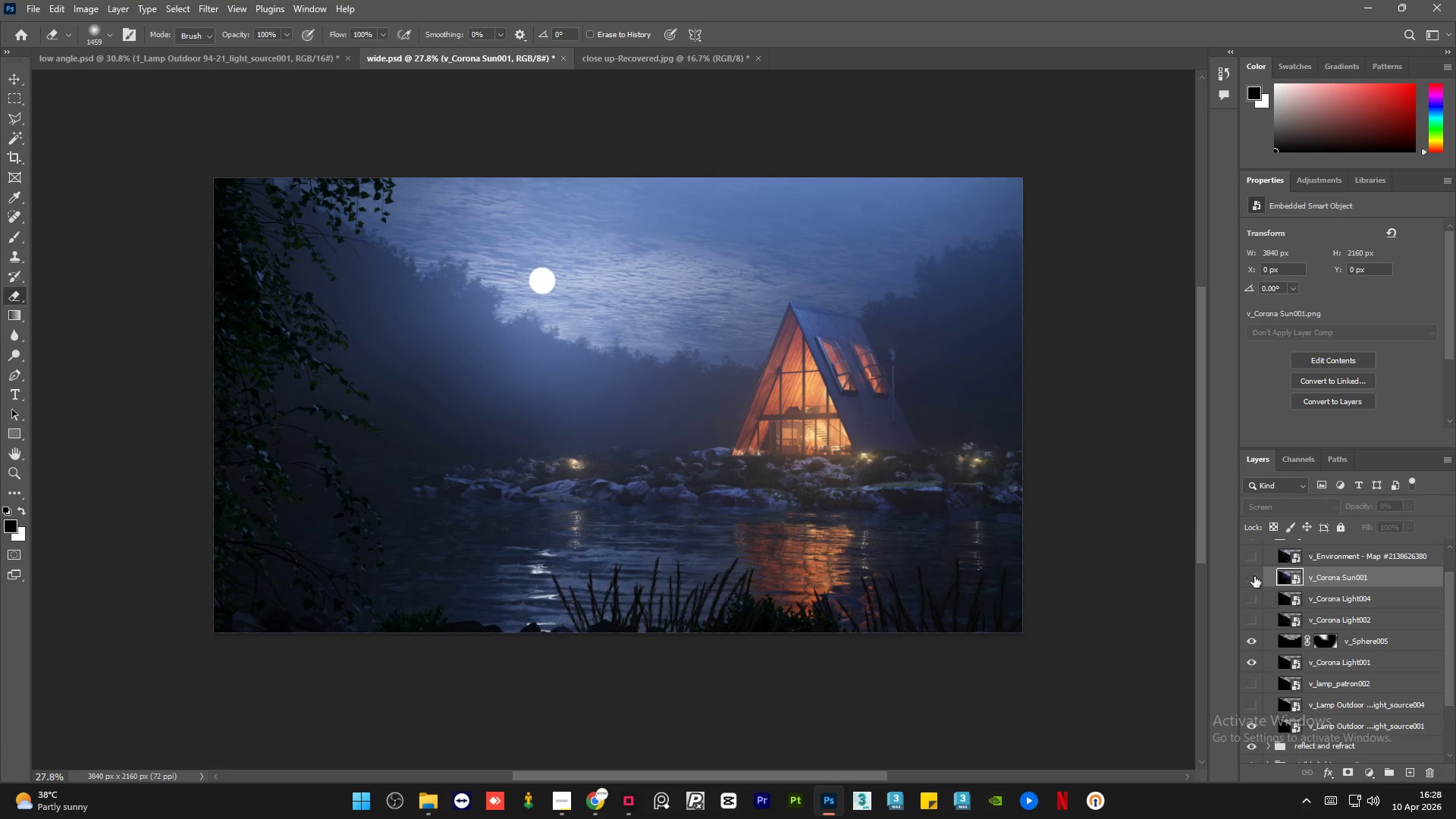 
left_click([1254, 576])
 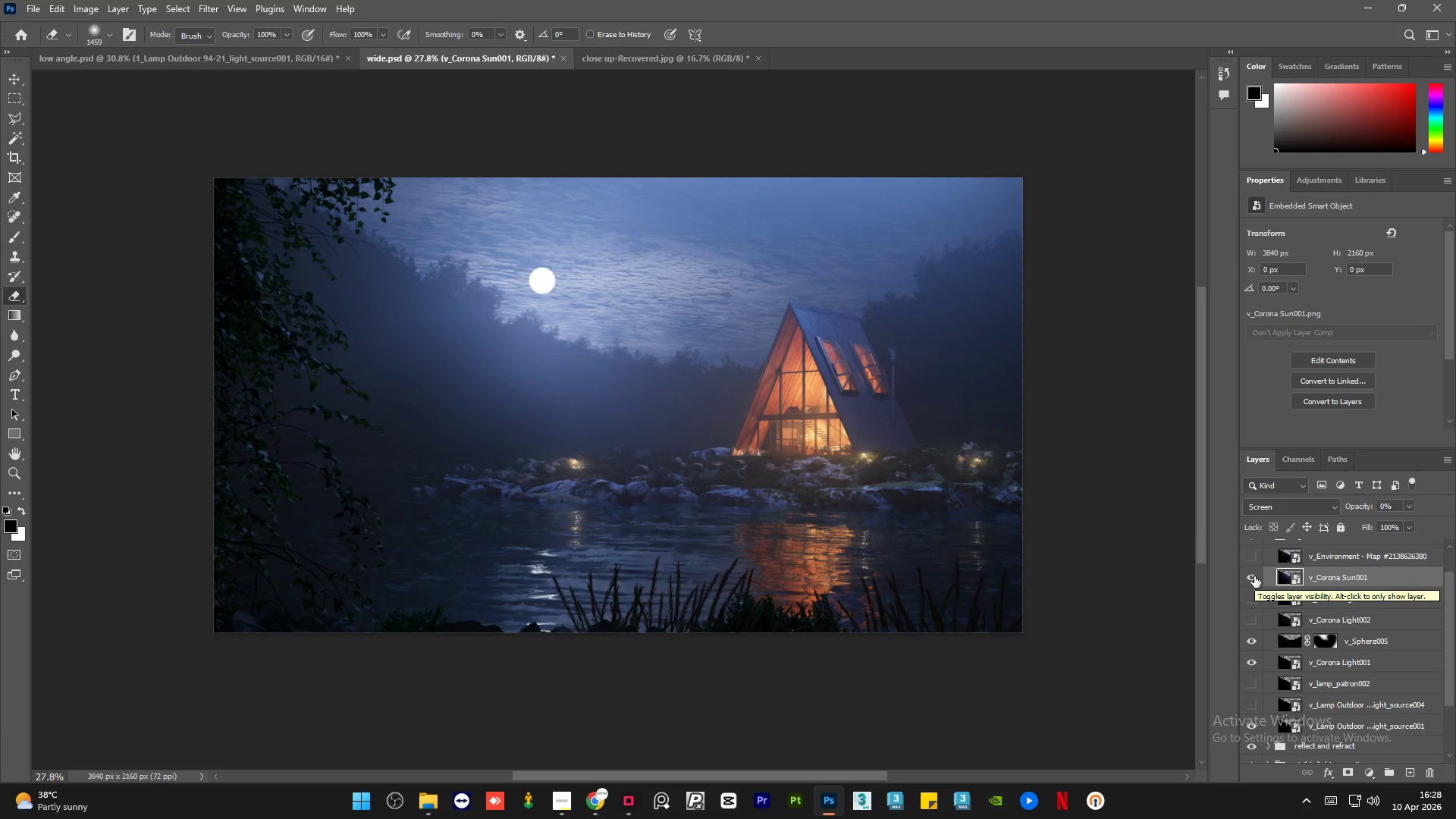 
left_click([1170, 598])
 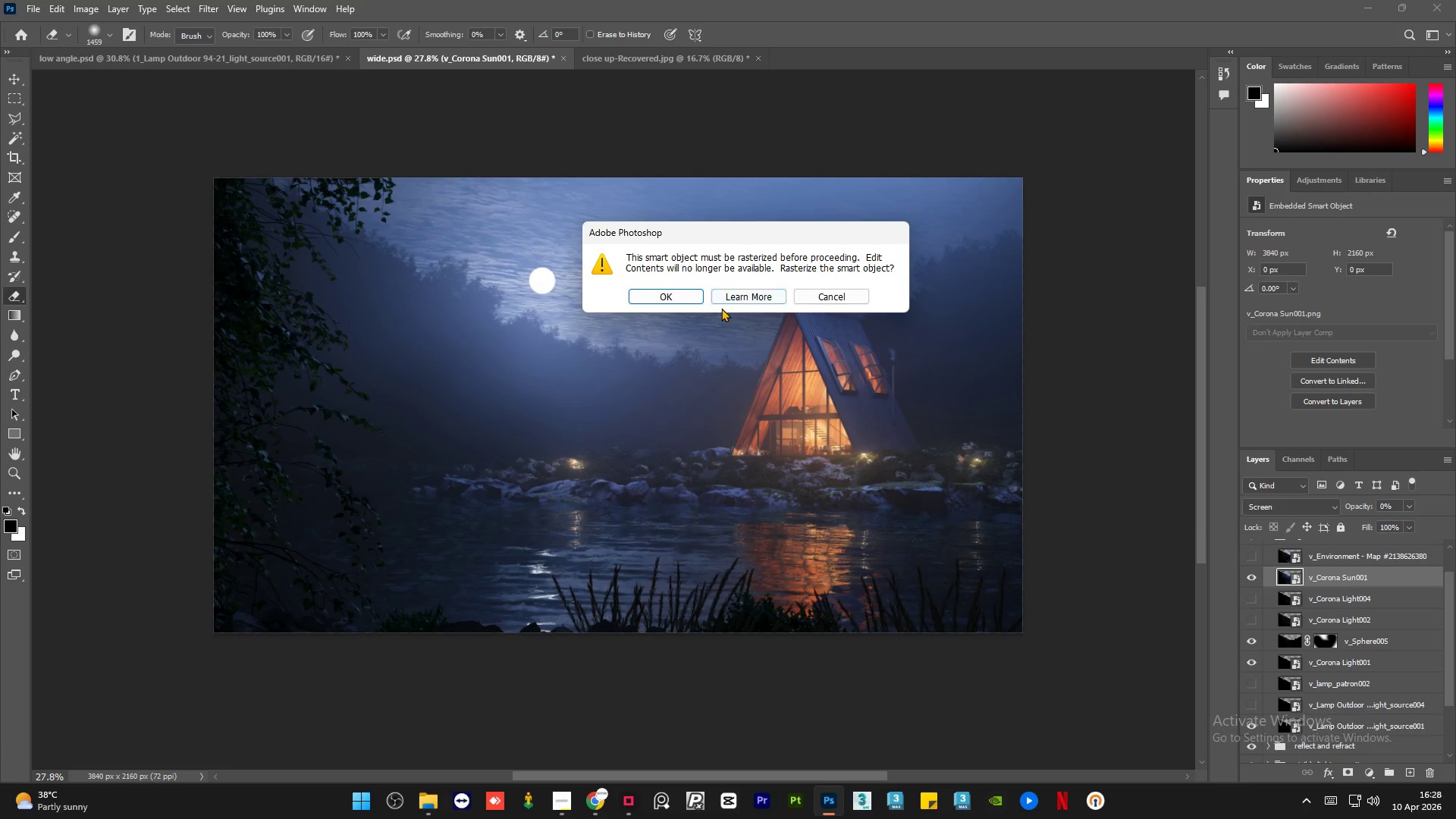 
left_click([675, 295])
 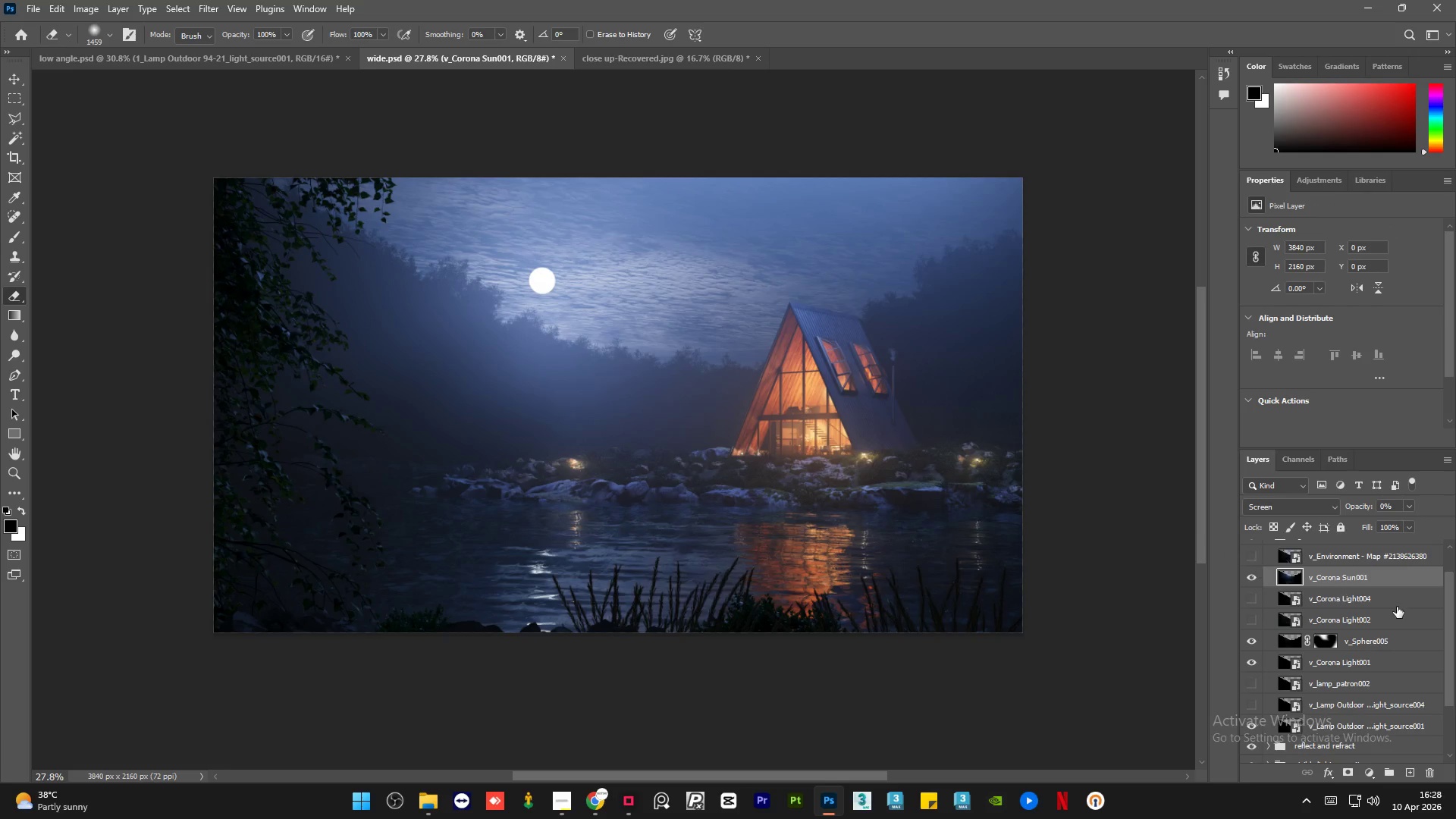 
left_click([1395, 605])
 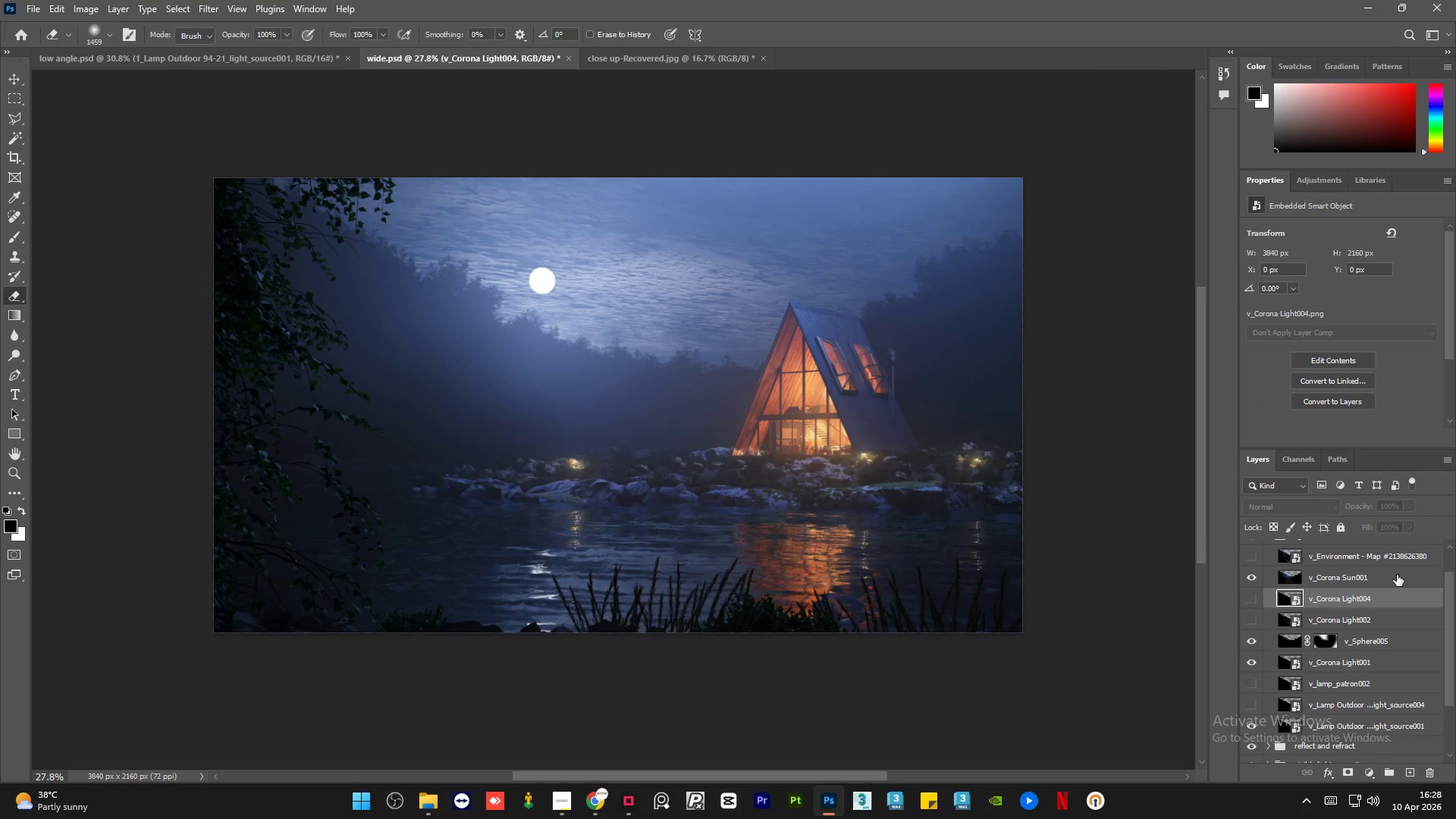 
left_click([1397, 575])
 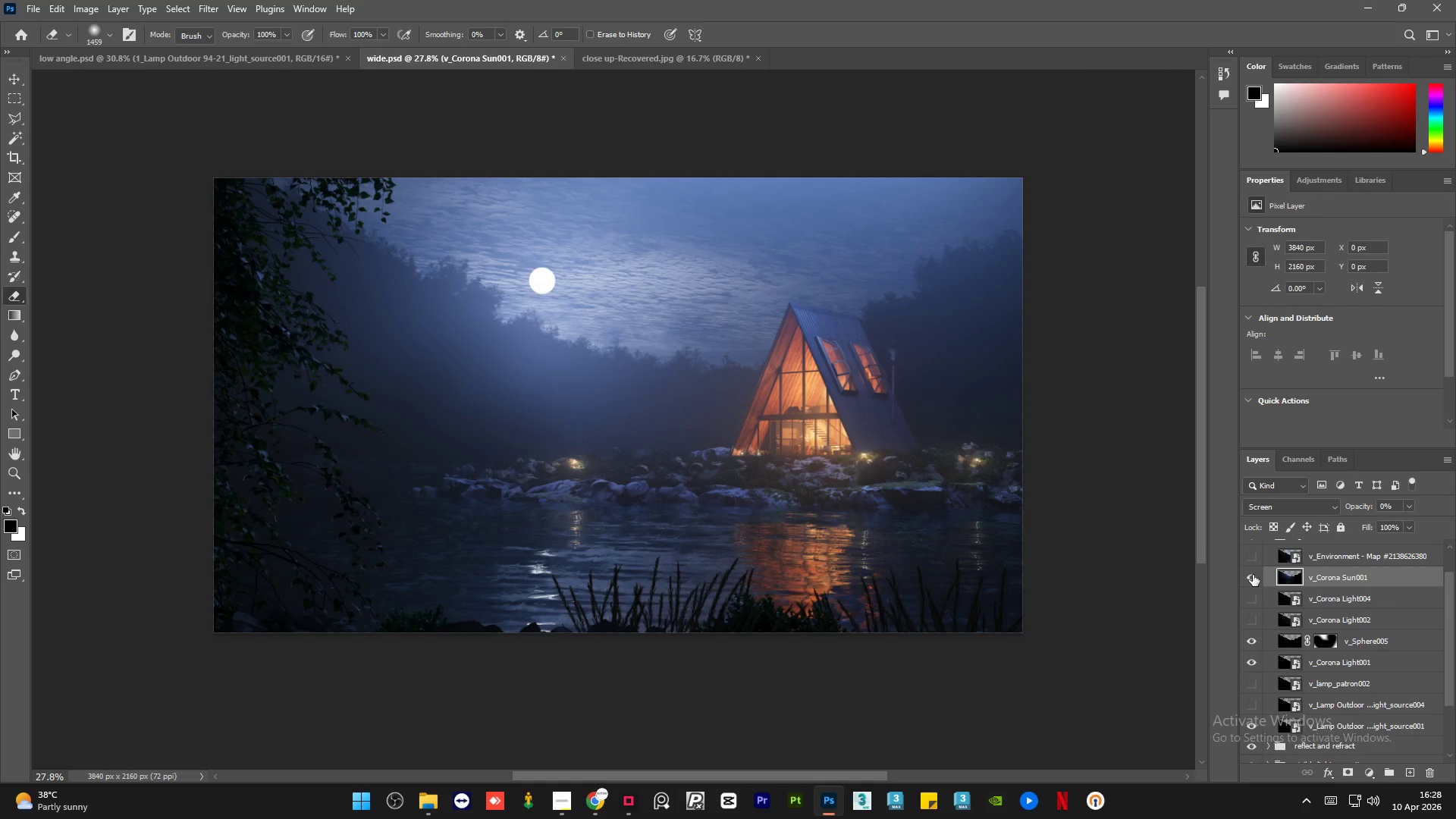 
left_click([1252, 575])
 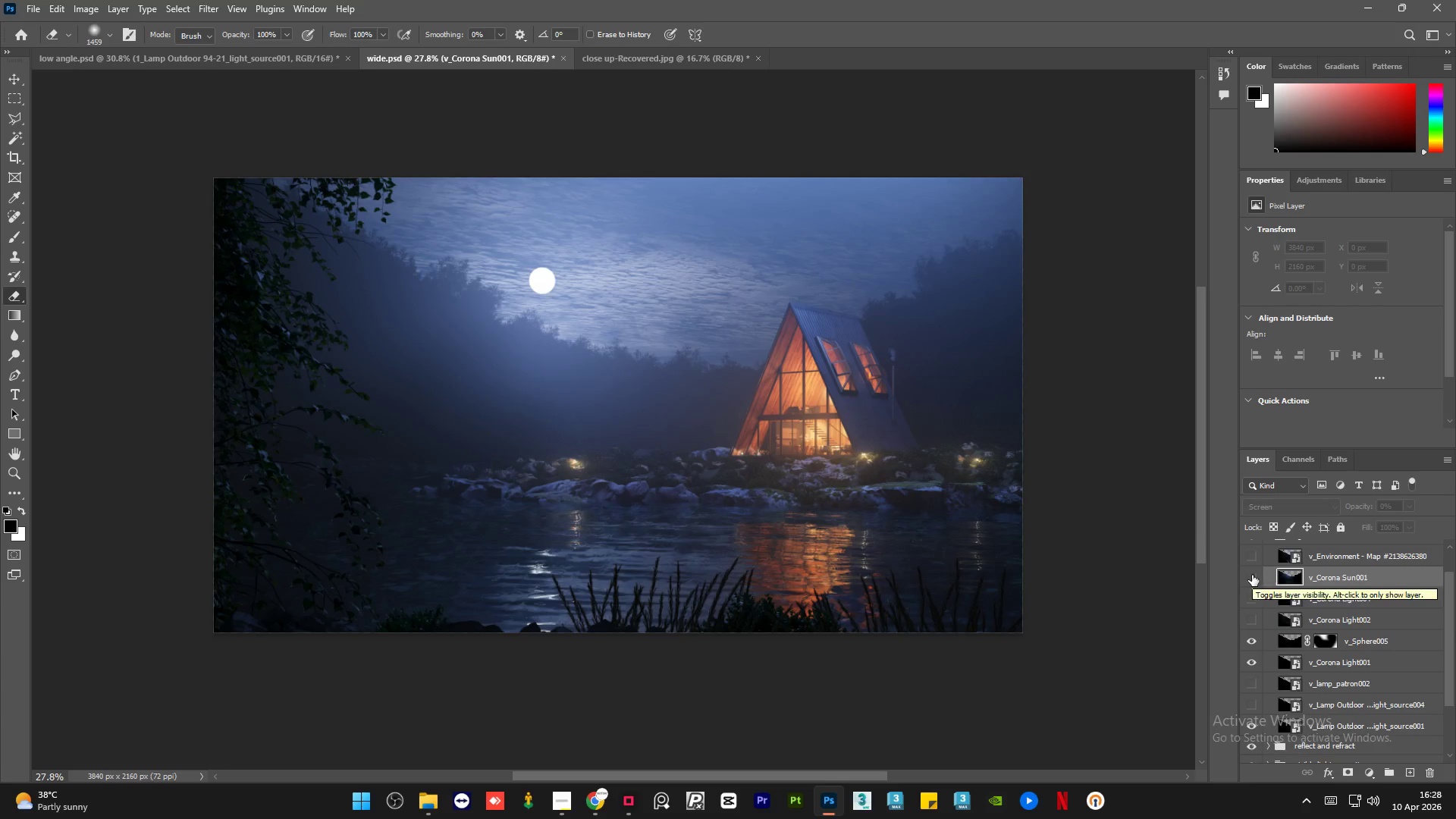 
left_click([1252, 575])
 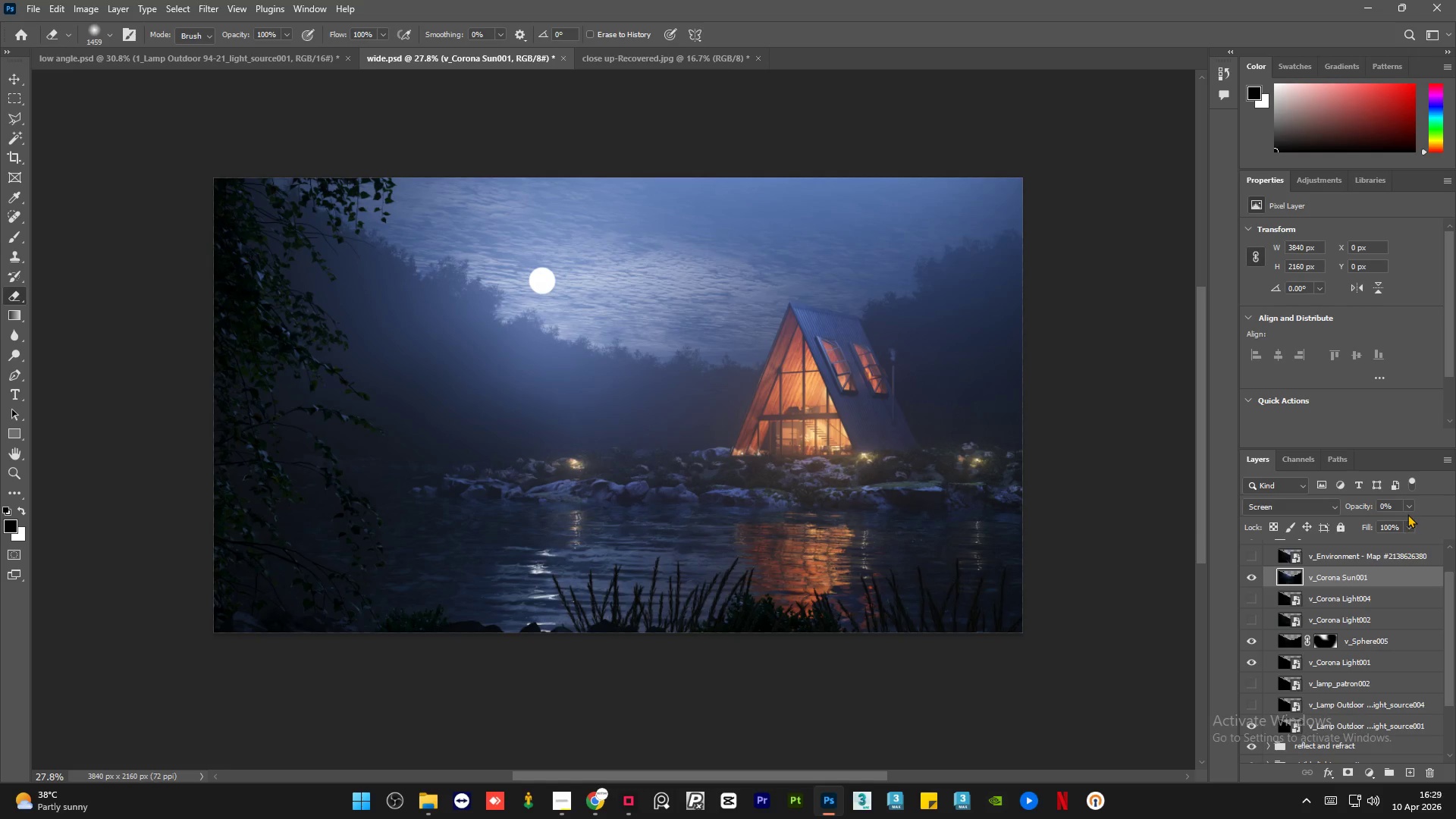 
left_click([1410, 506])
 